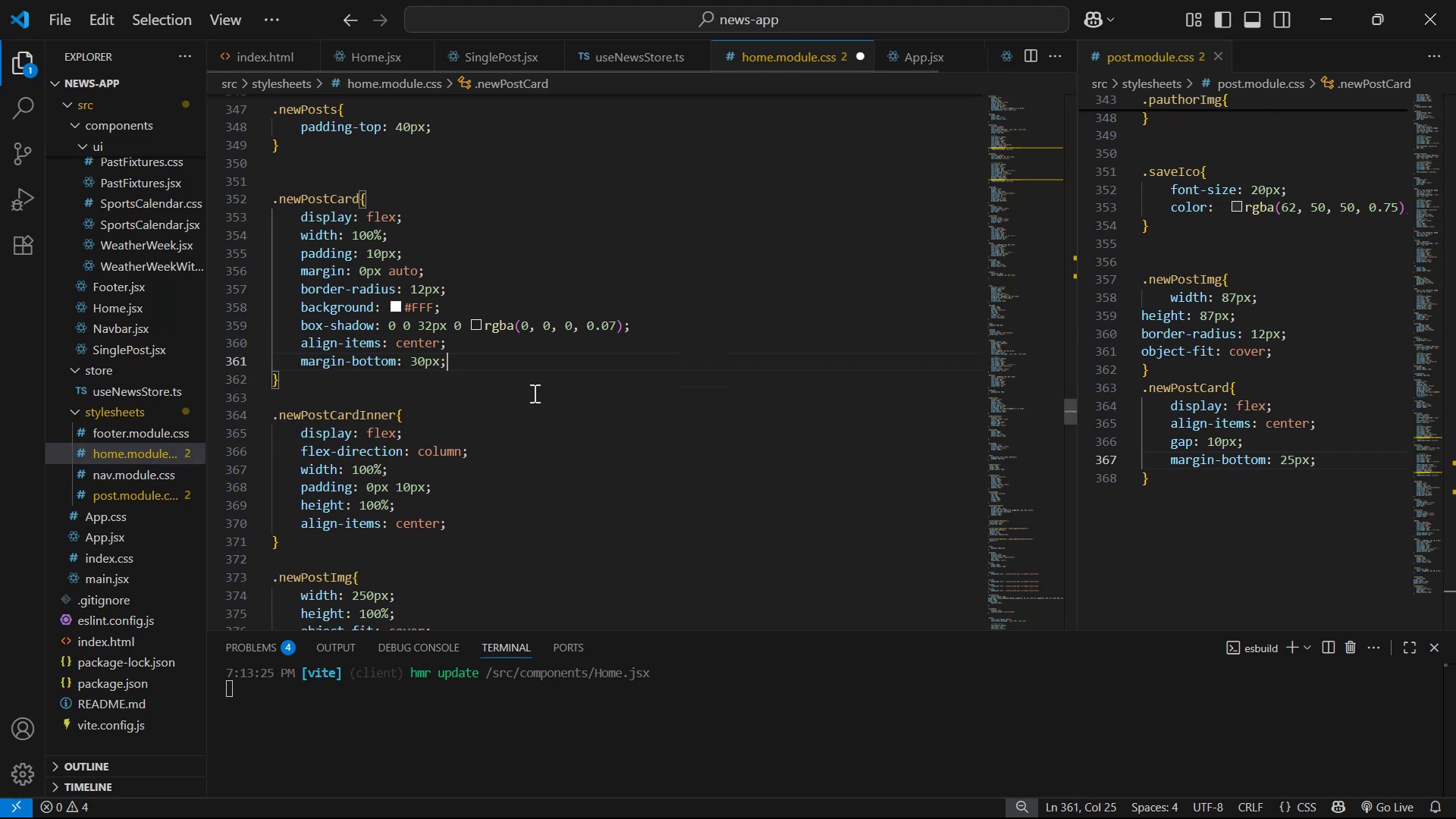 
key(Enter)
 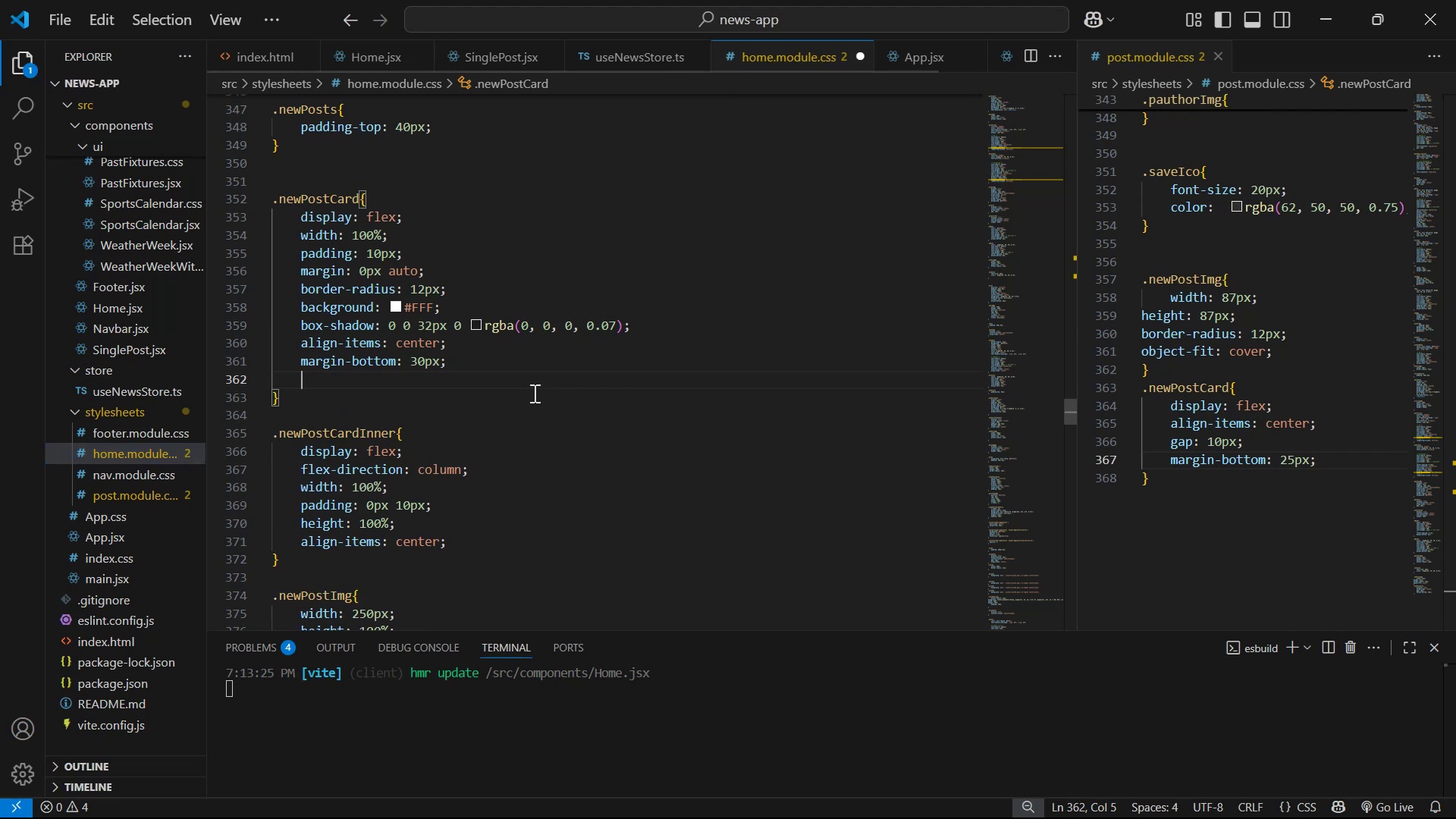 
type(tex)
 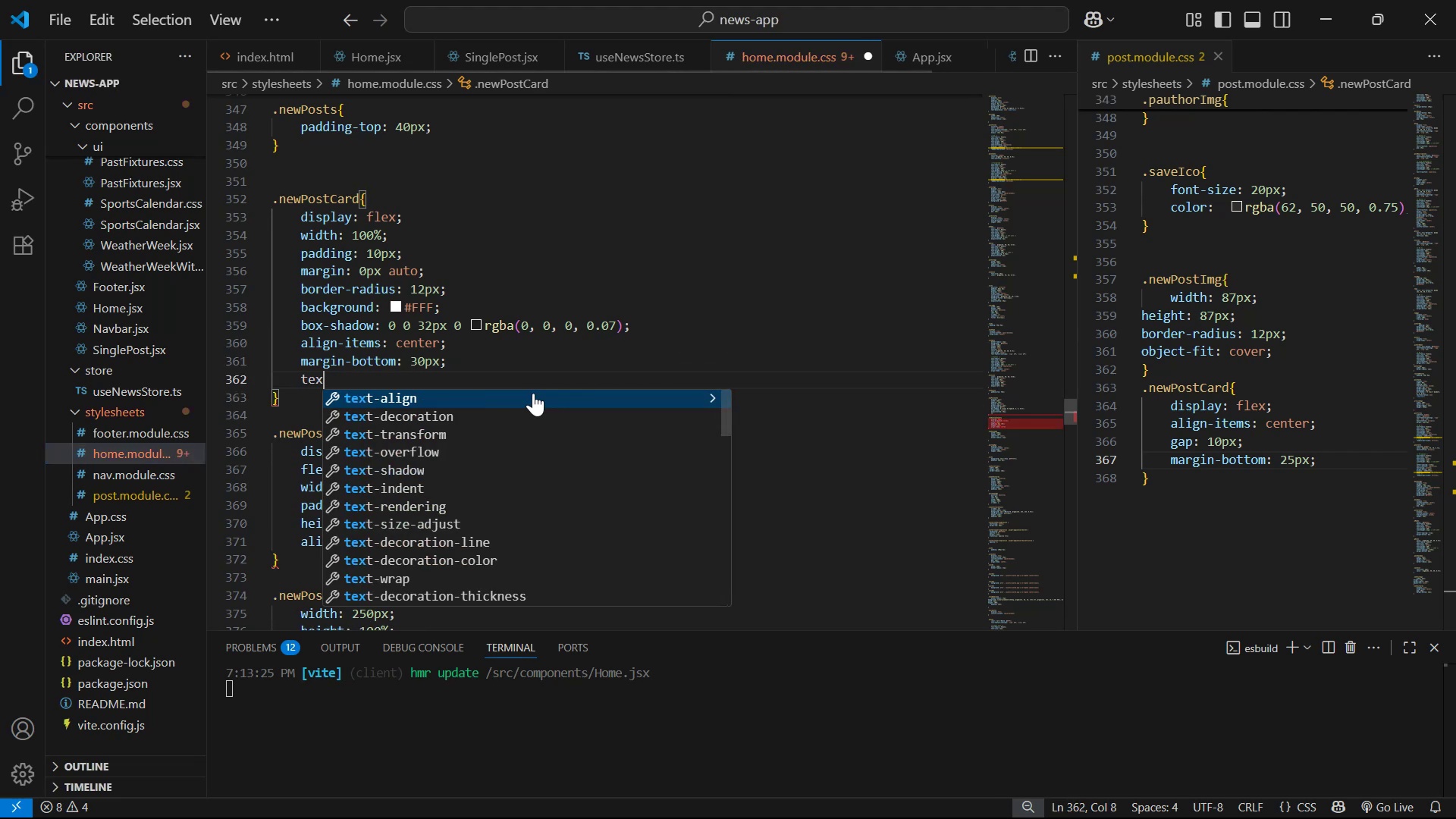 
key(ArrowDown)
 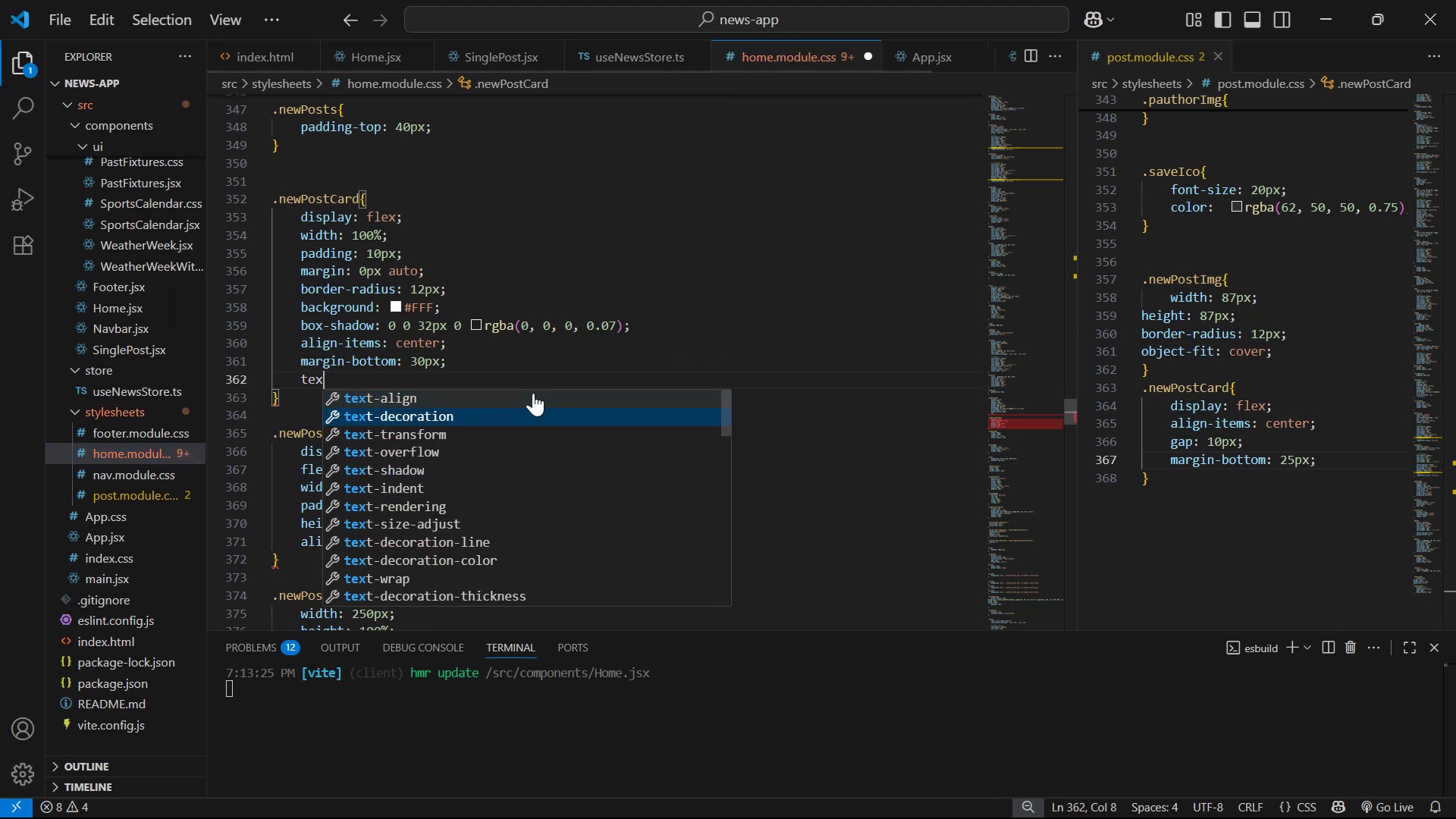 
key(Enter)
 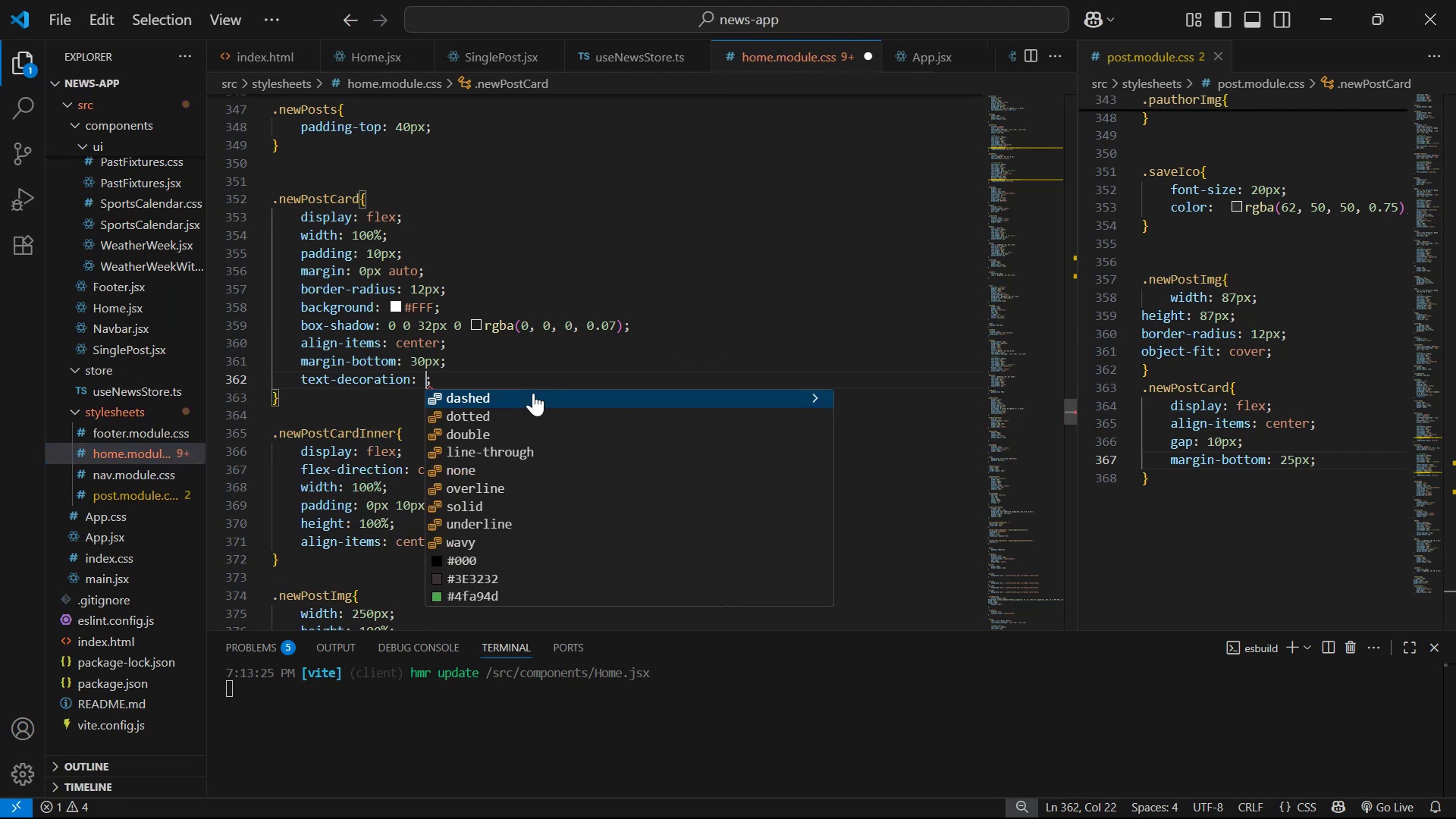 
type(no)
 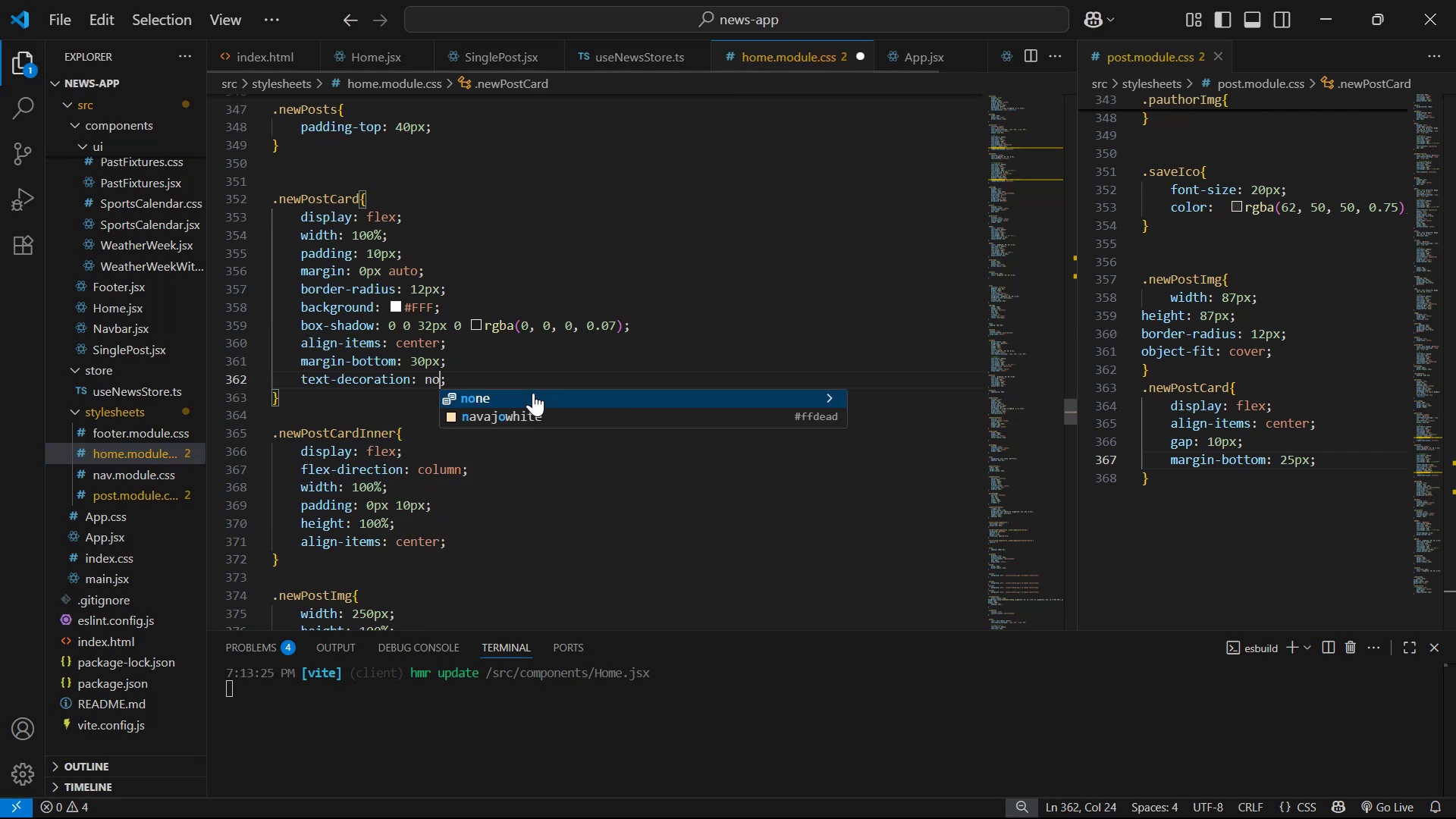 
key(Enter)
 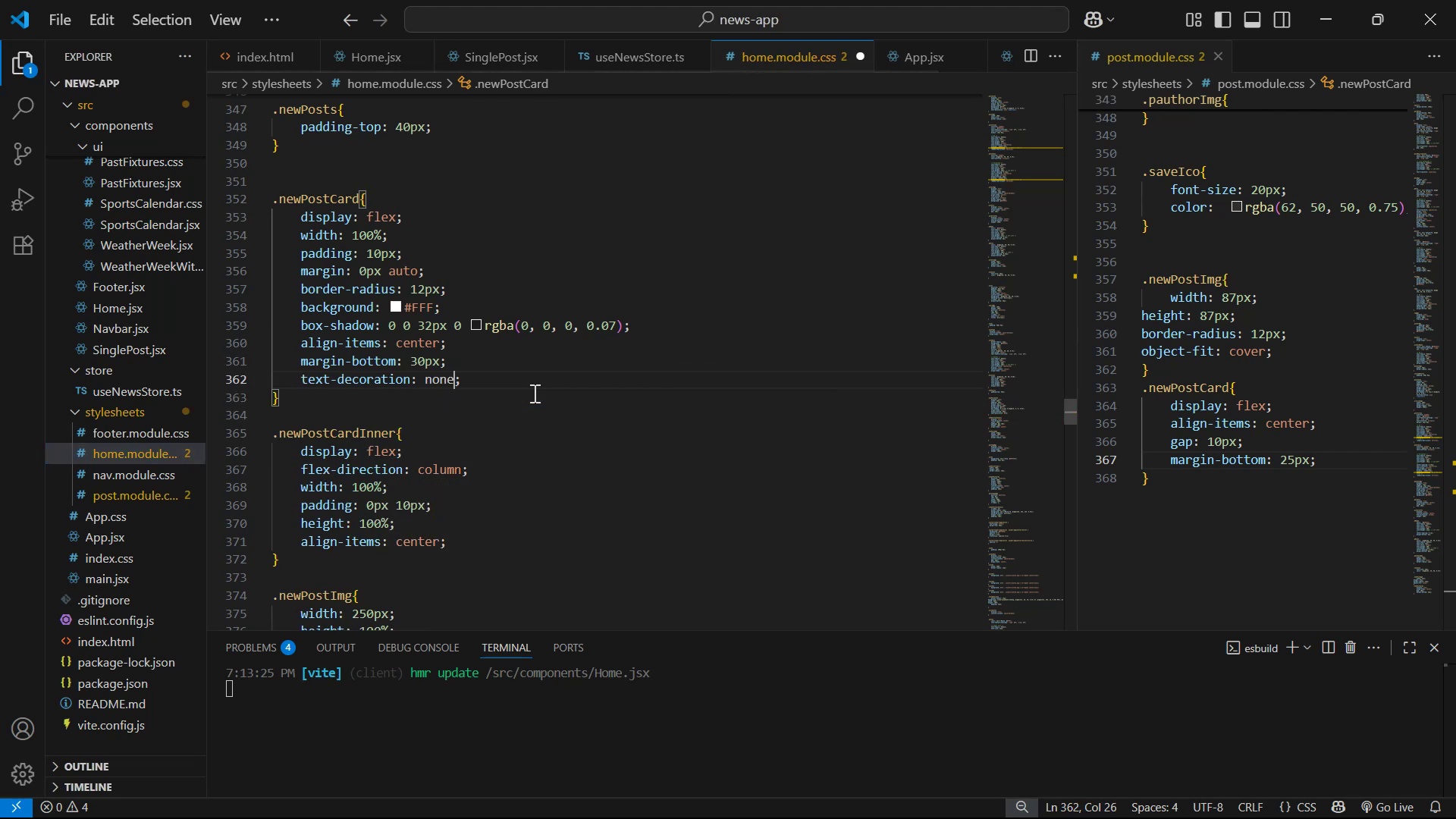 
key(Space)
 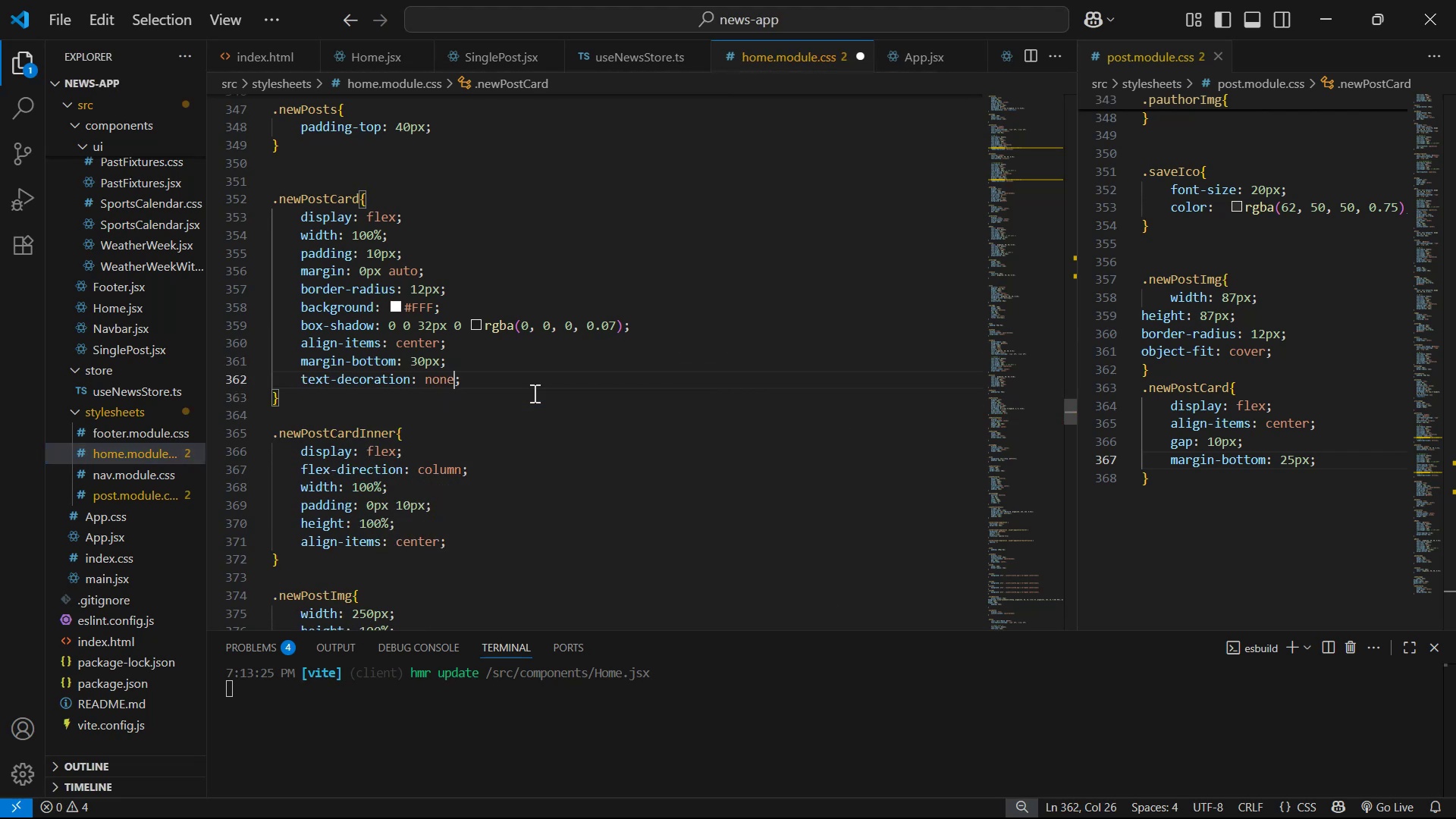 
key(Shift+1)
 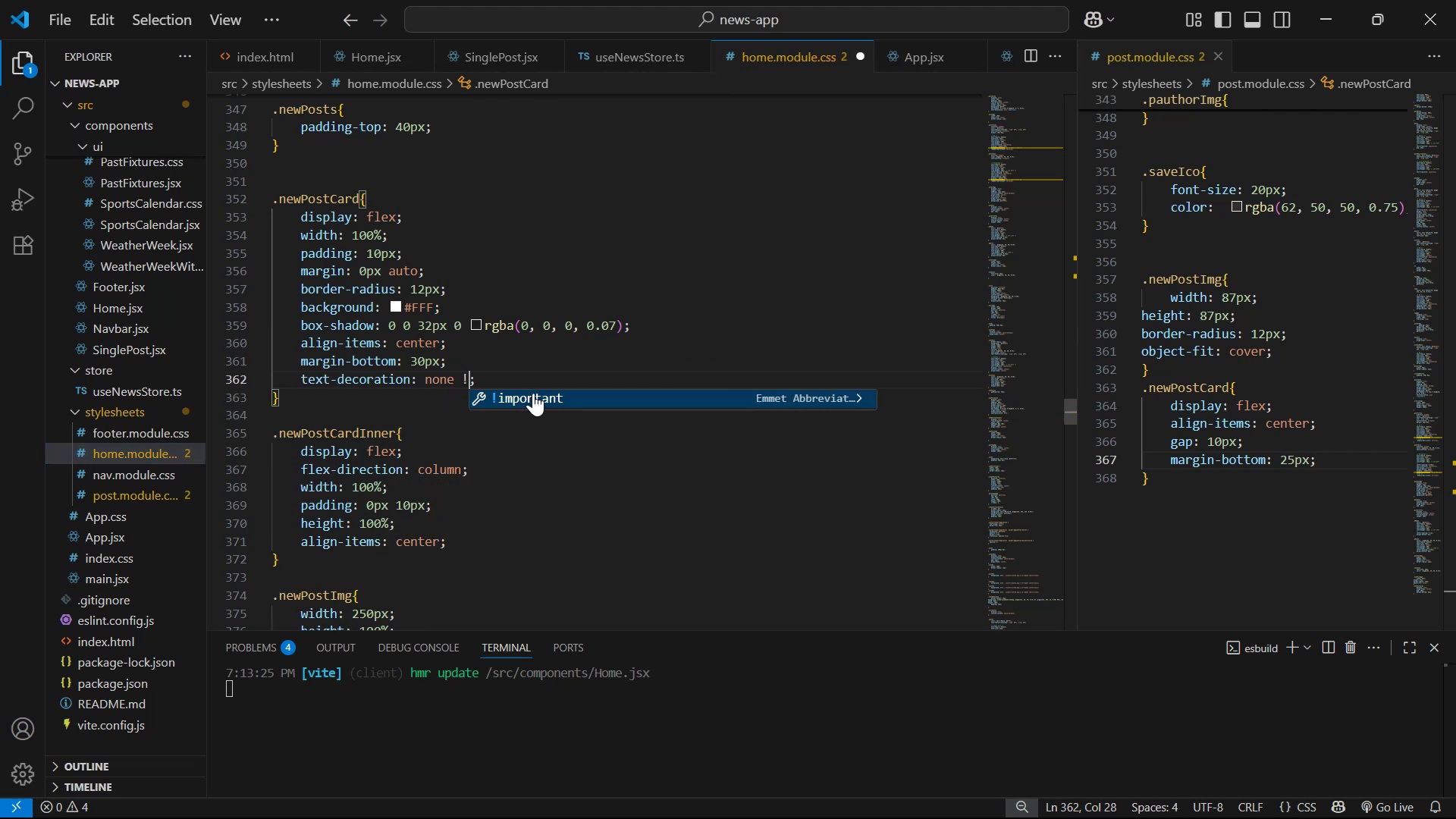 
key(Enter)
 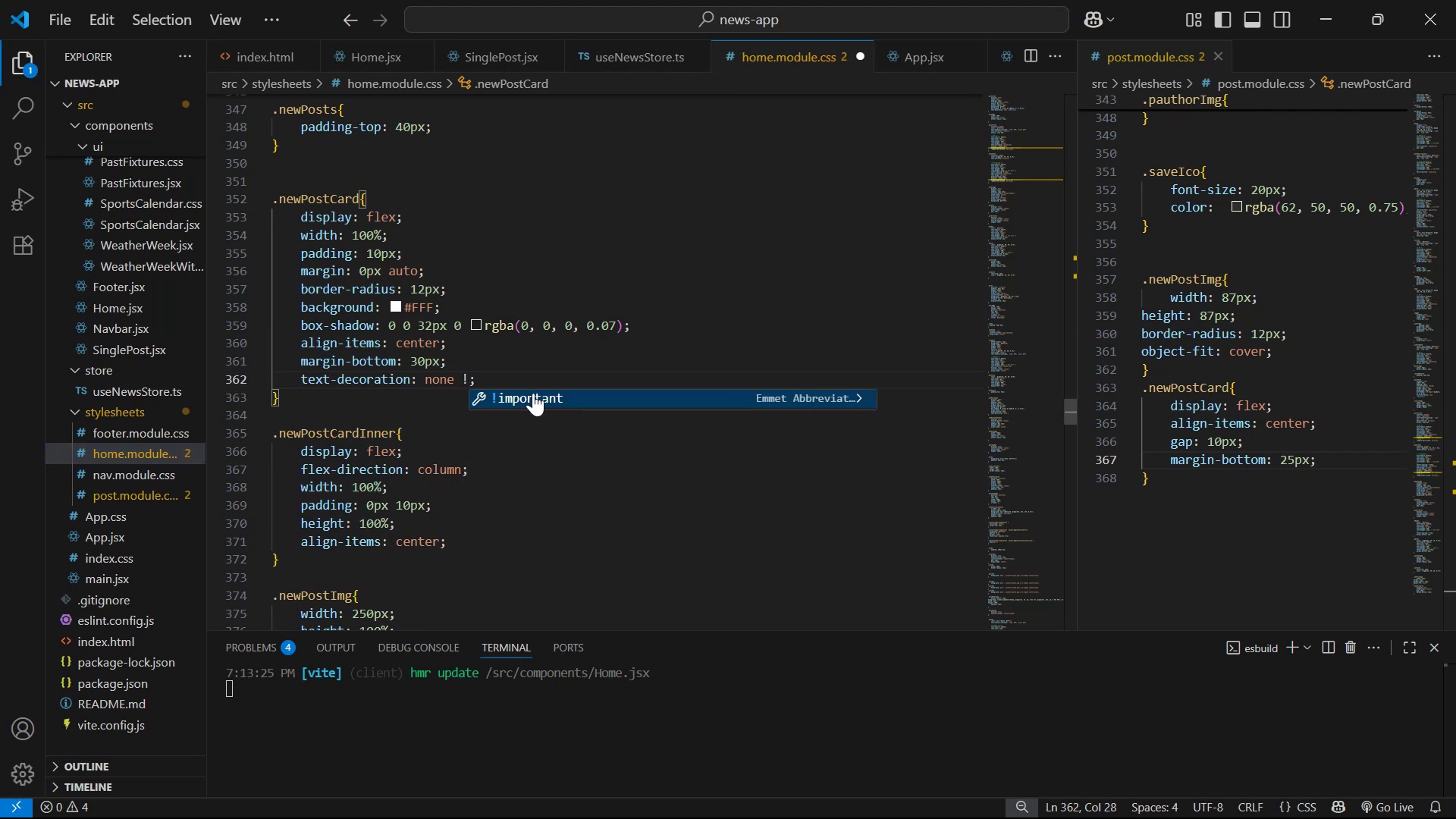 
key(Control+S)
 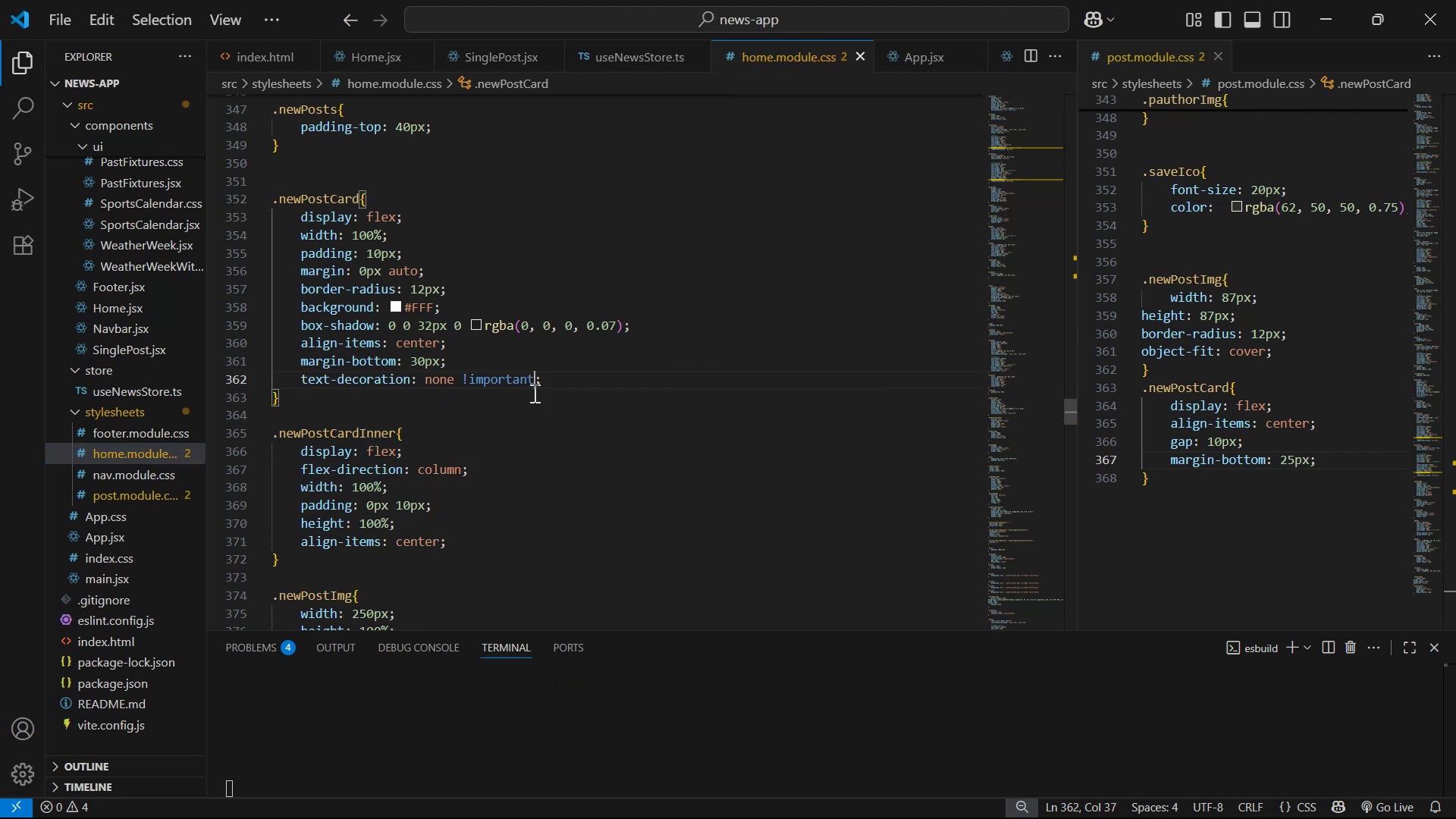 
key(Alt+AltLeft)
 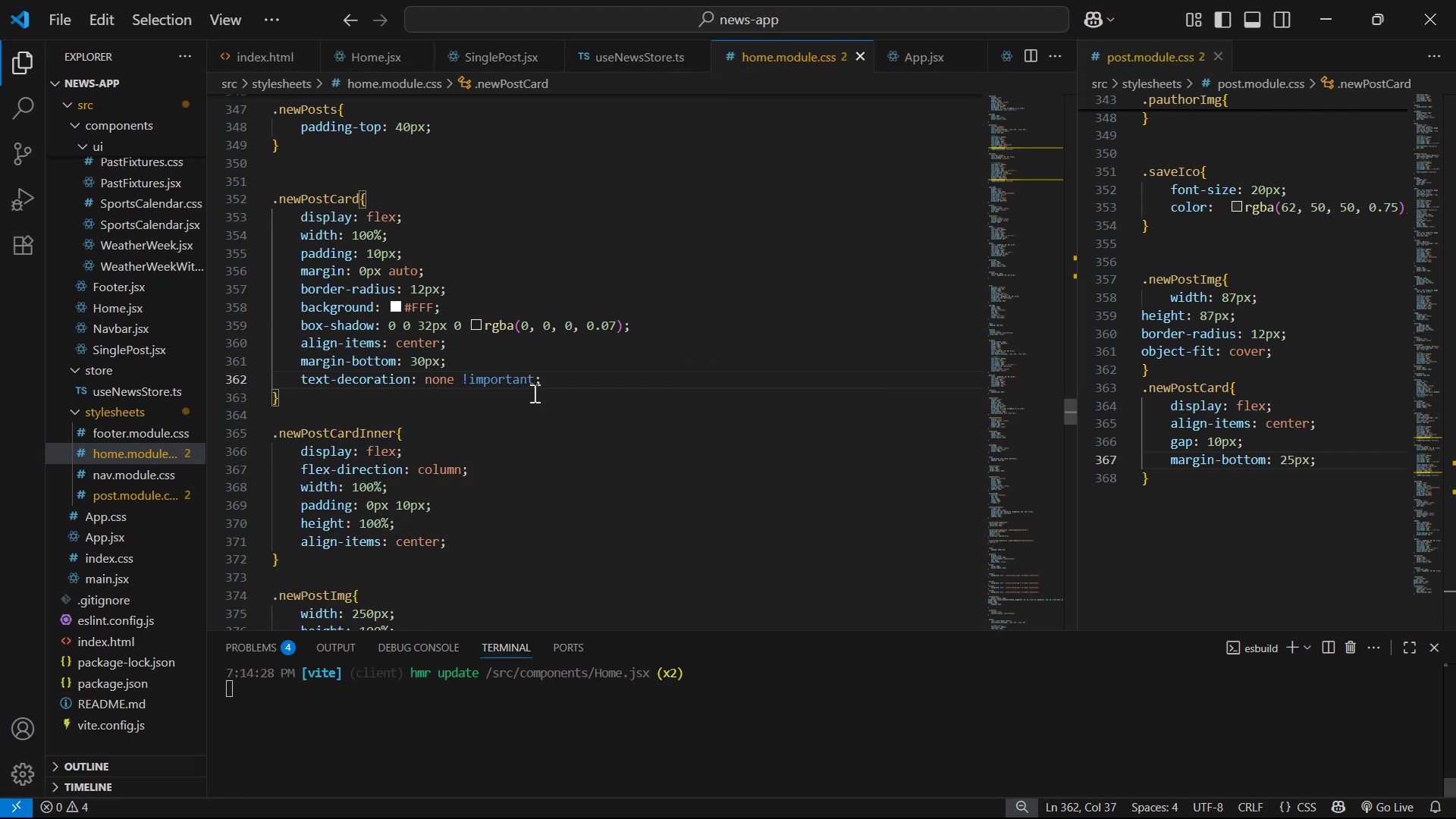 
key(Alt+Tab)
 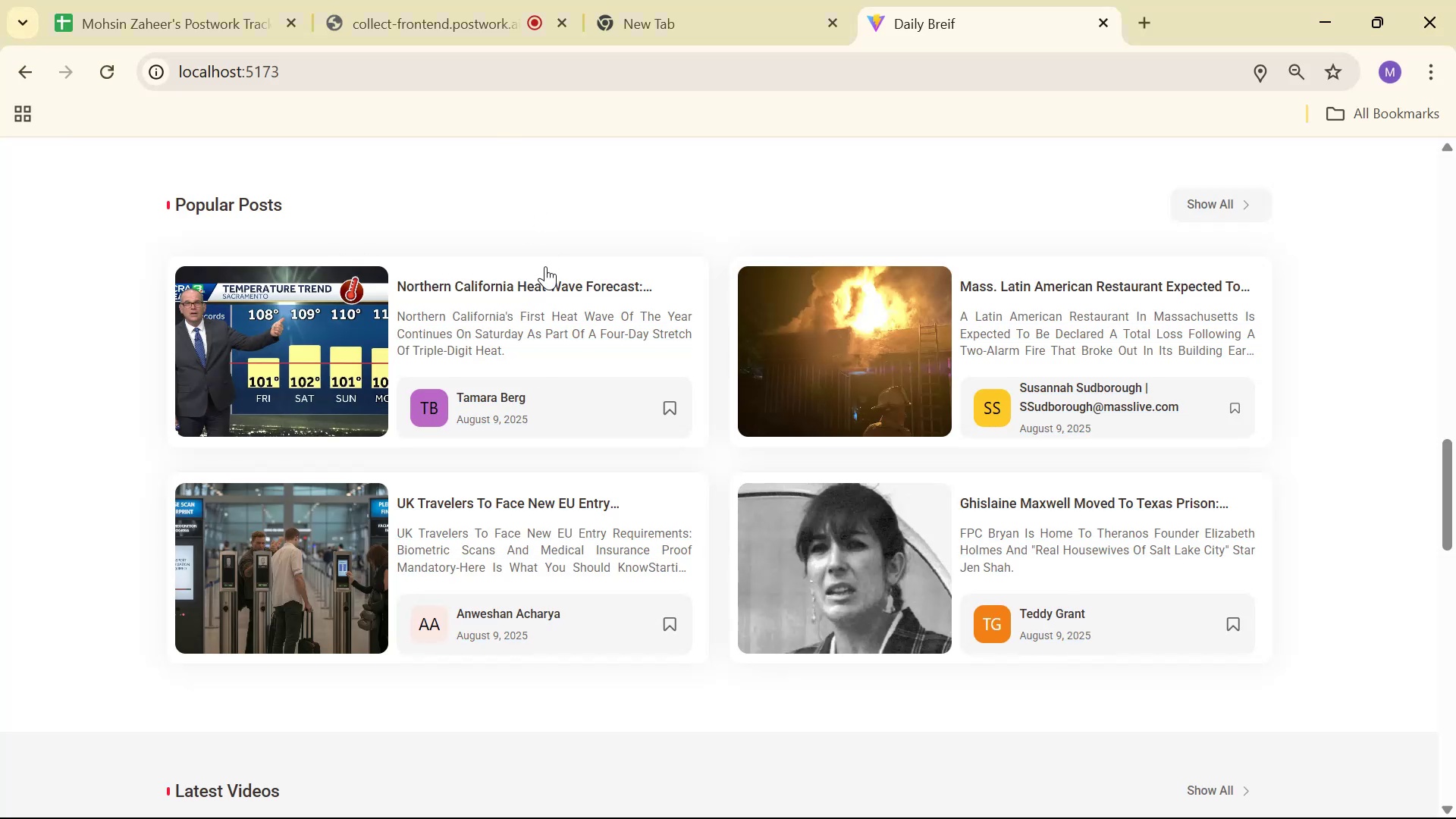 
left_click([540, 289])
 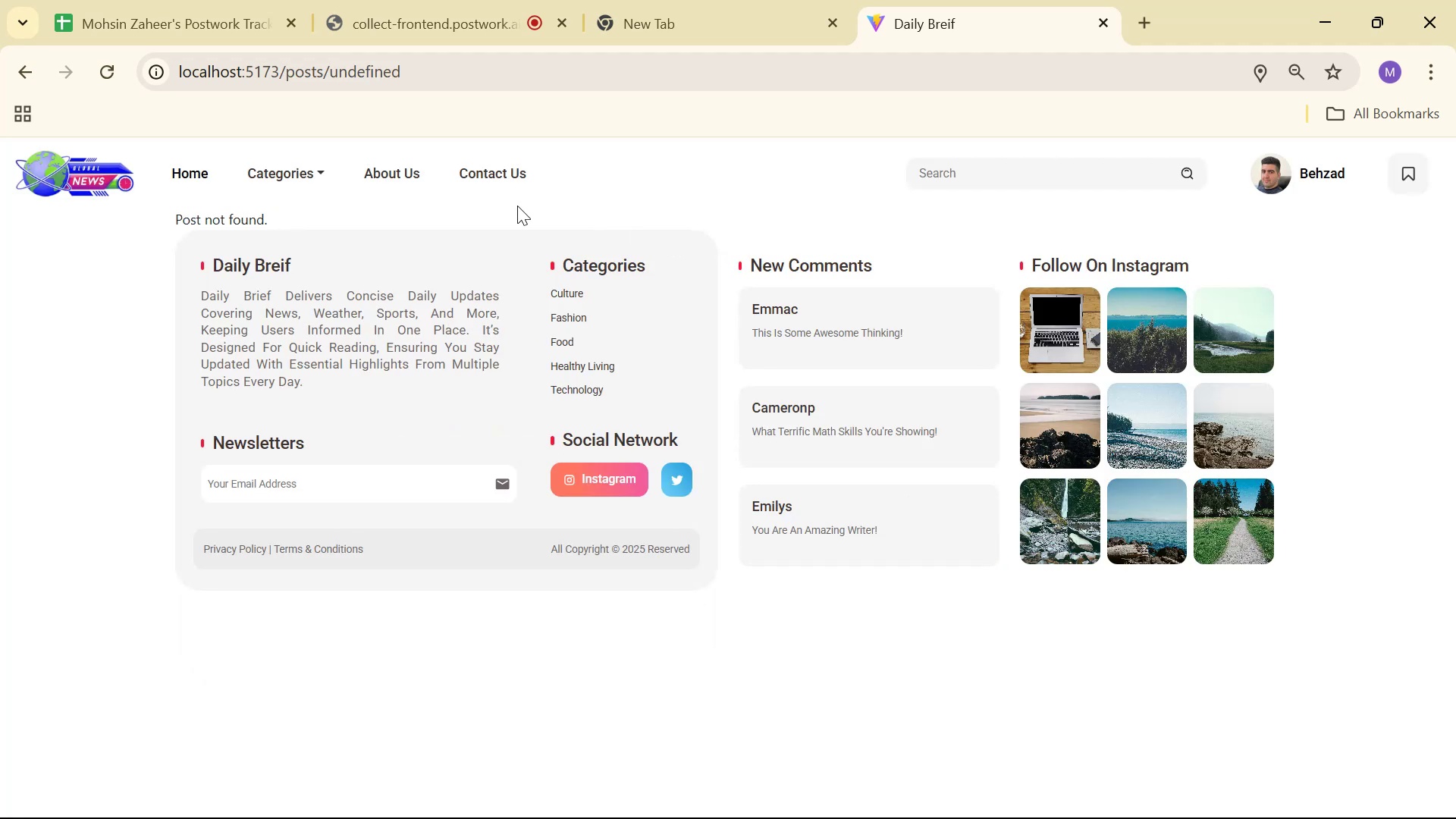 
left_click([83, 177])
 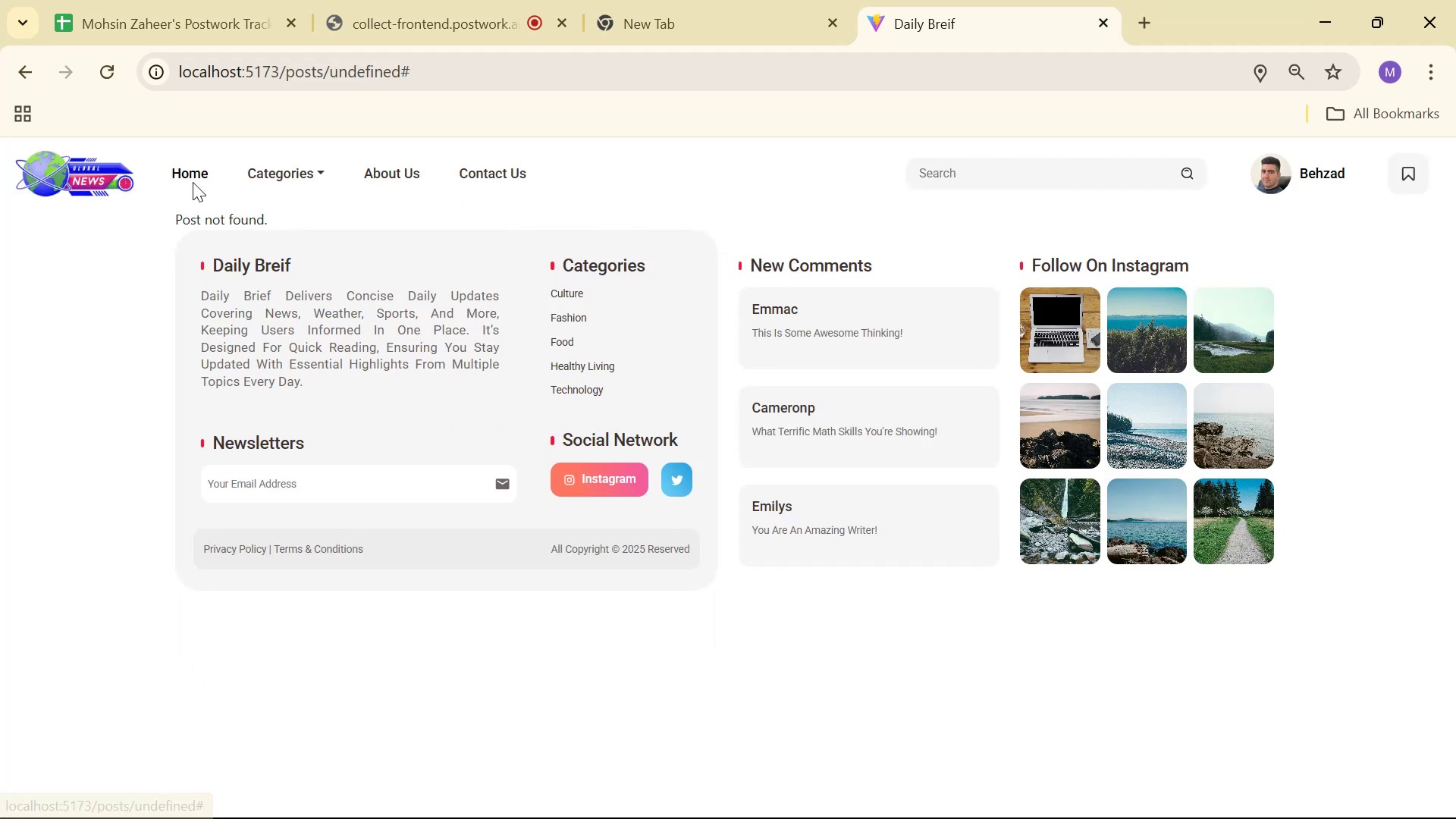 
left_click([168, 168])
 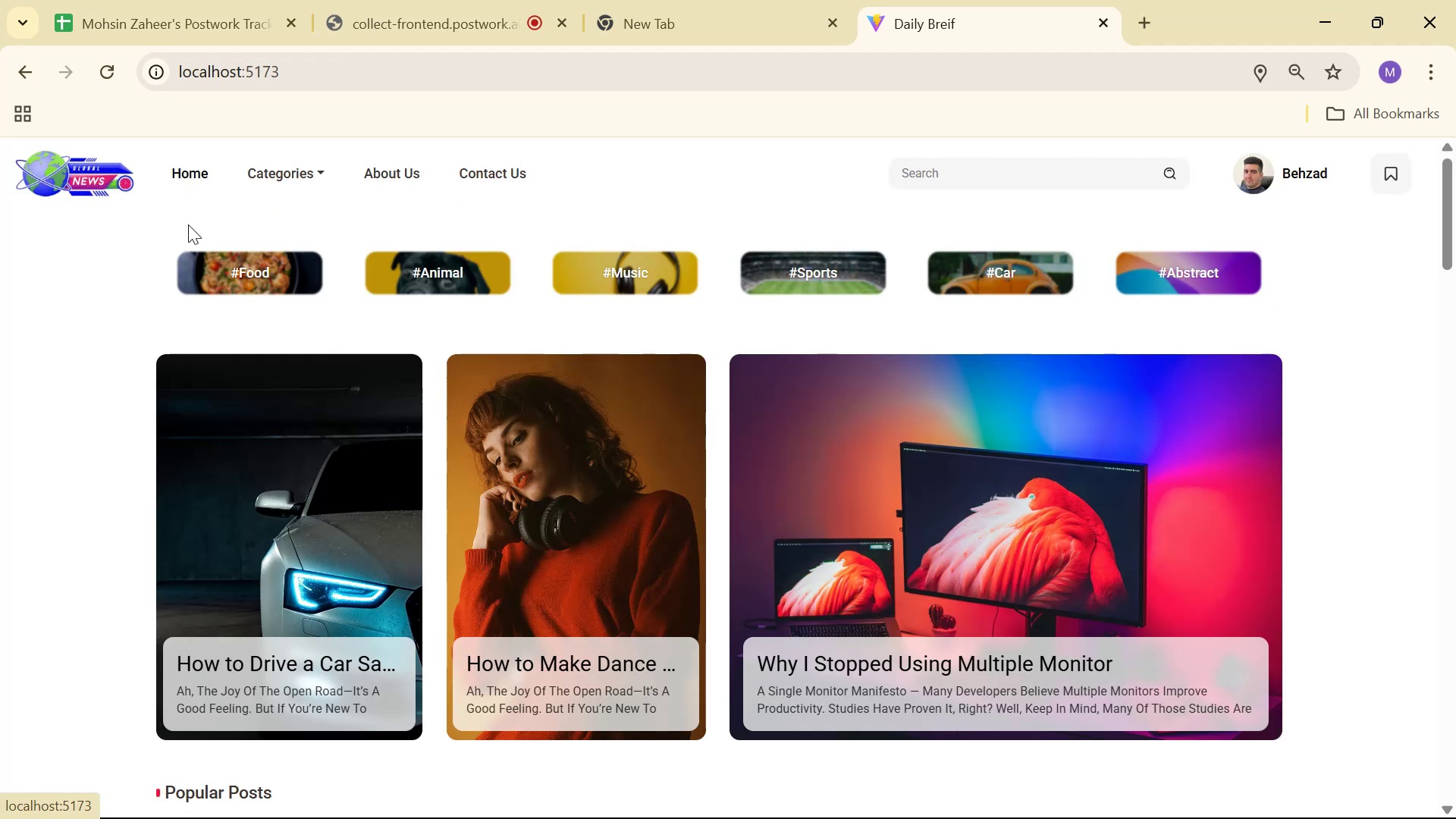 
scroll: coordinate [714, 404], scroll_direction: down, amount: 15.0
 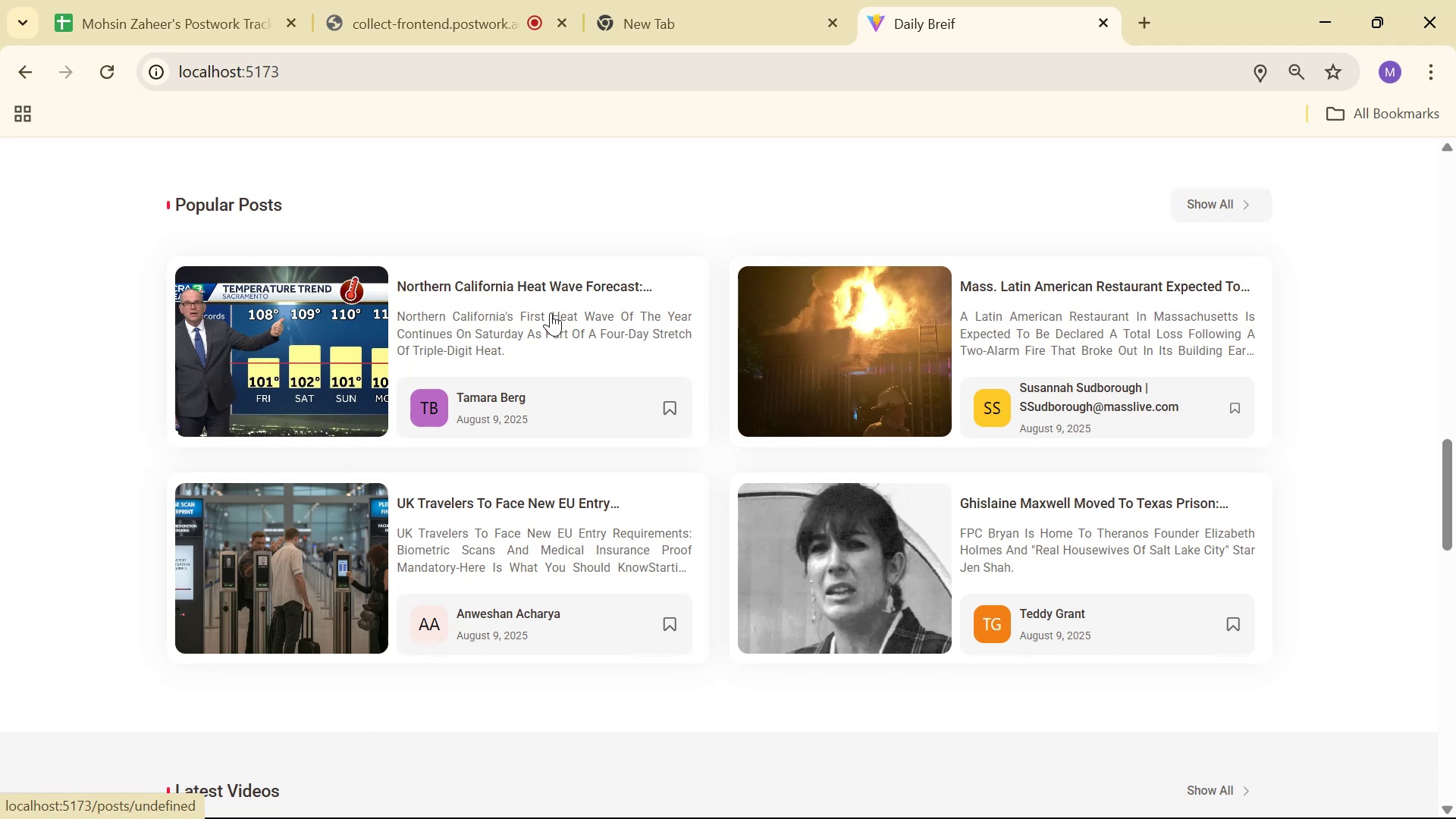 
hold_key(key=ControlLeft, duration=3.2)
 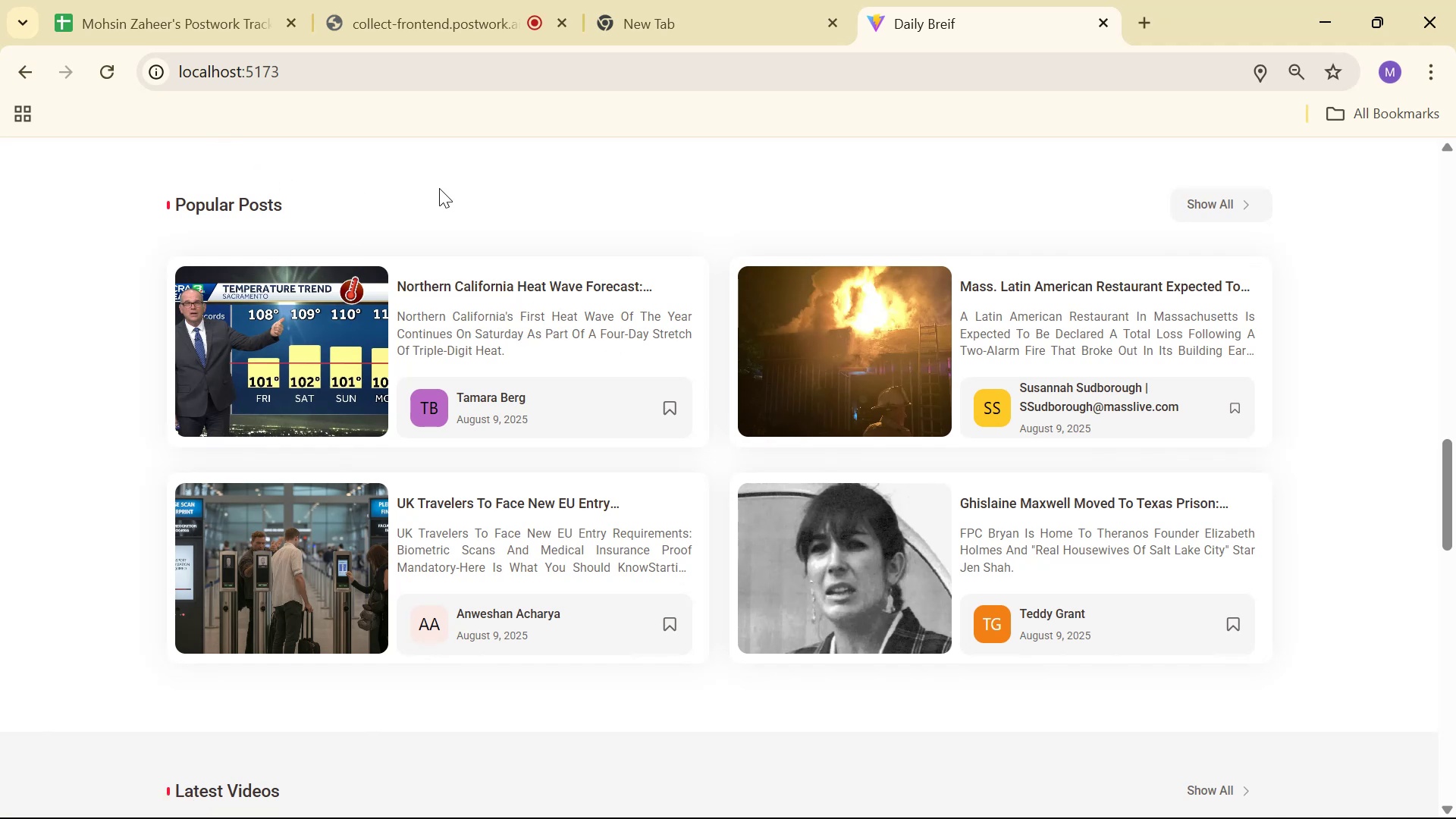 
hold_key(key=ShiftLeft, duration=1.53)
 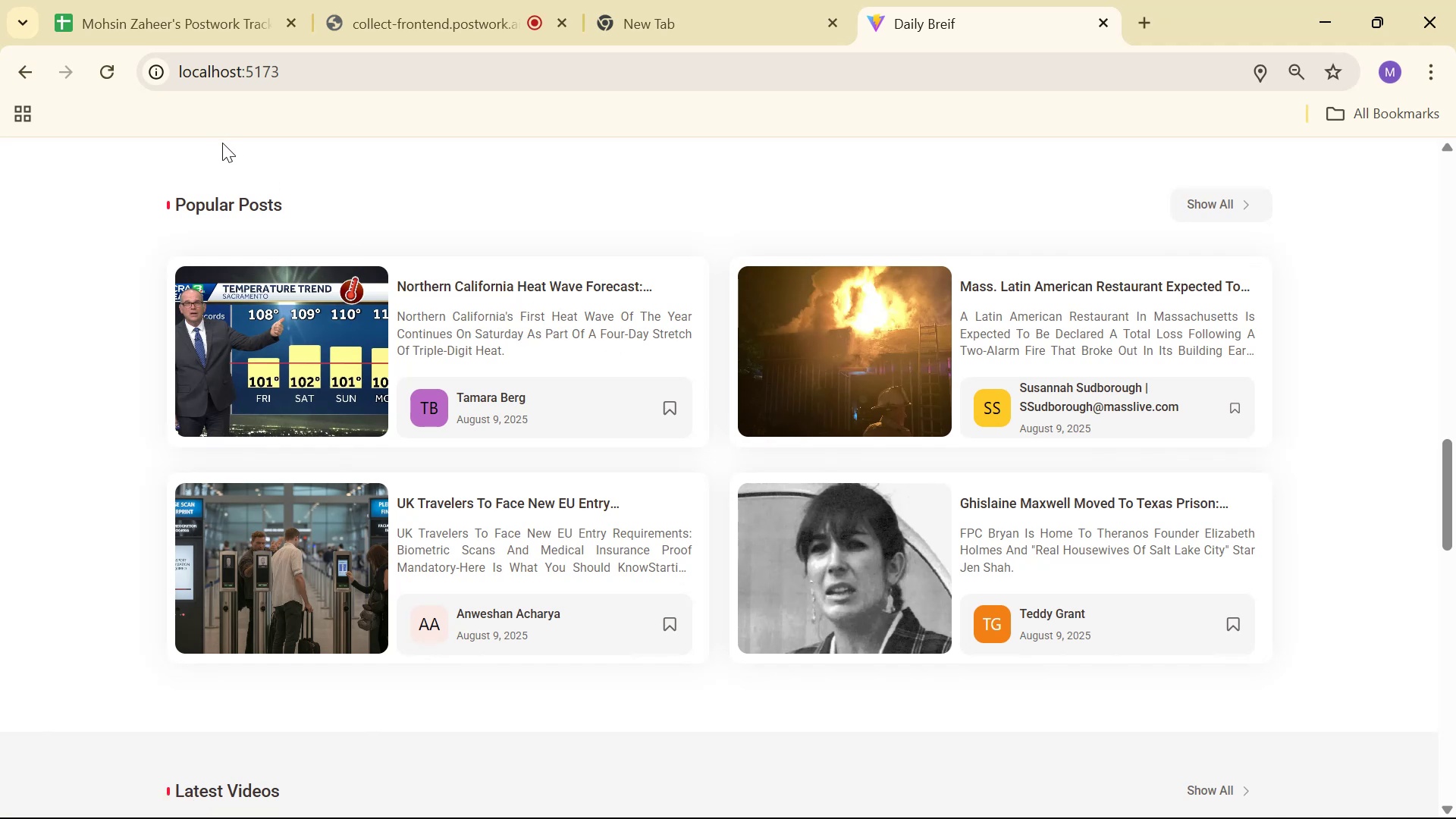 
hold_key(key=ShiftLeft, duration=1.56)
 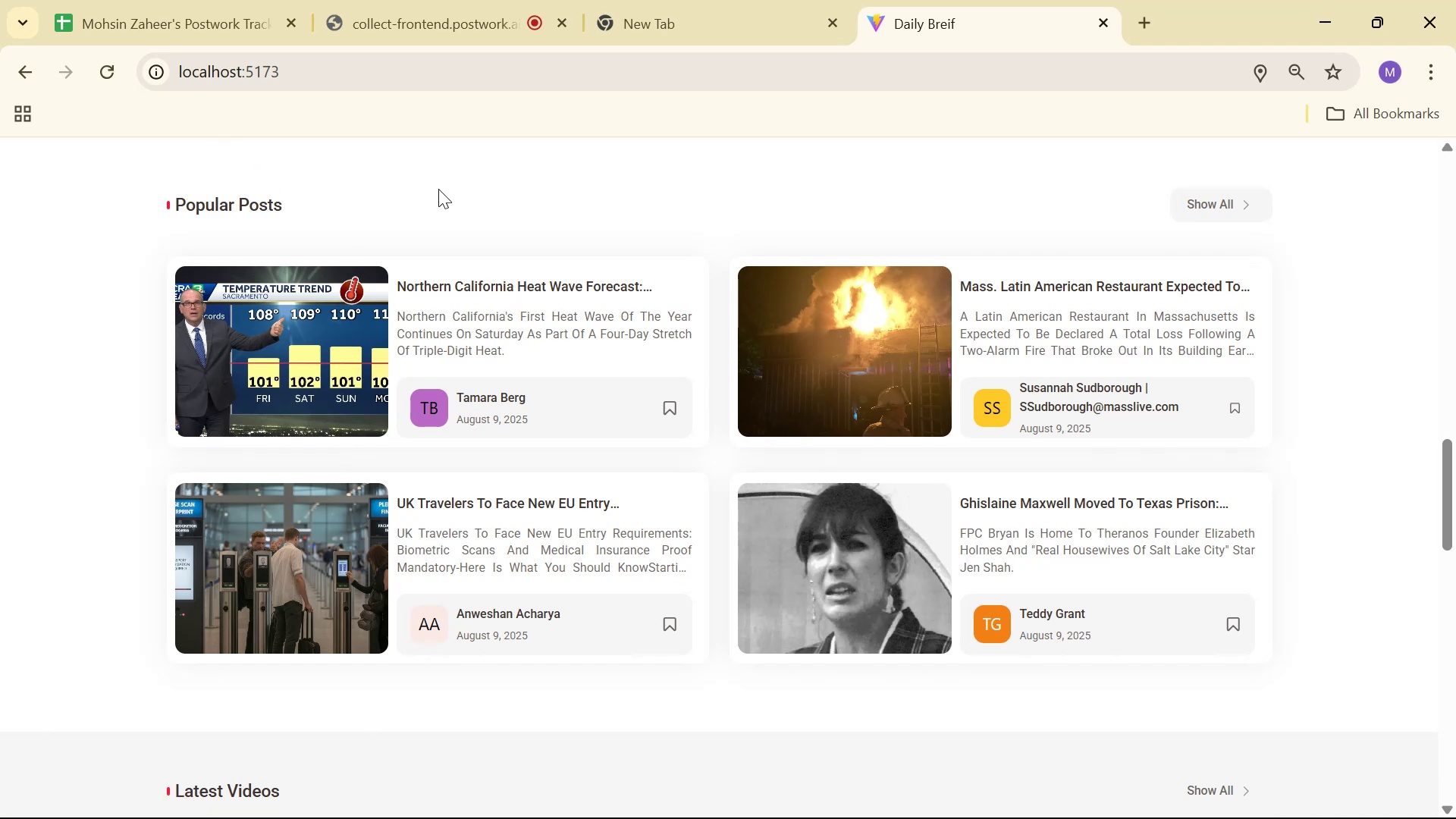 
key(Alt+AltLeft)
 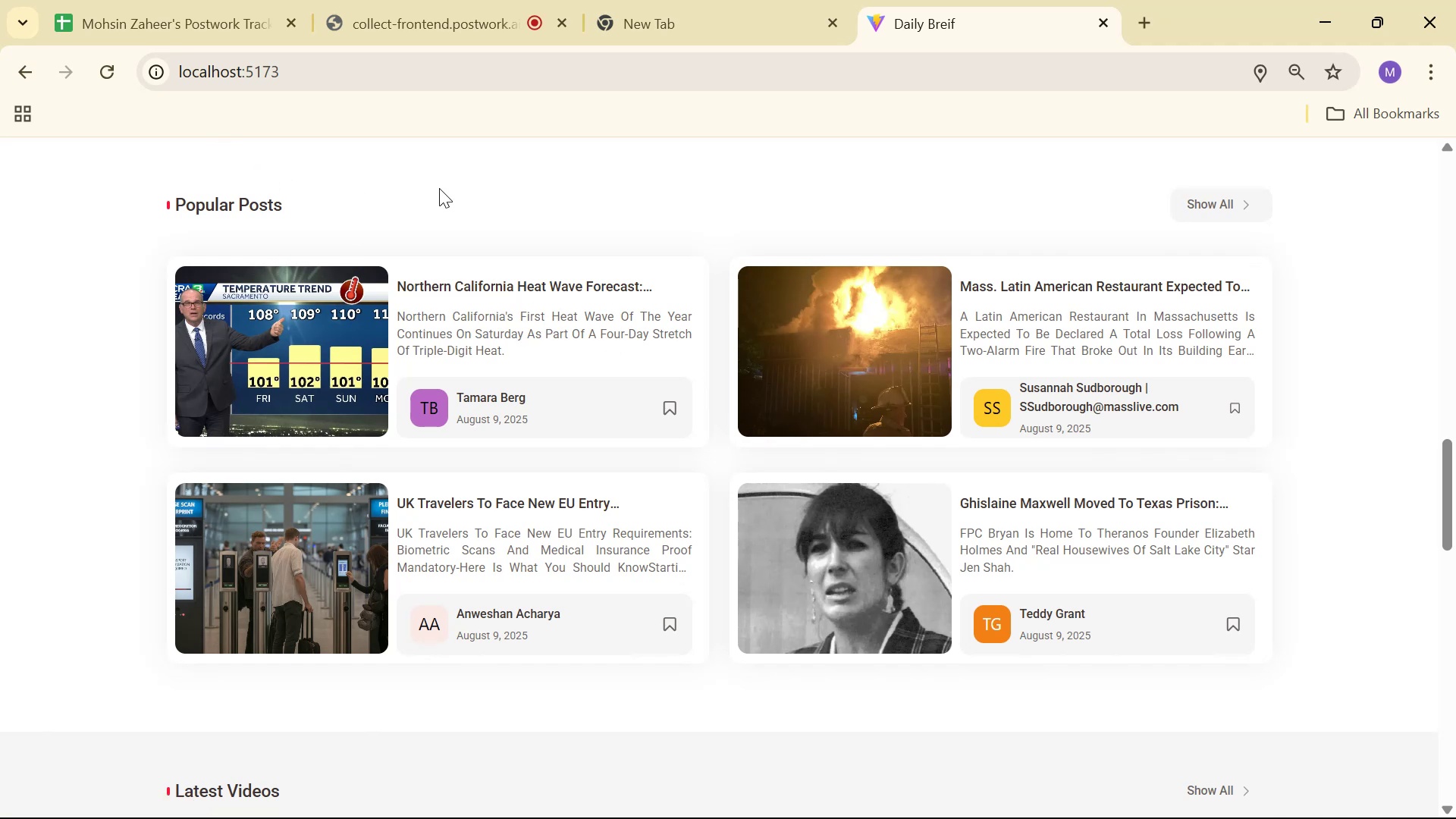 
key(Alt+Tab)
 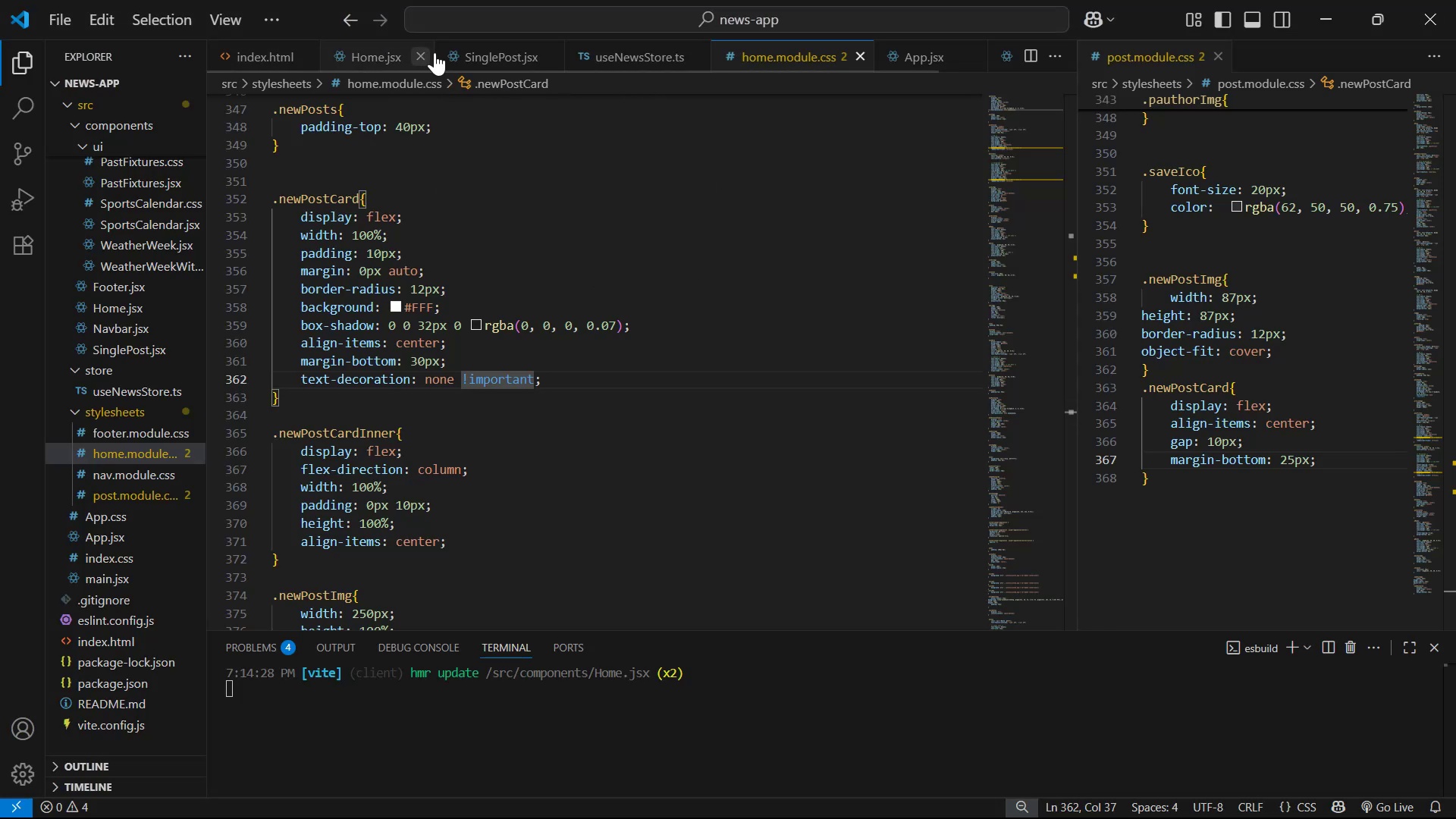 
left_click([647, 61])
 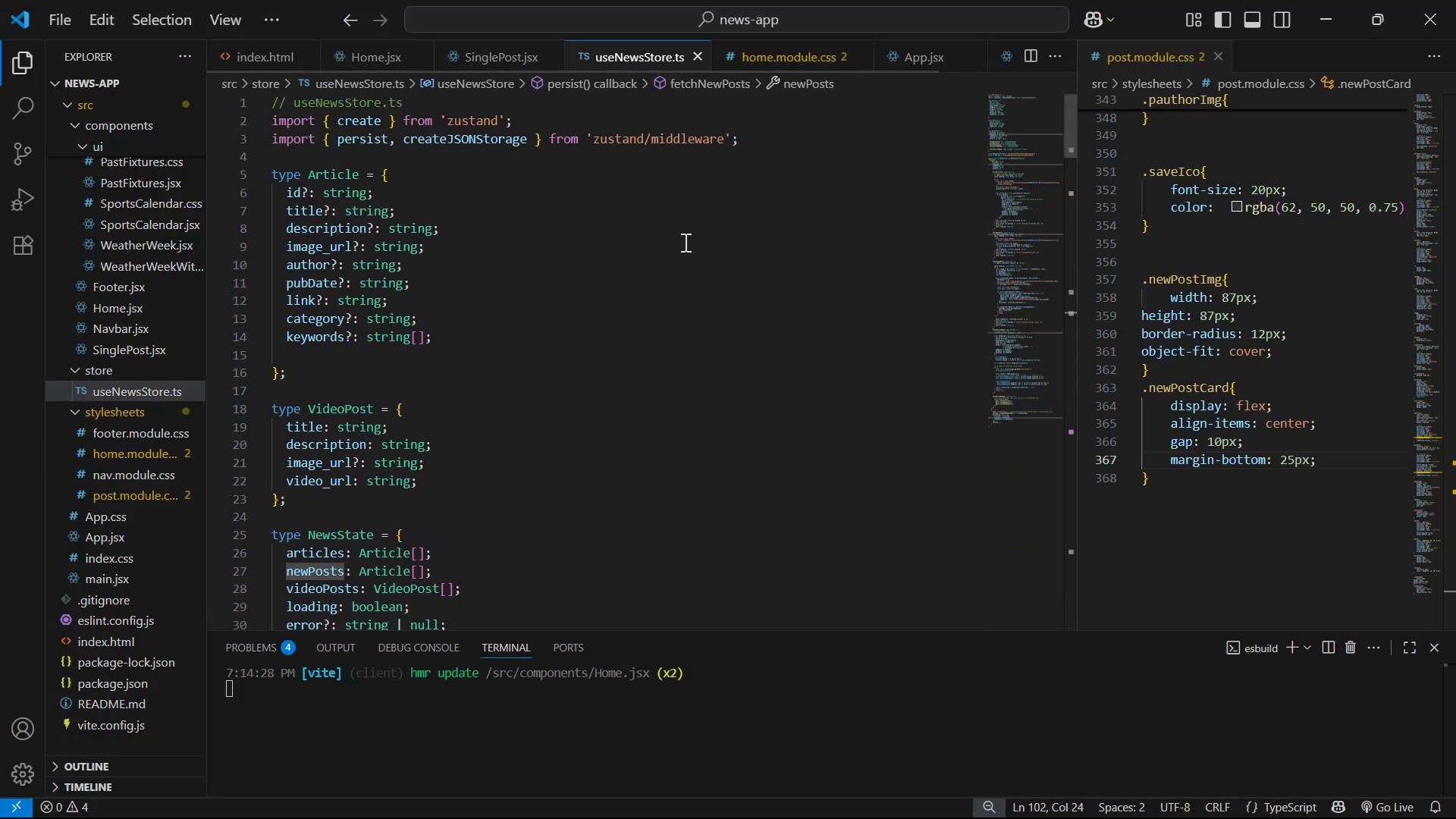 
scroll: coordinate [678, 280], scroll_direction: down, amount: 18.0
 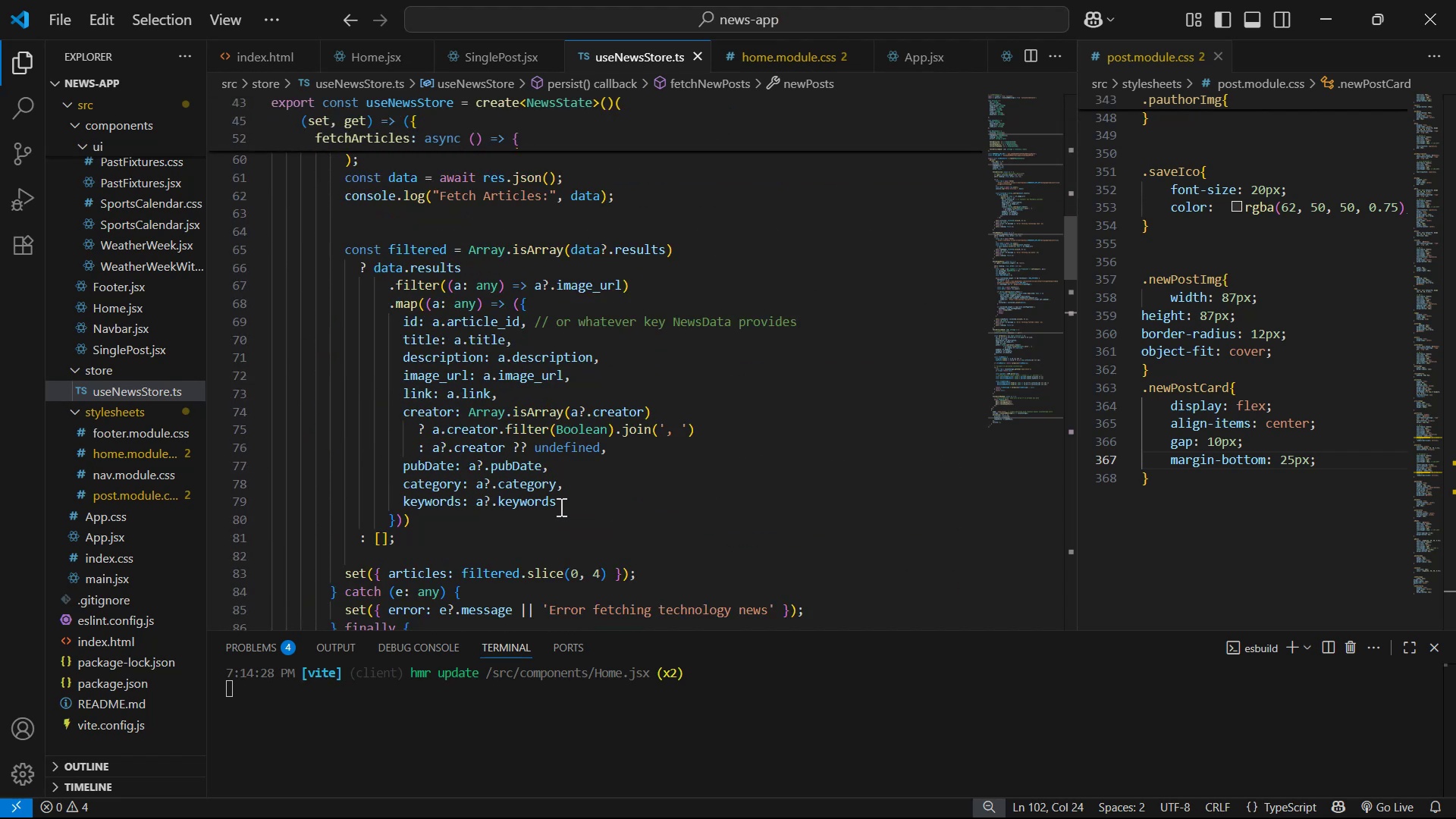 
left_click_drag(start_coordinate=[576, 500], to_coordinate=[407, 440])
 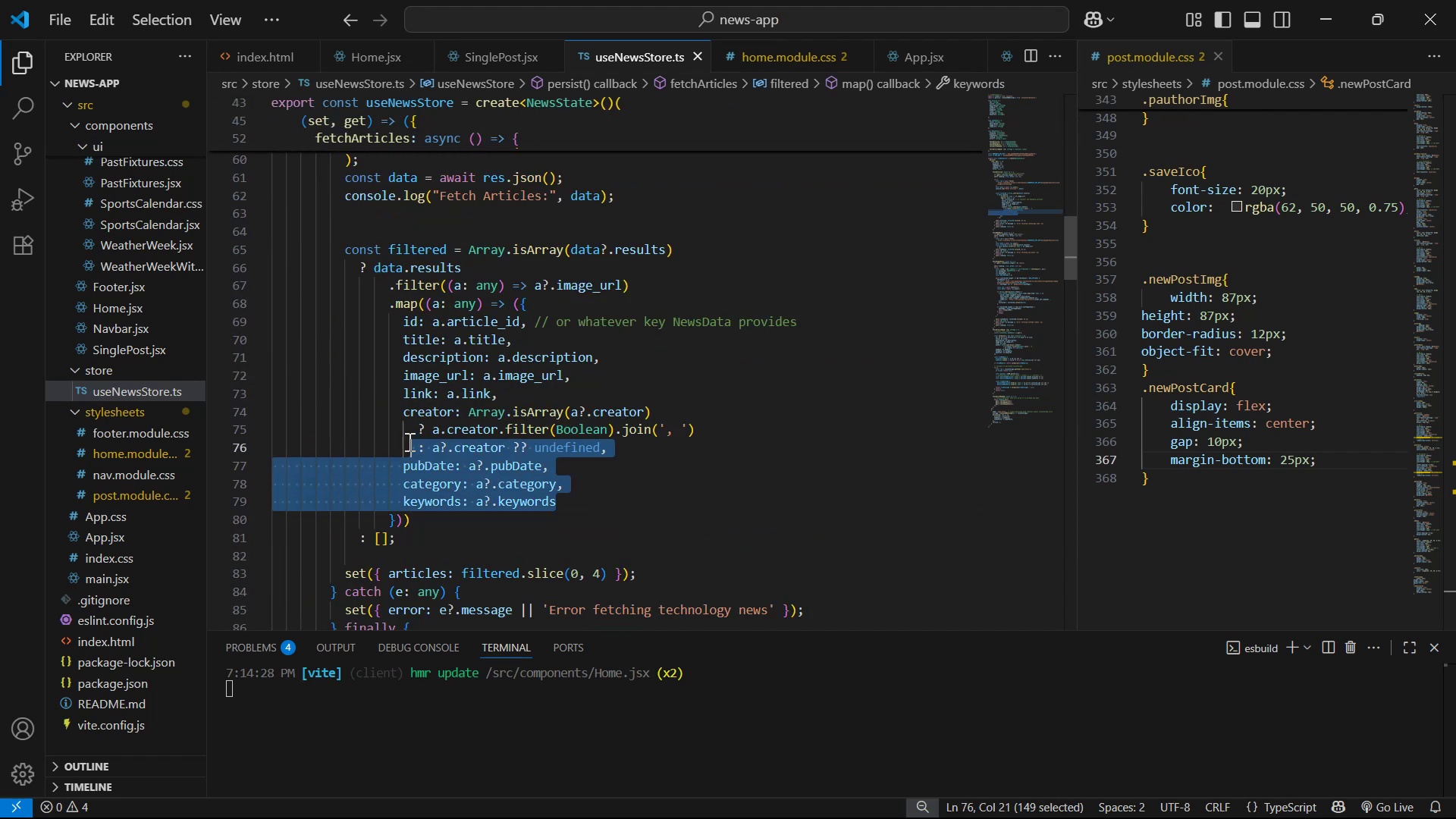 
left_click_drag(start_coordinate=[405, 434], to_coordinate=[404, 421])
 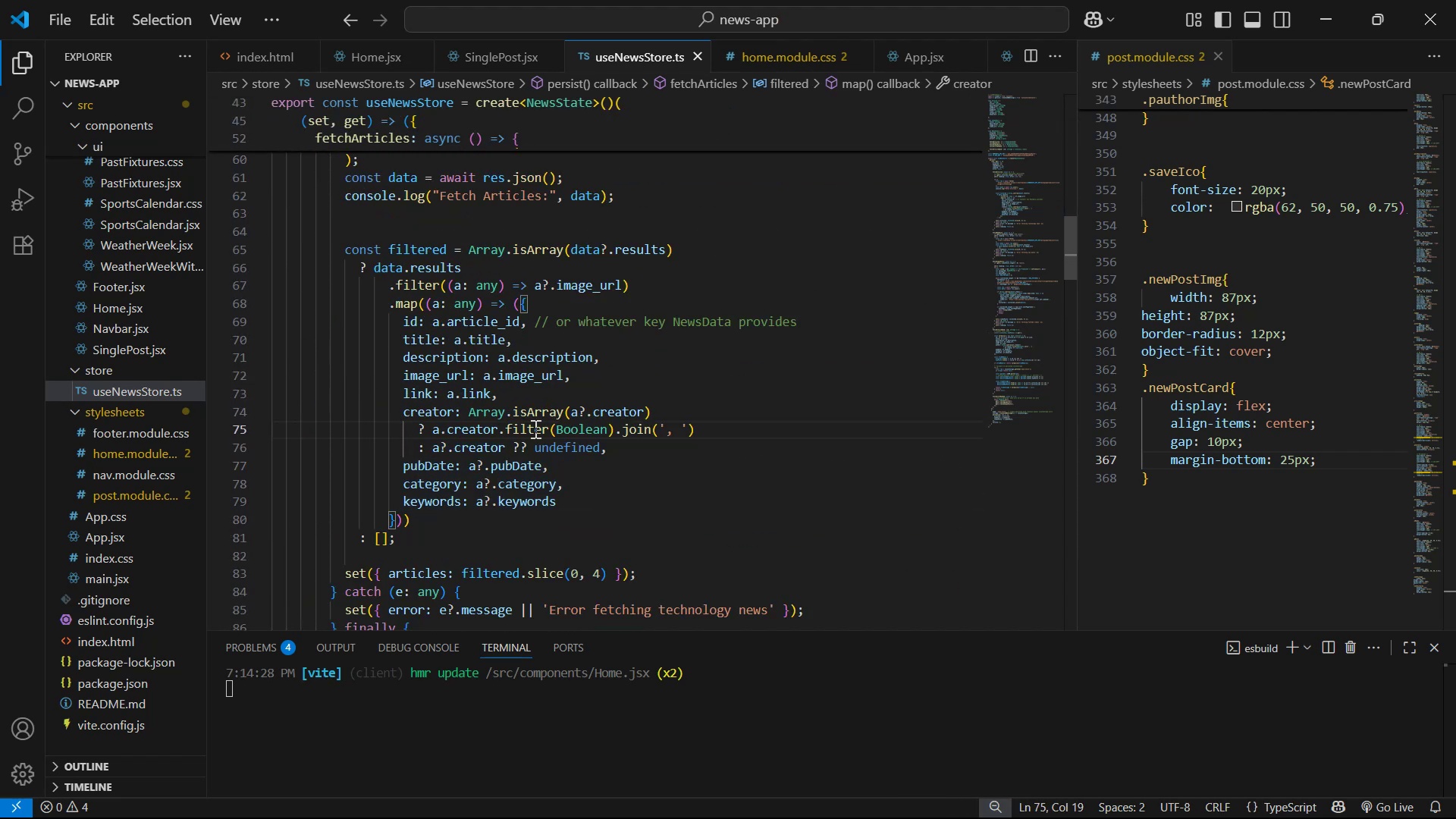 
left_click([647, 443])
 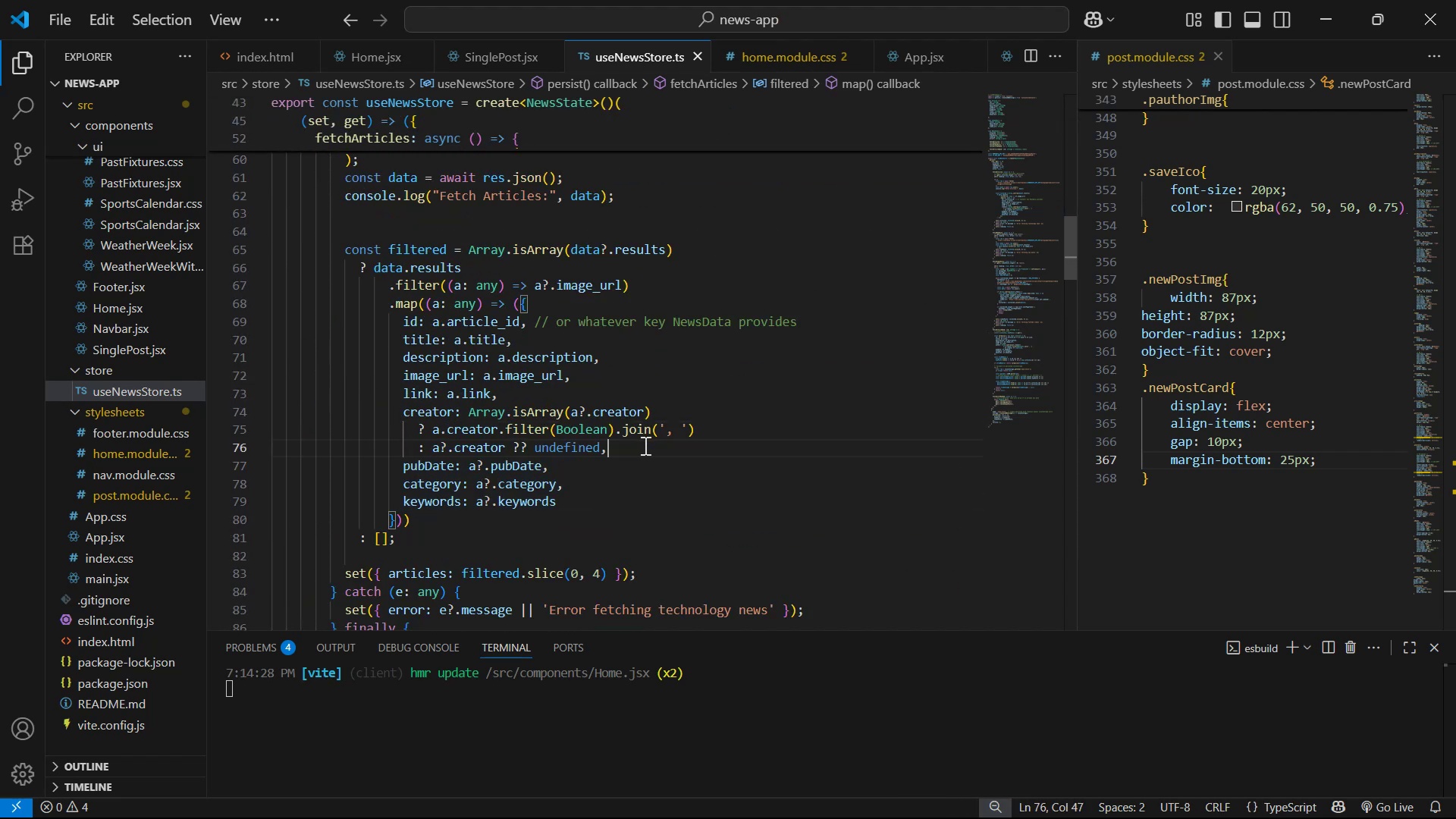 
scroll: coordinate [687, 401], scroll_direction: down, amount: 11.0
 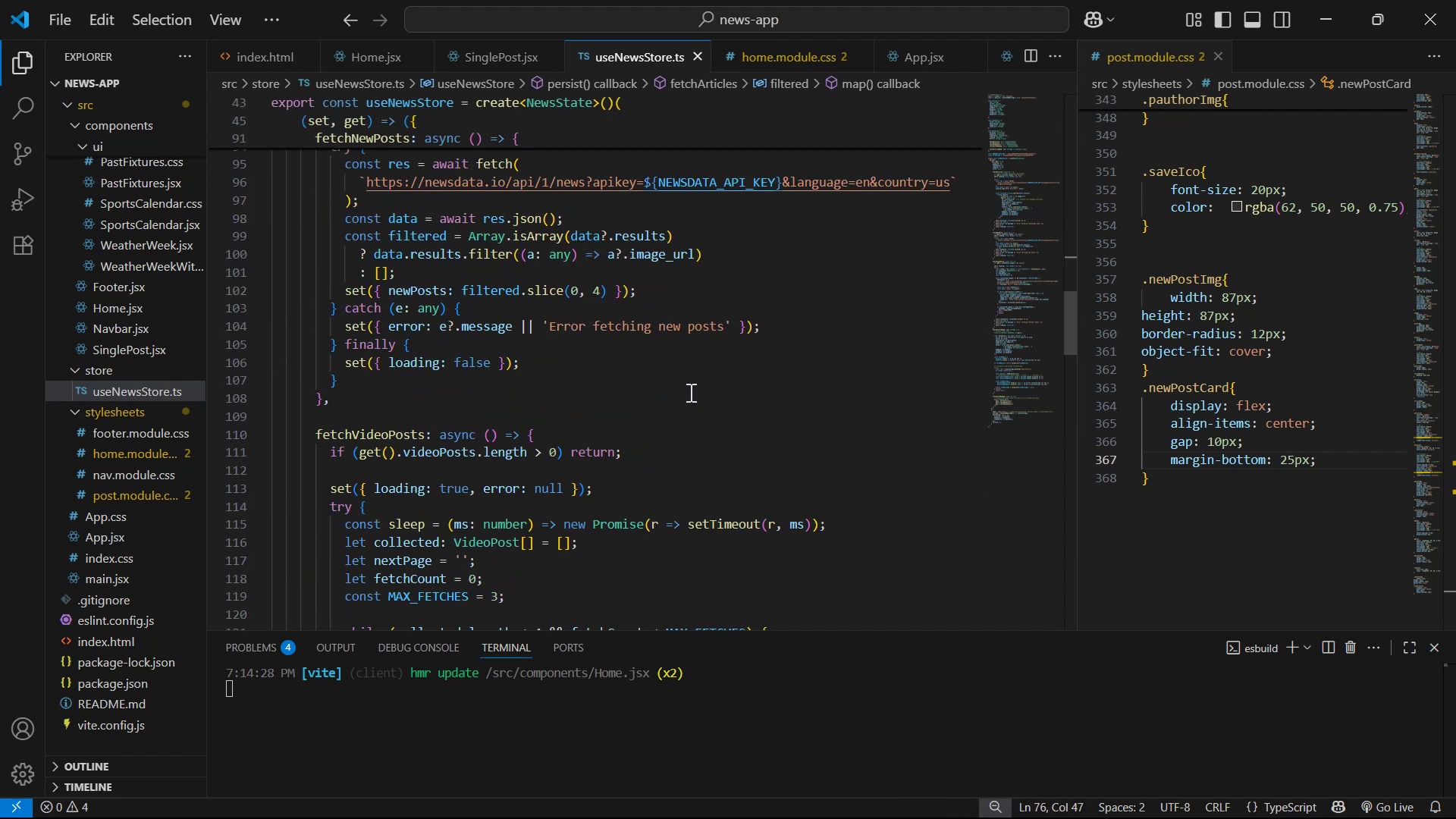 
scroll: coordinate [689, 391], scroll_direction: up, amount: 3.0
 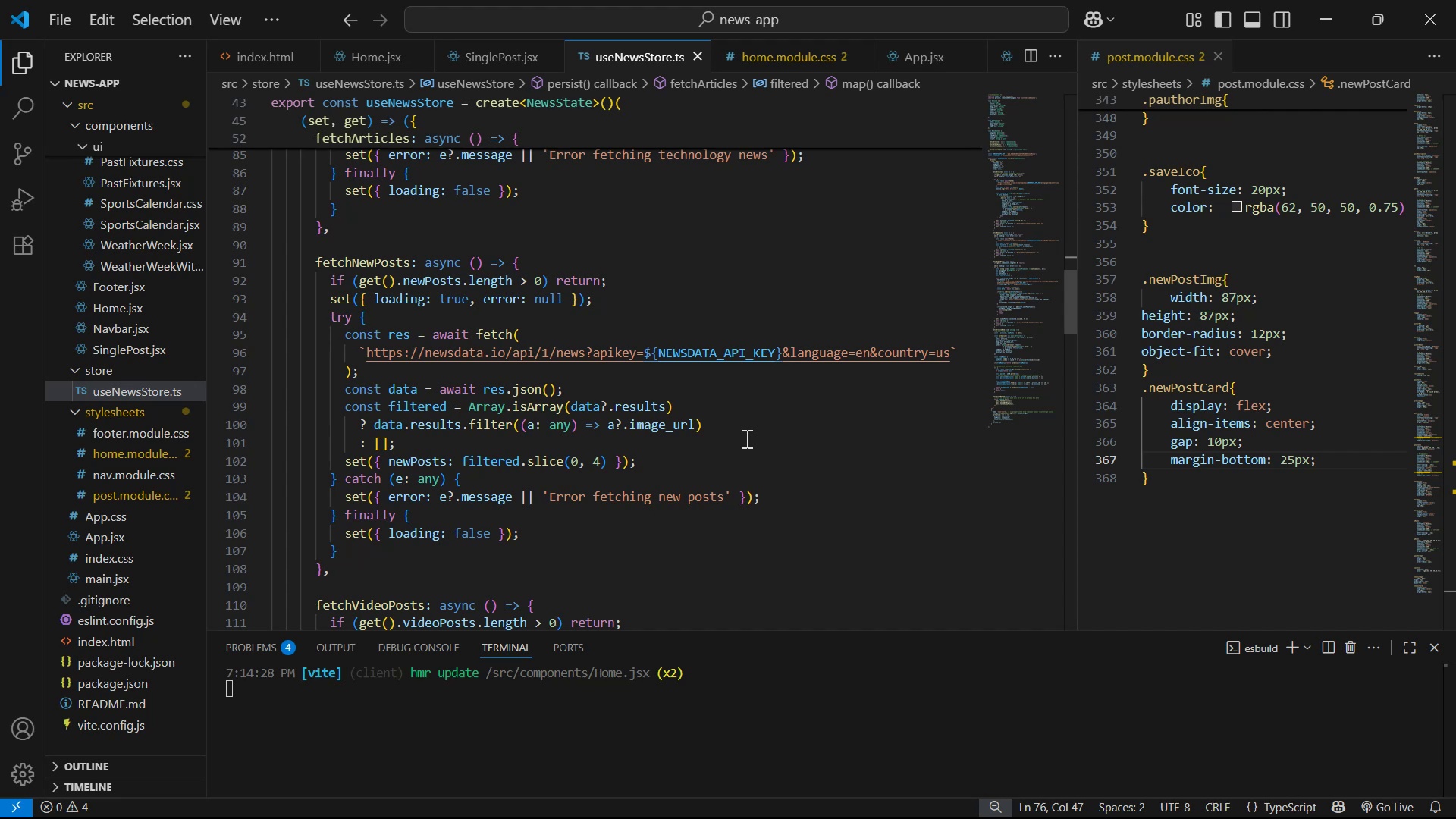 
wait(11.07)
 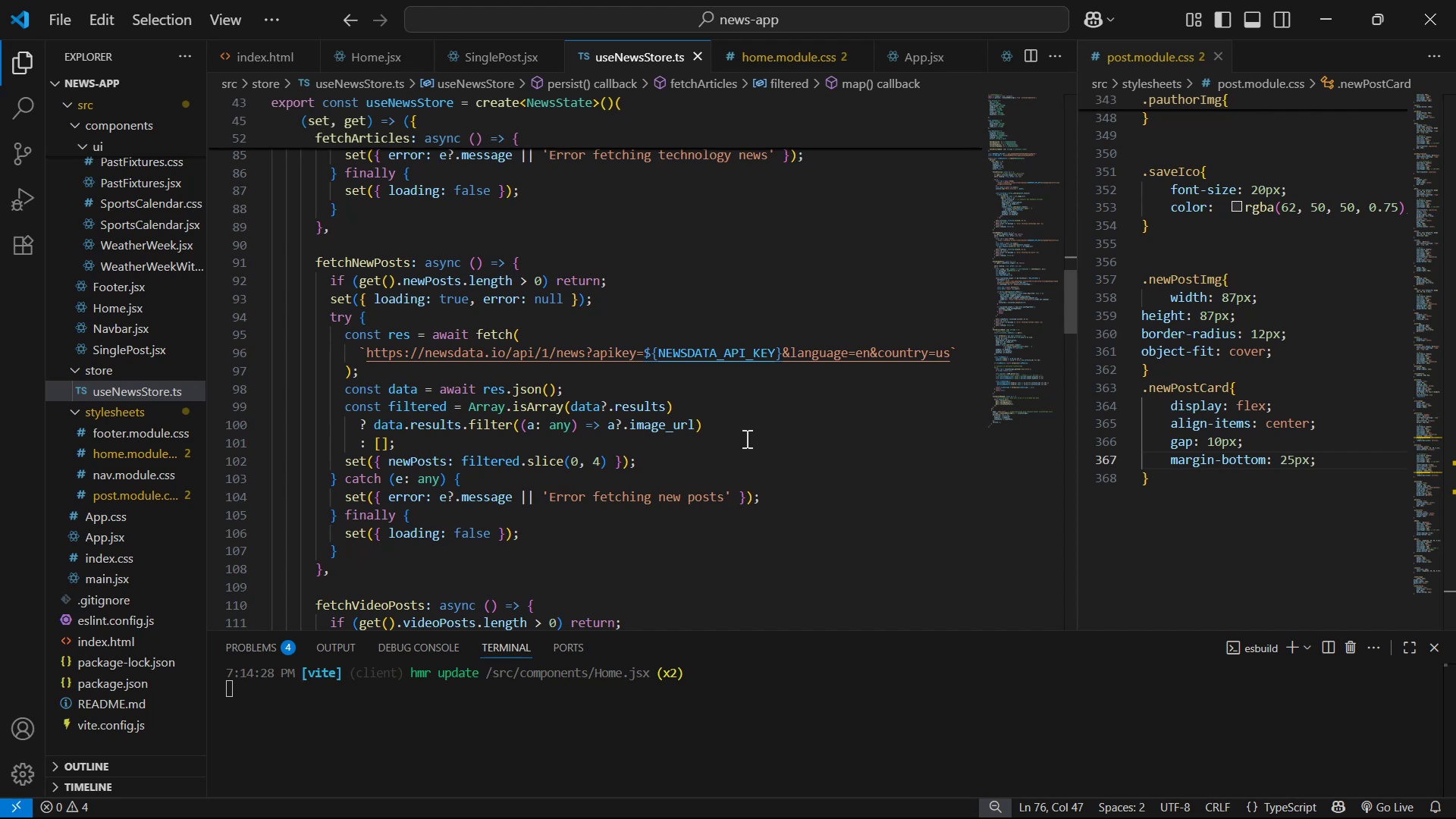 
hold_key(key=AltLeft, duration=0.69)
 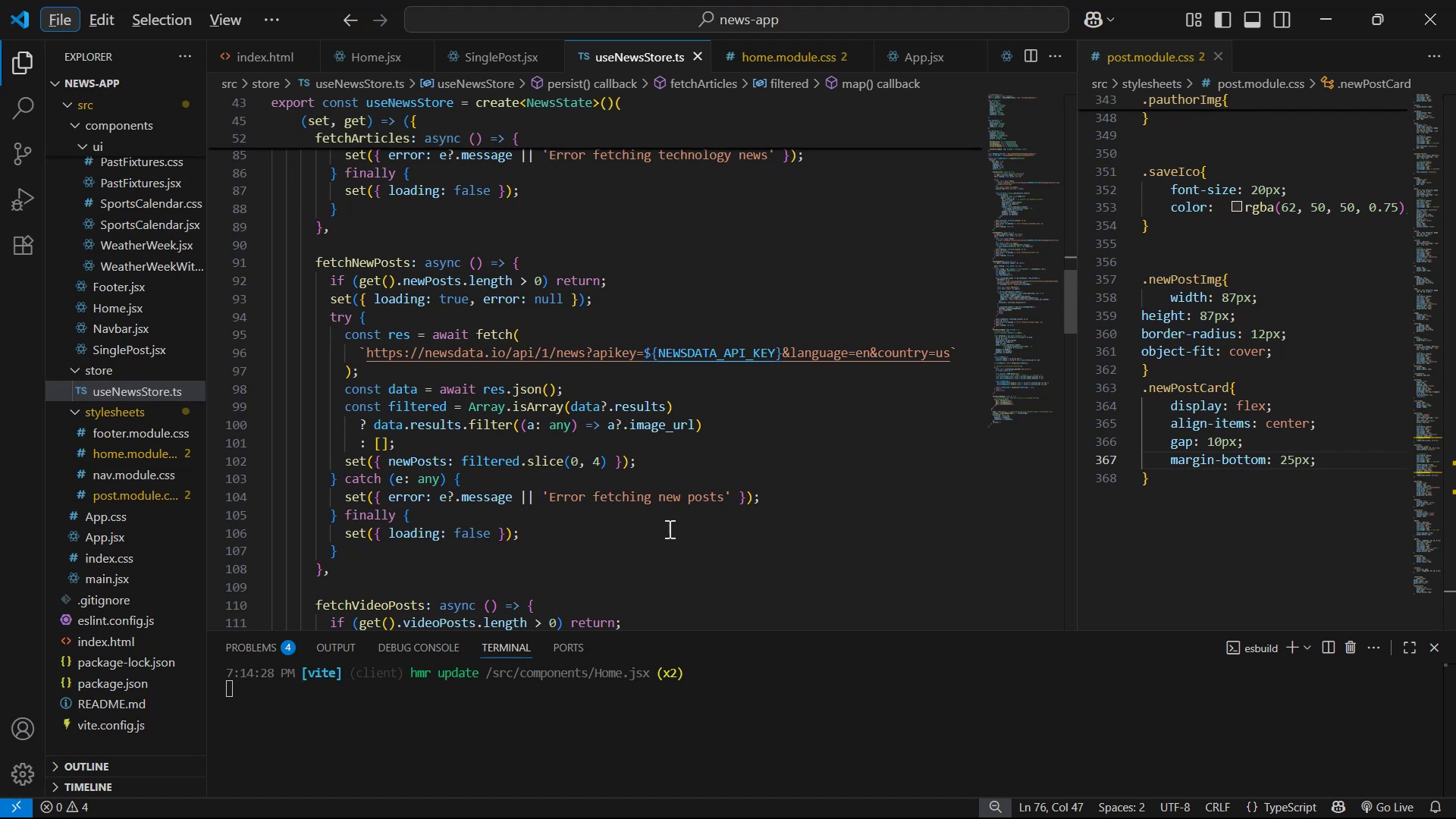 
left_click([668, 530])
 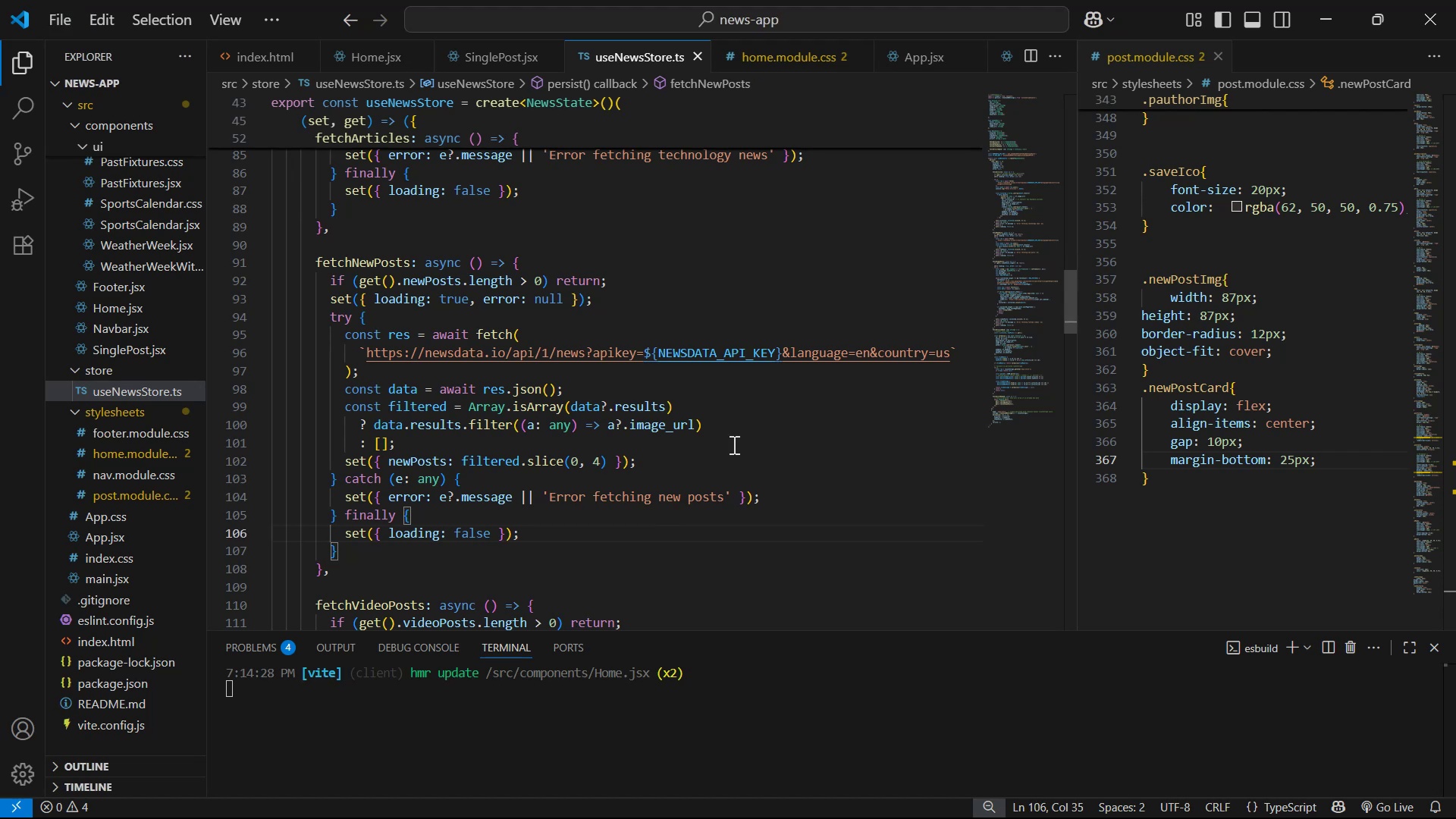 
left_click([740, 440])
 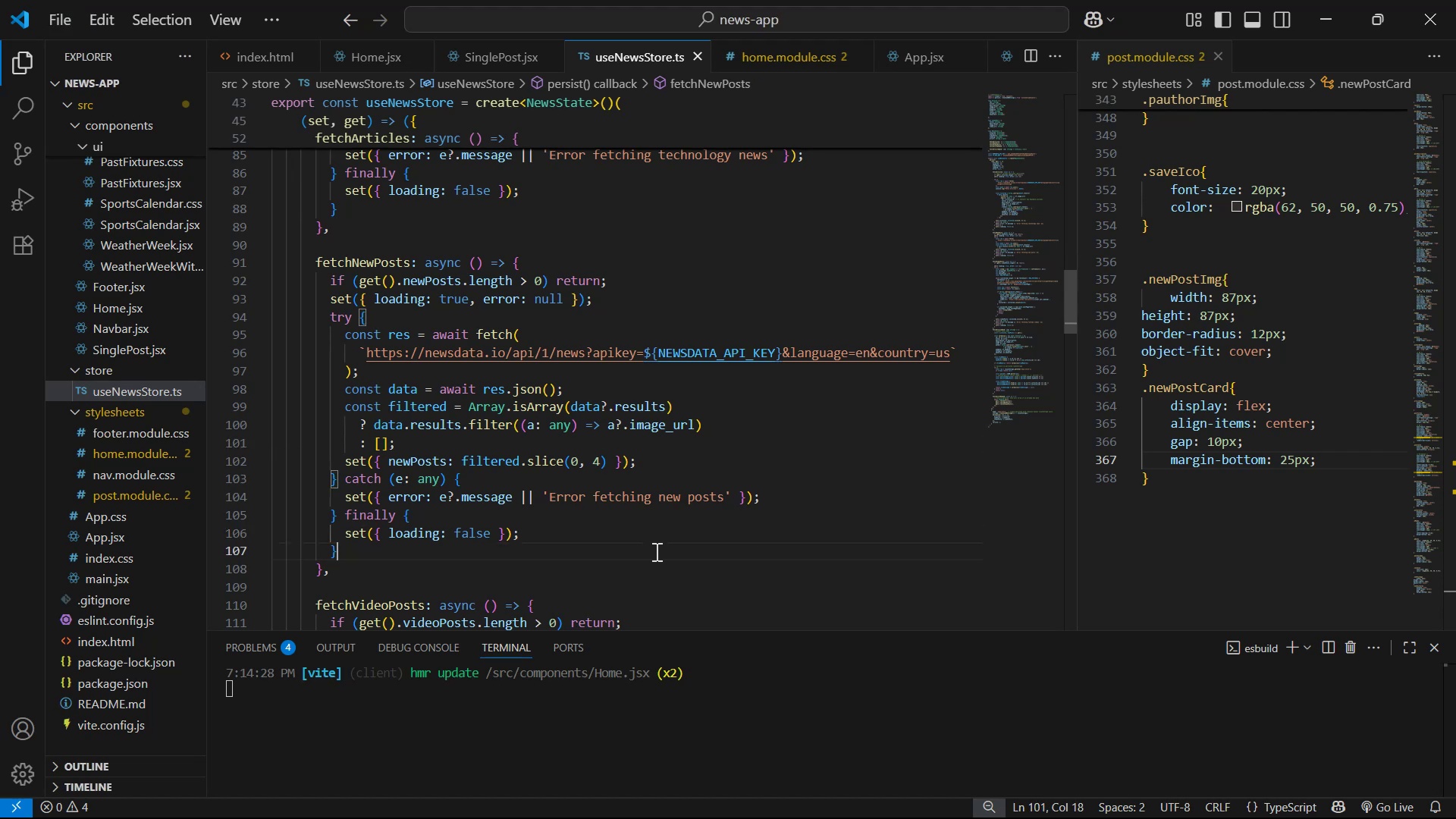 
double_click([633, 513])
 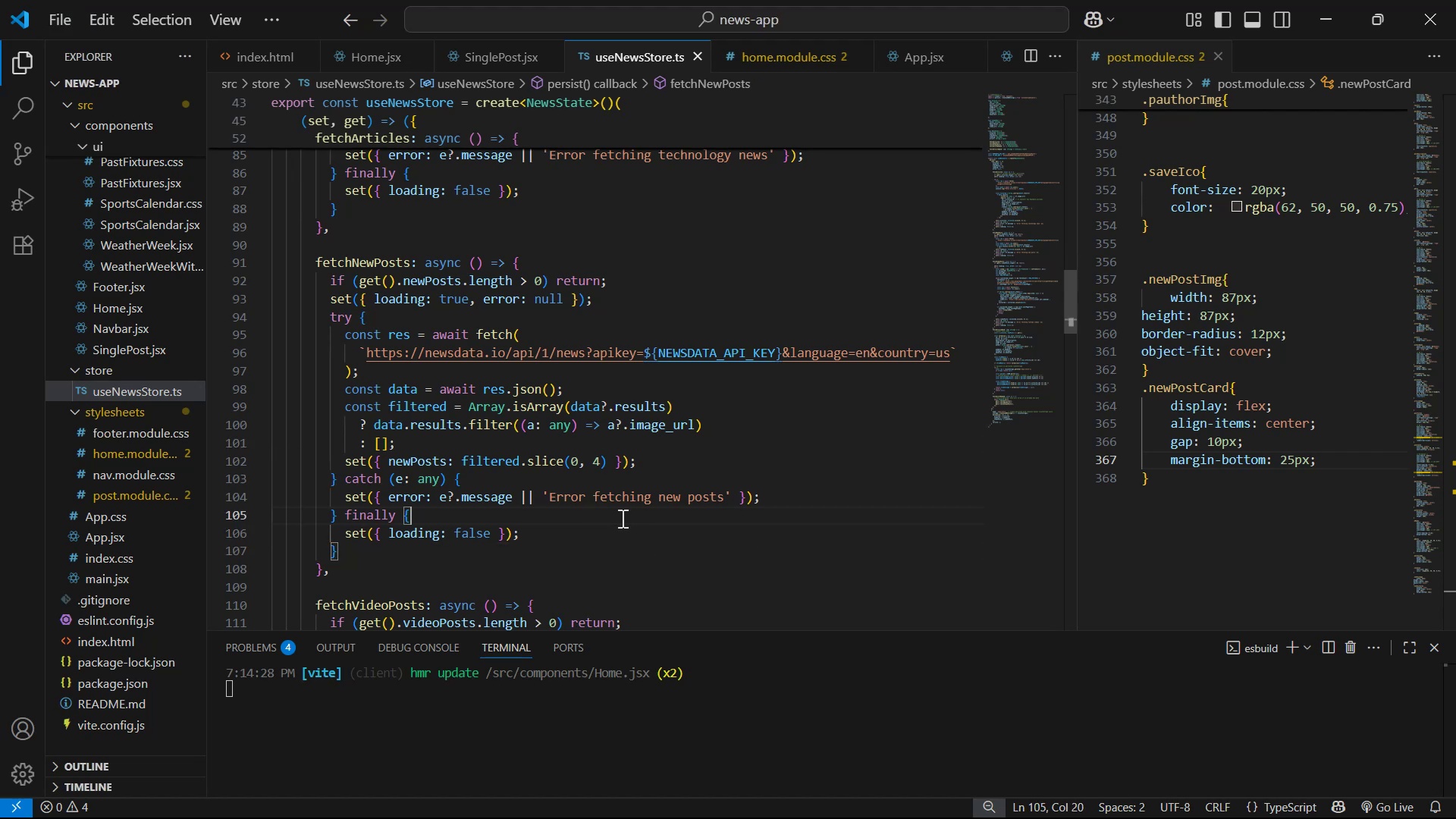 
triple_click([598, 523])
 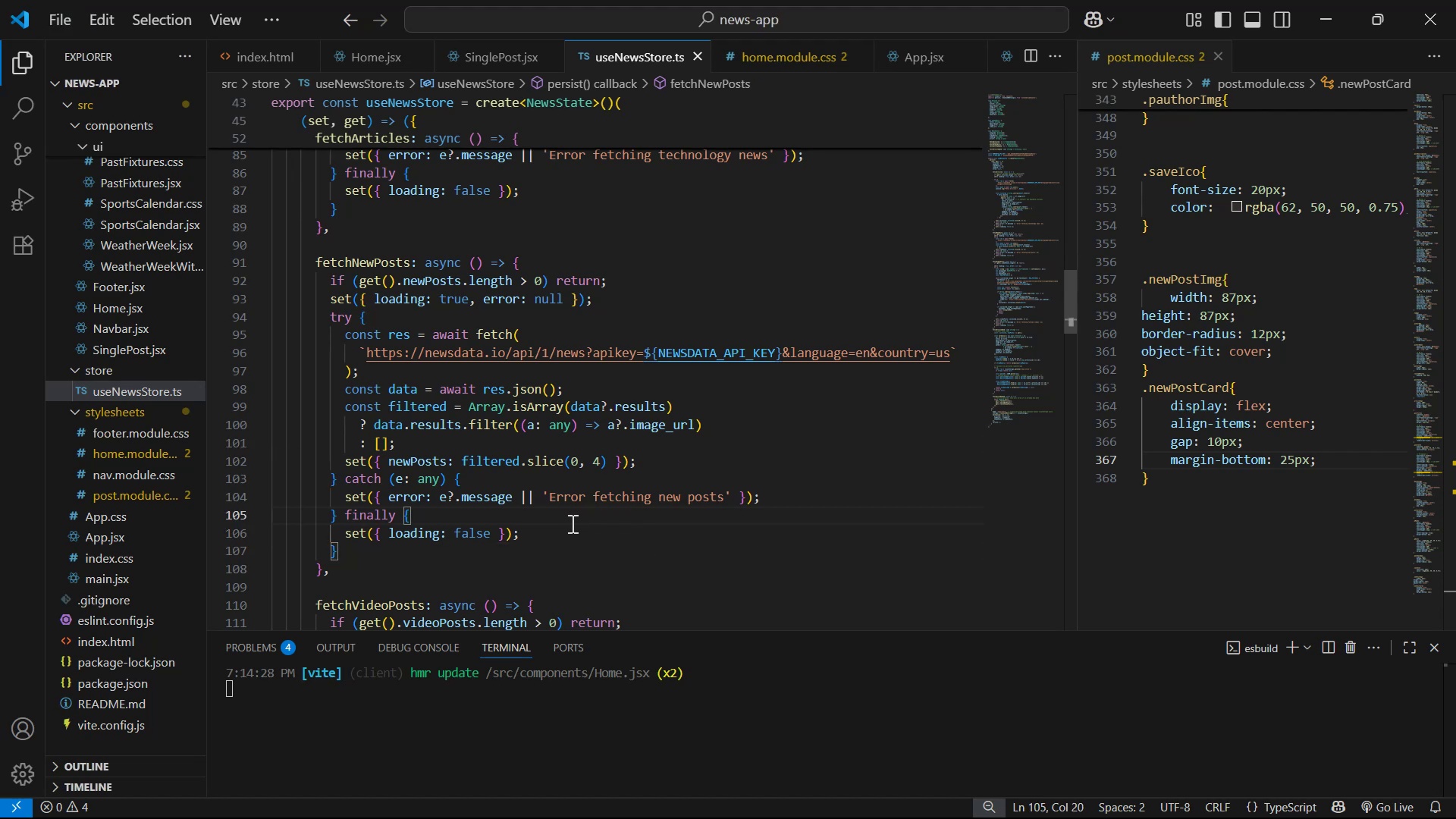 
left_click([545, 526])
 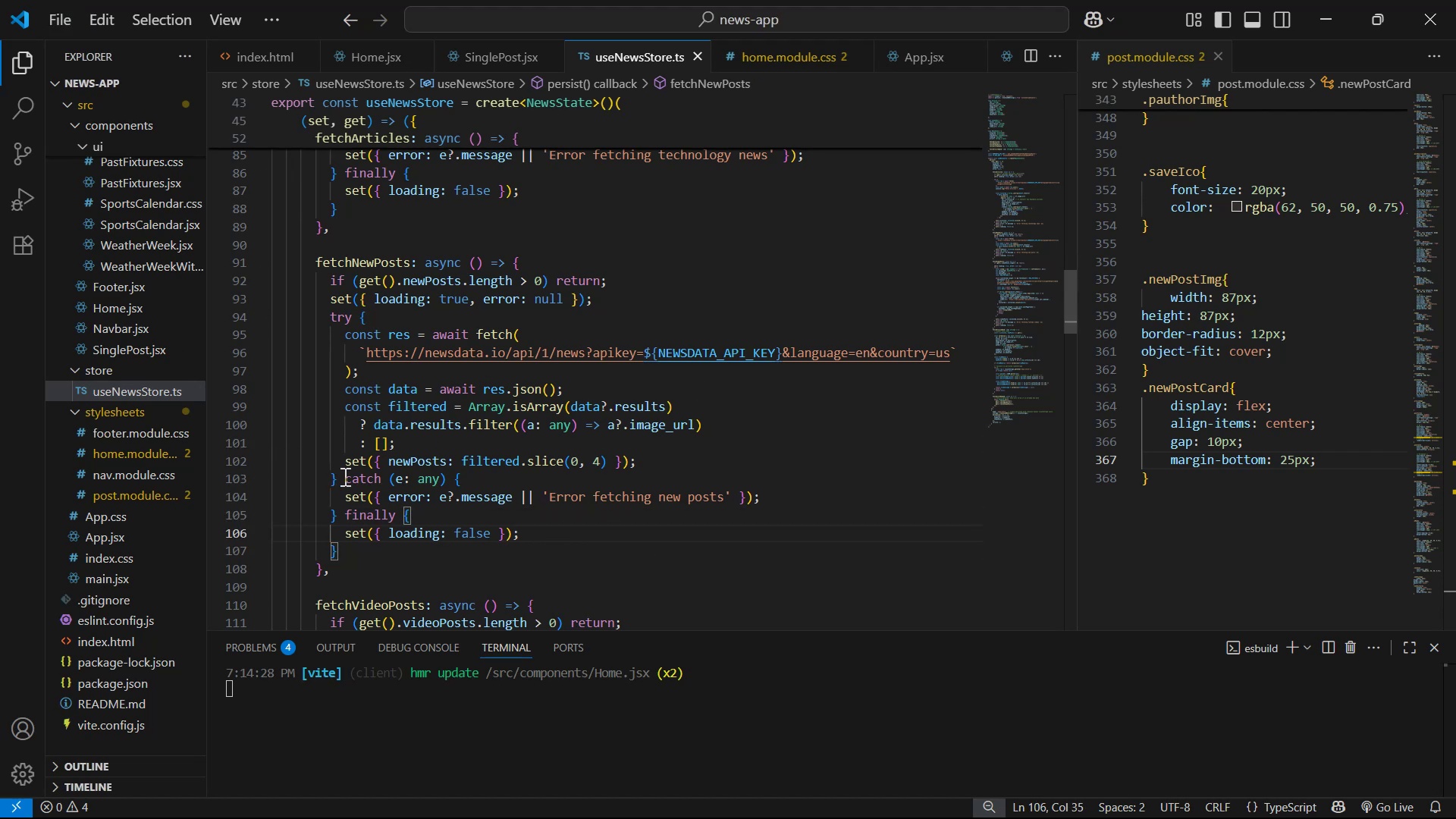 
key(Alt+AltLeft)
 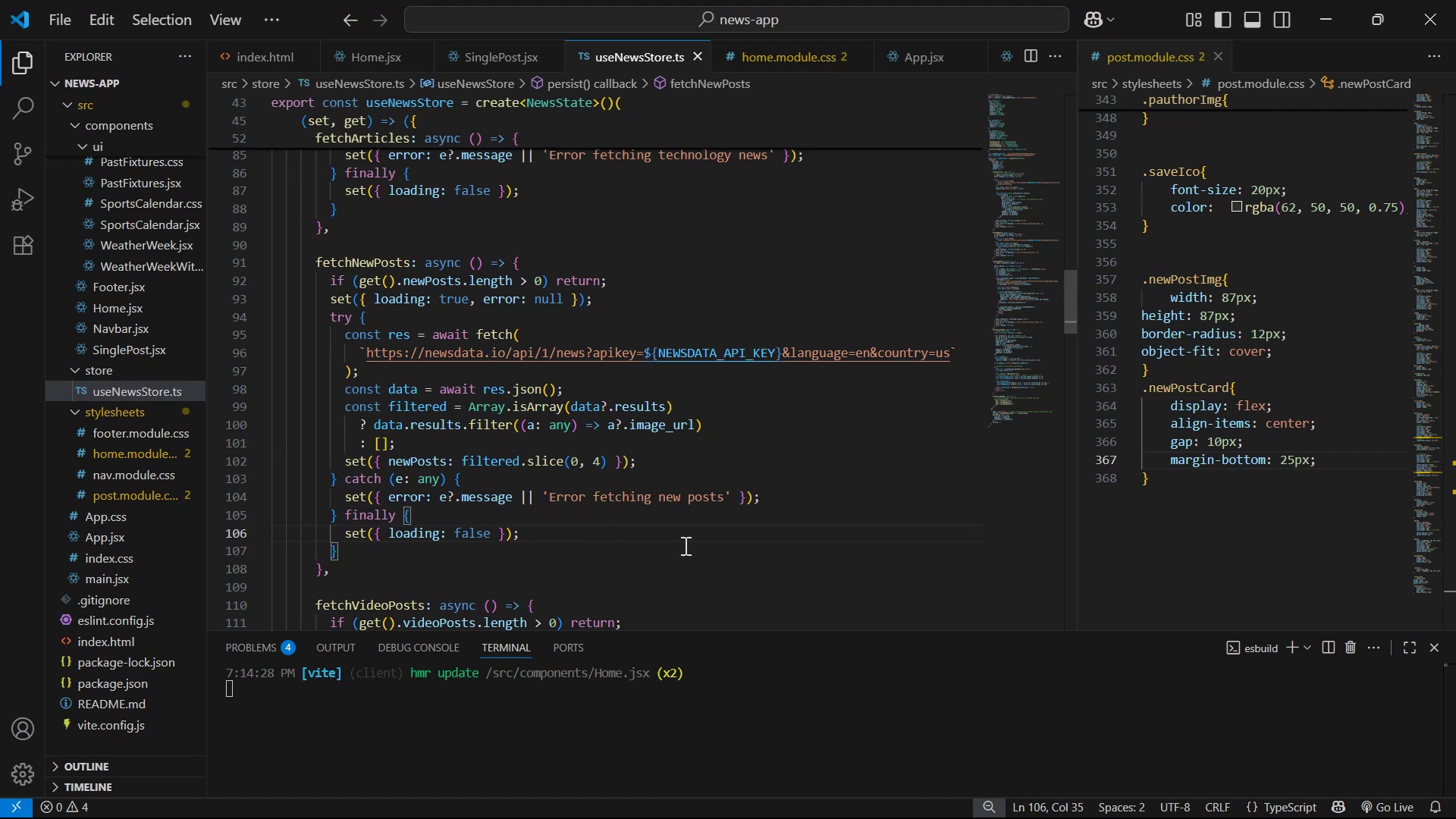 
key(Alt+Tab)
 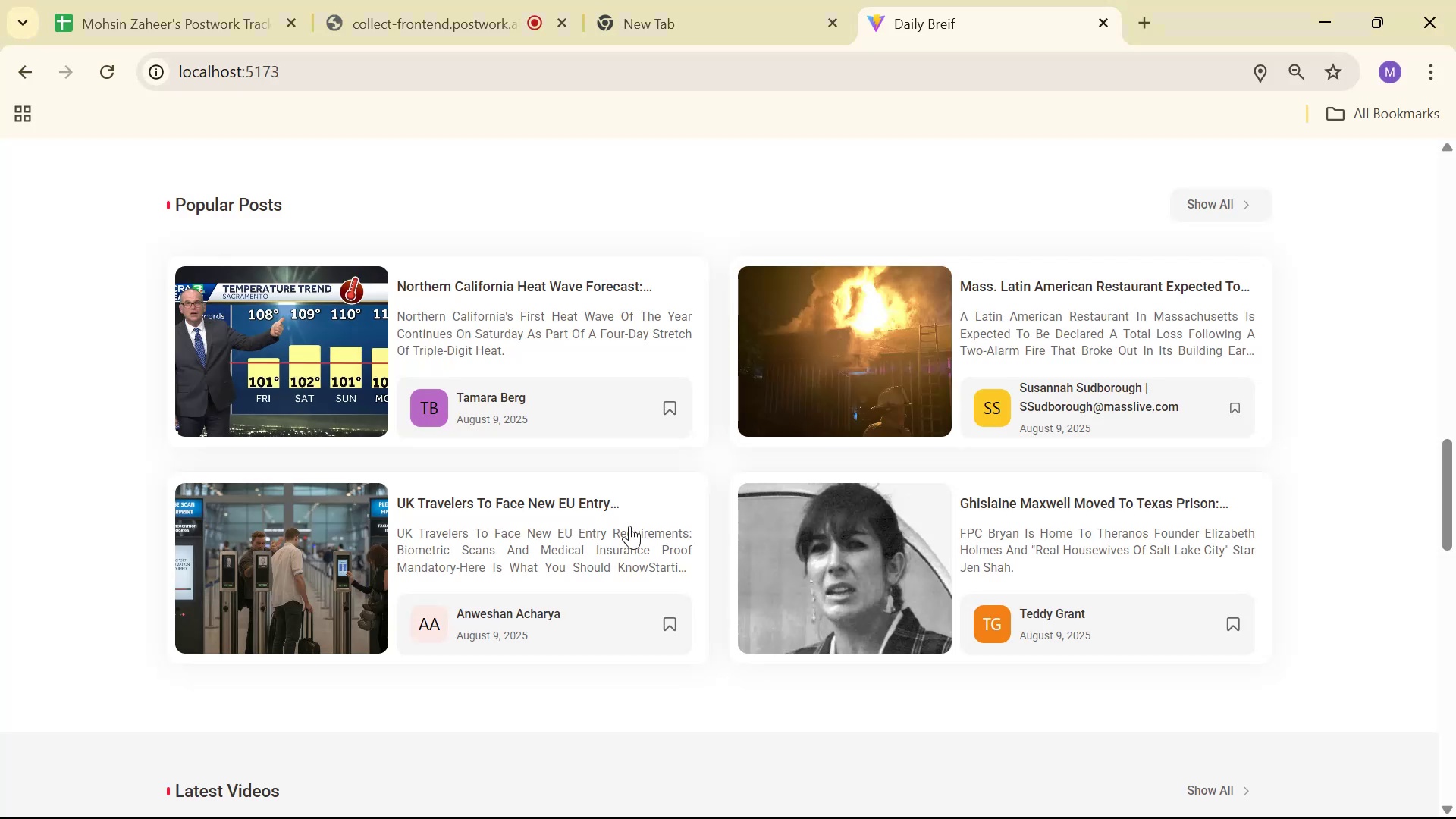 
right_click([682, 472])
 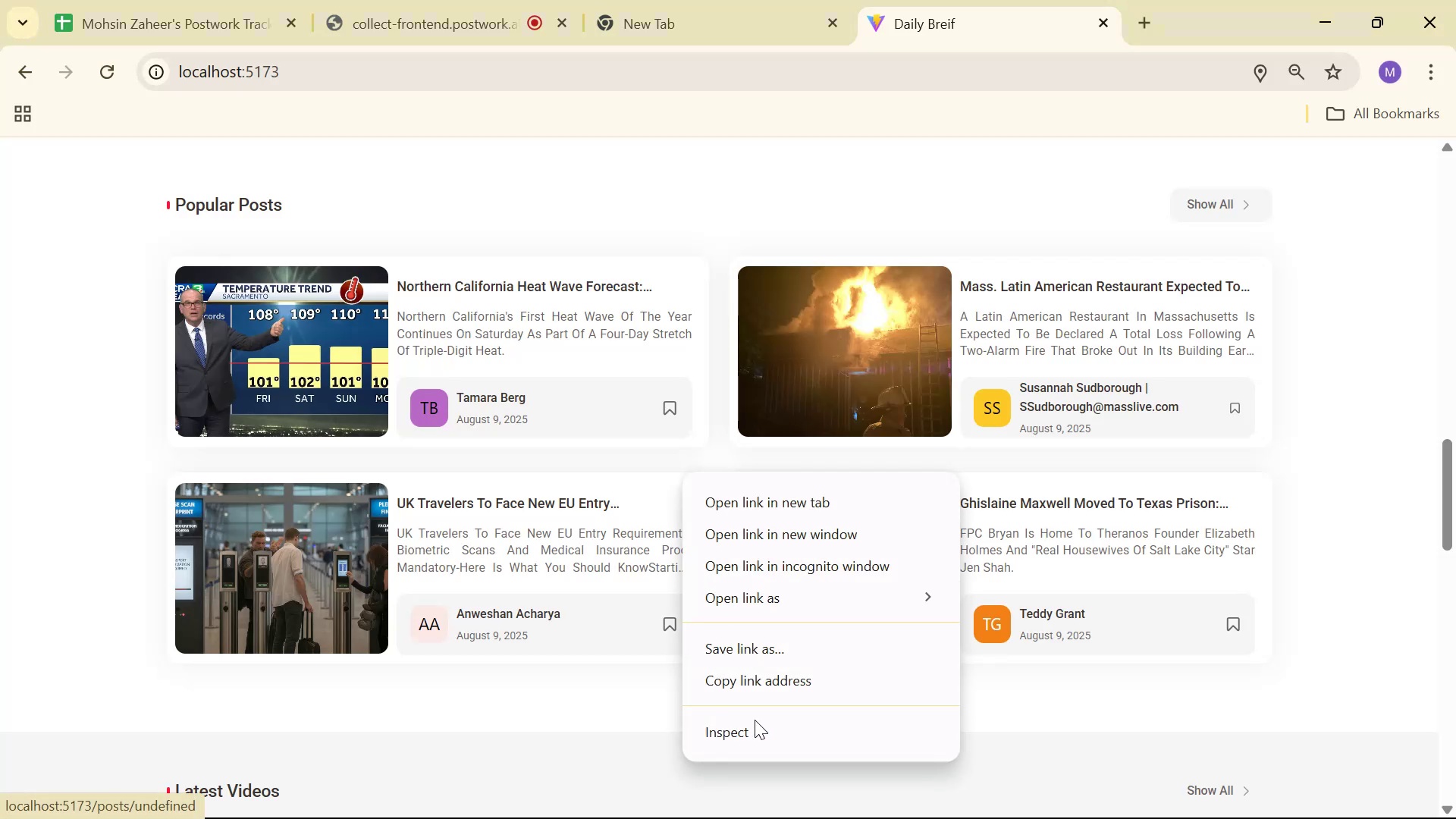 
left_click([767, 731])
 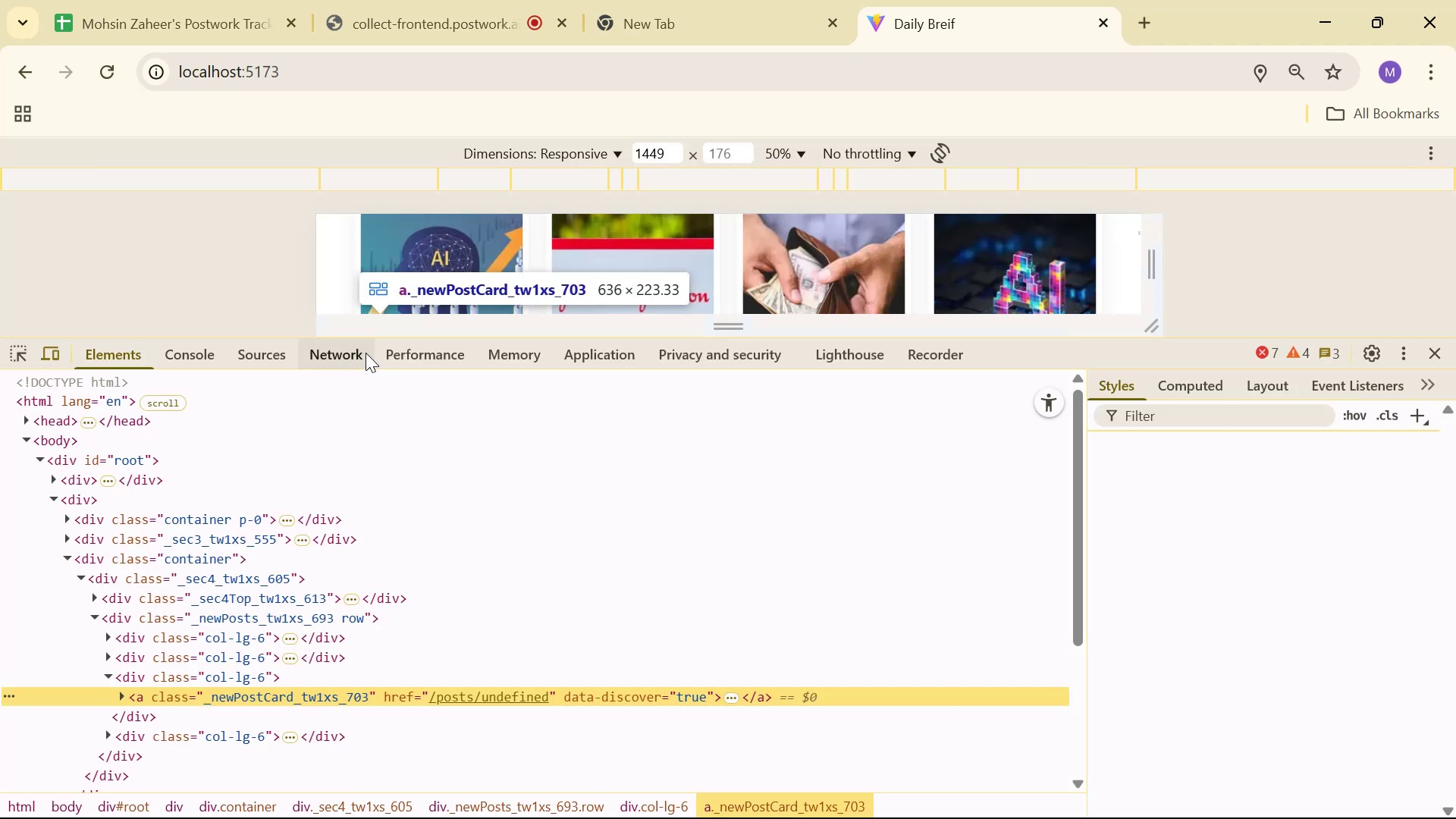 
left_click([202, 353])
 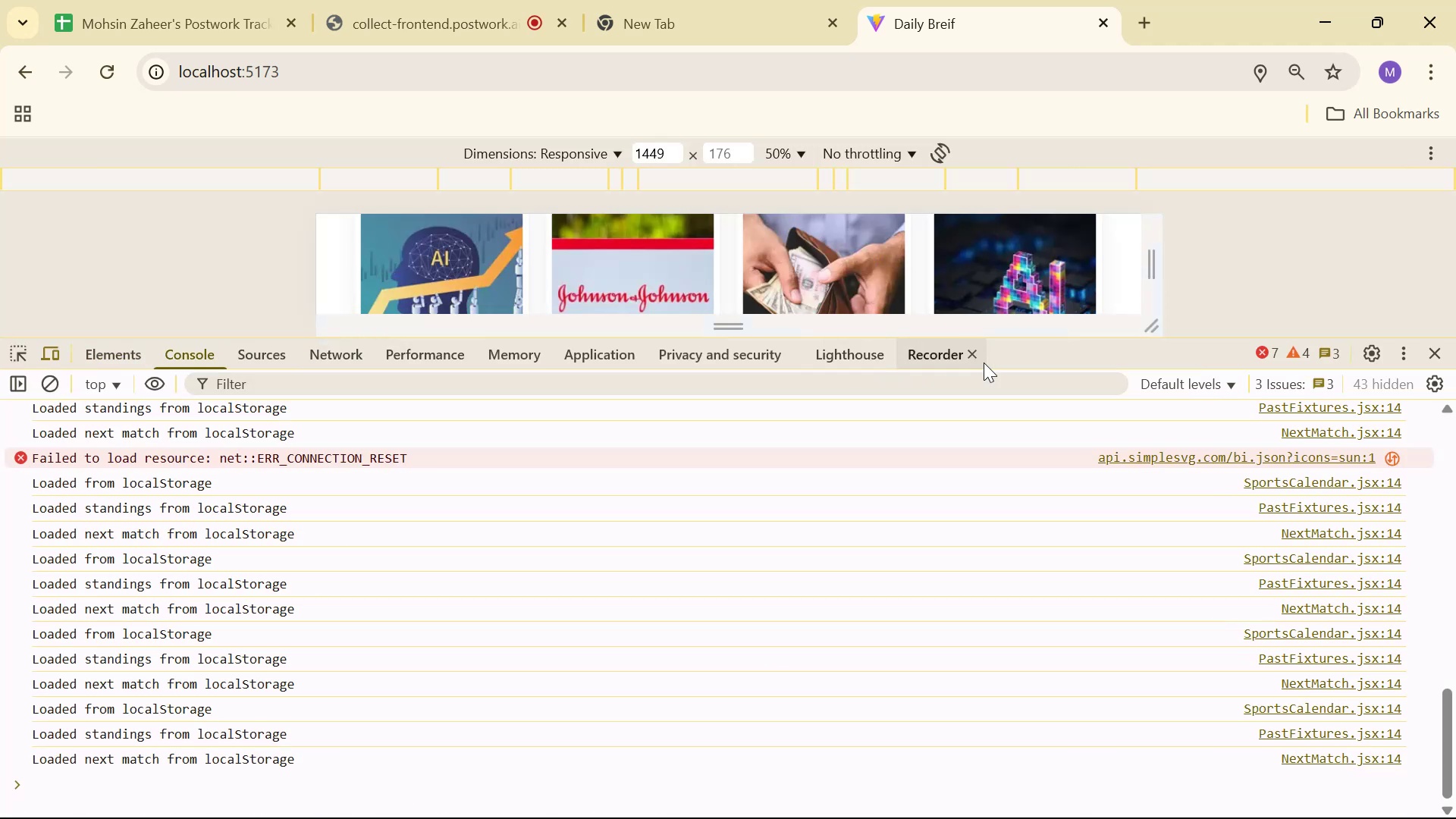 
left_click([555, 350])
 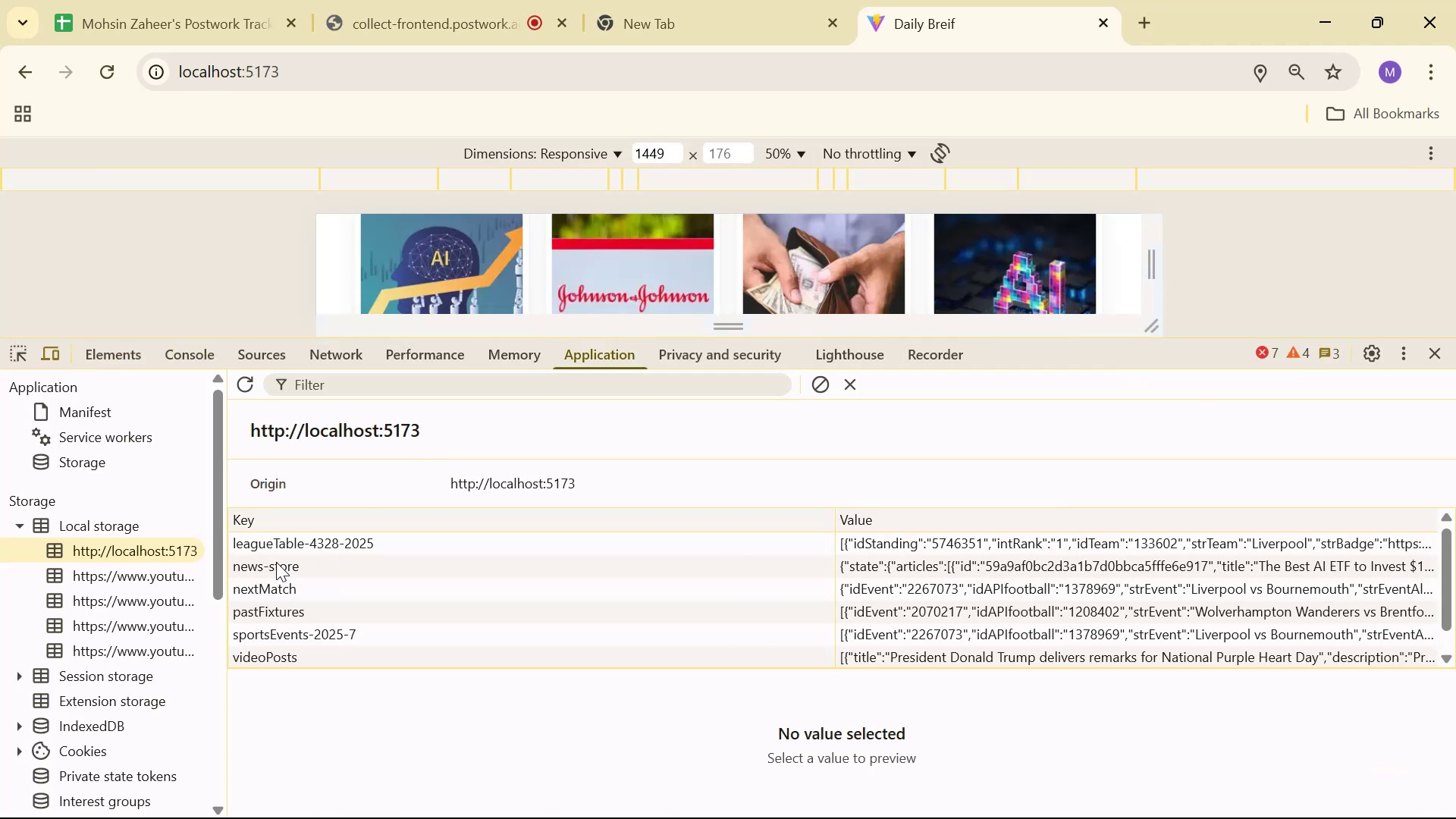 
left_click([275, 570])
 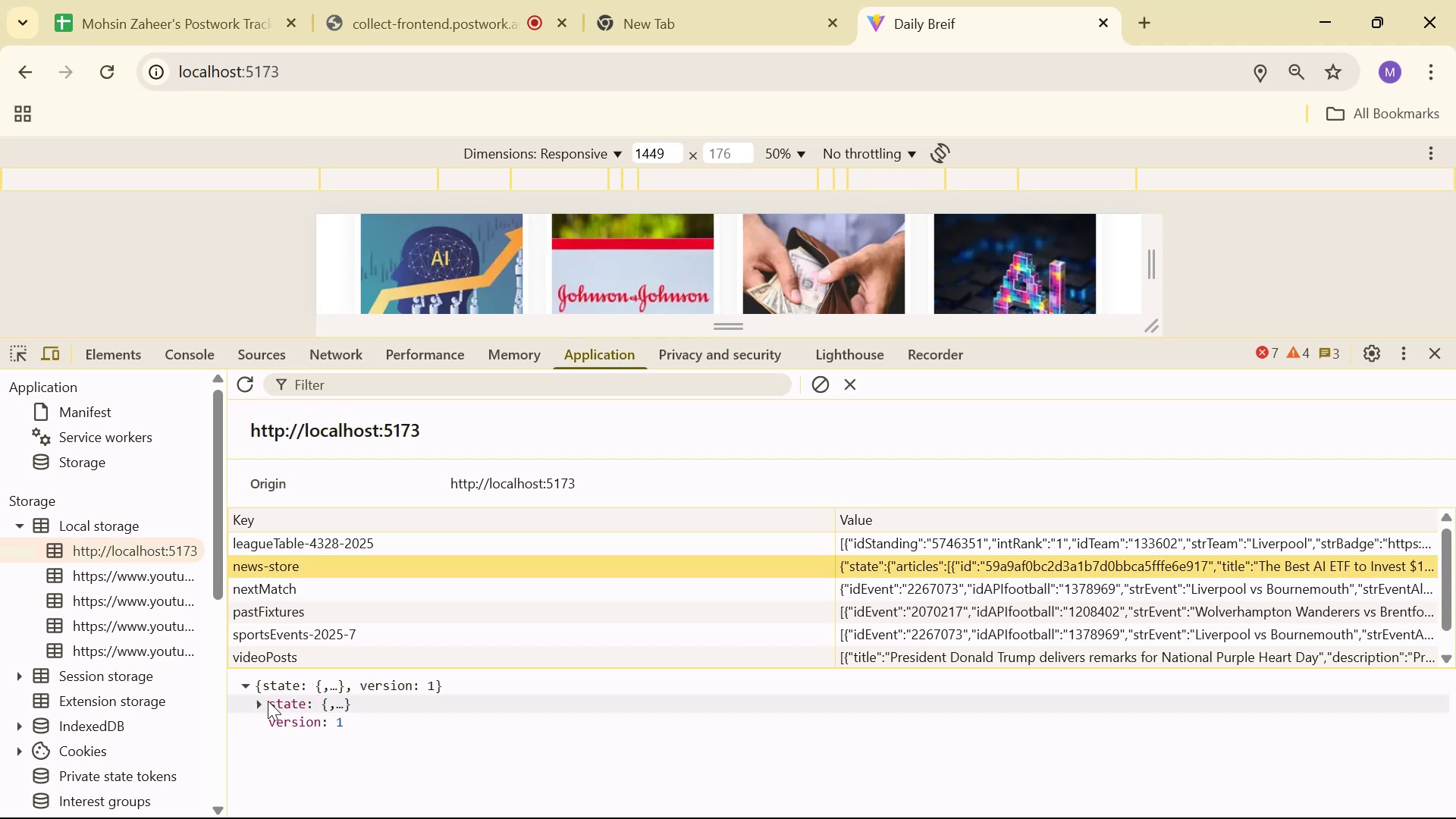 
left_click([265, 699])
 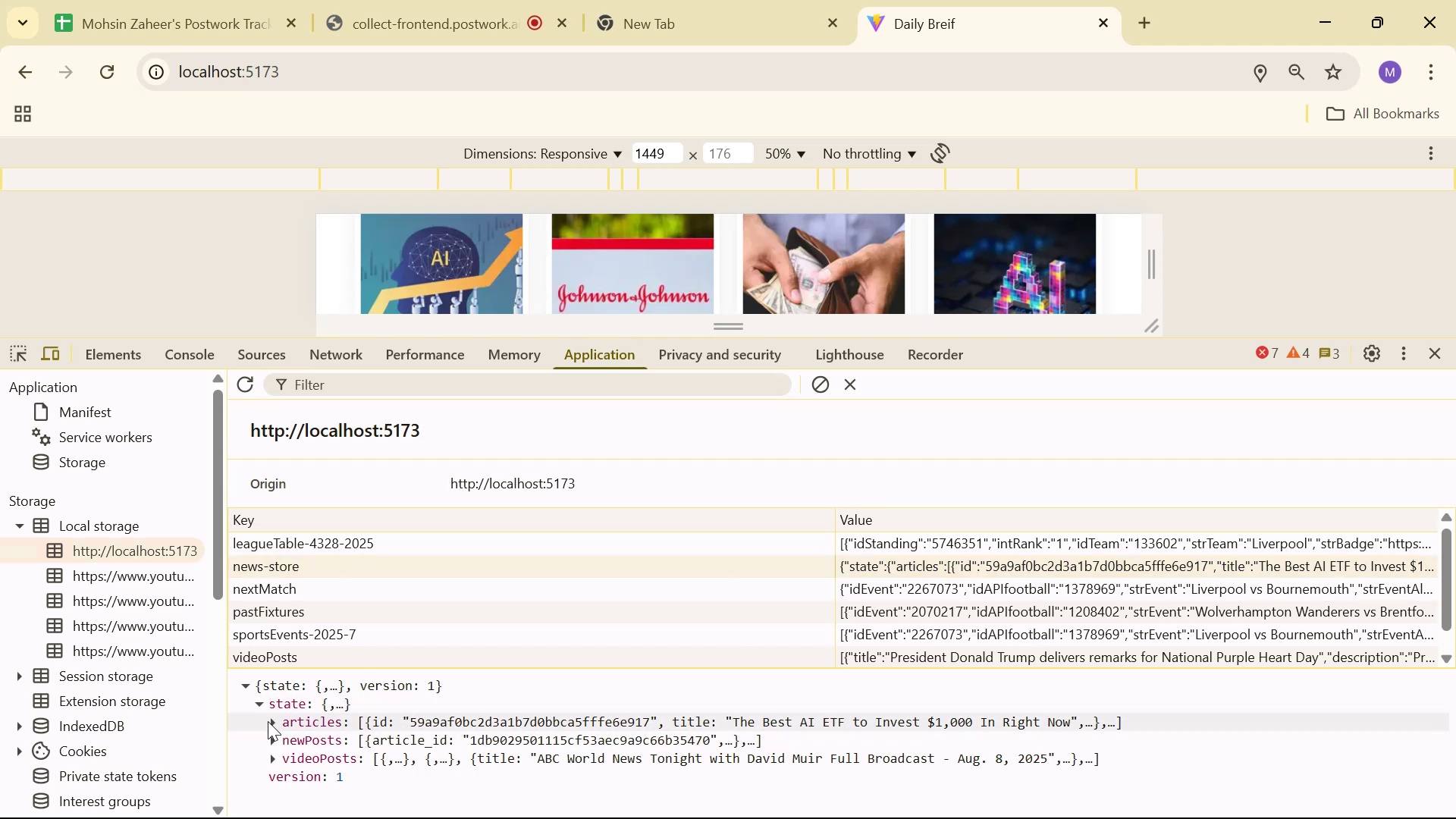 
left_click([270, 734])
 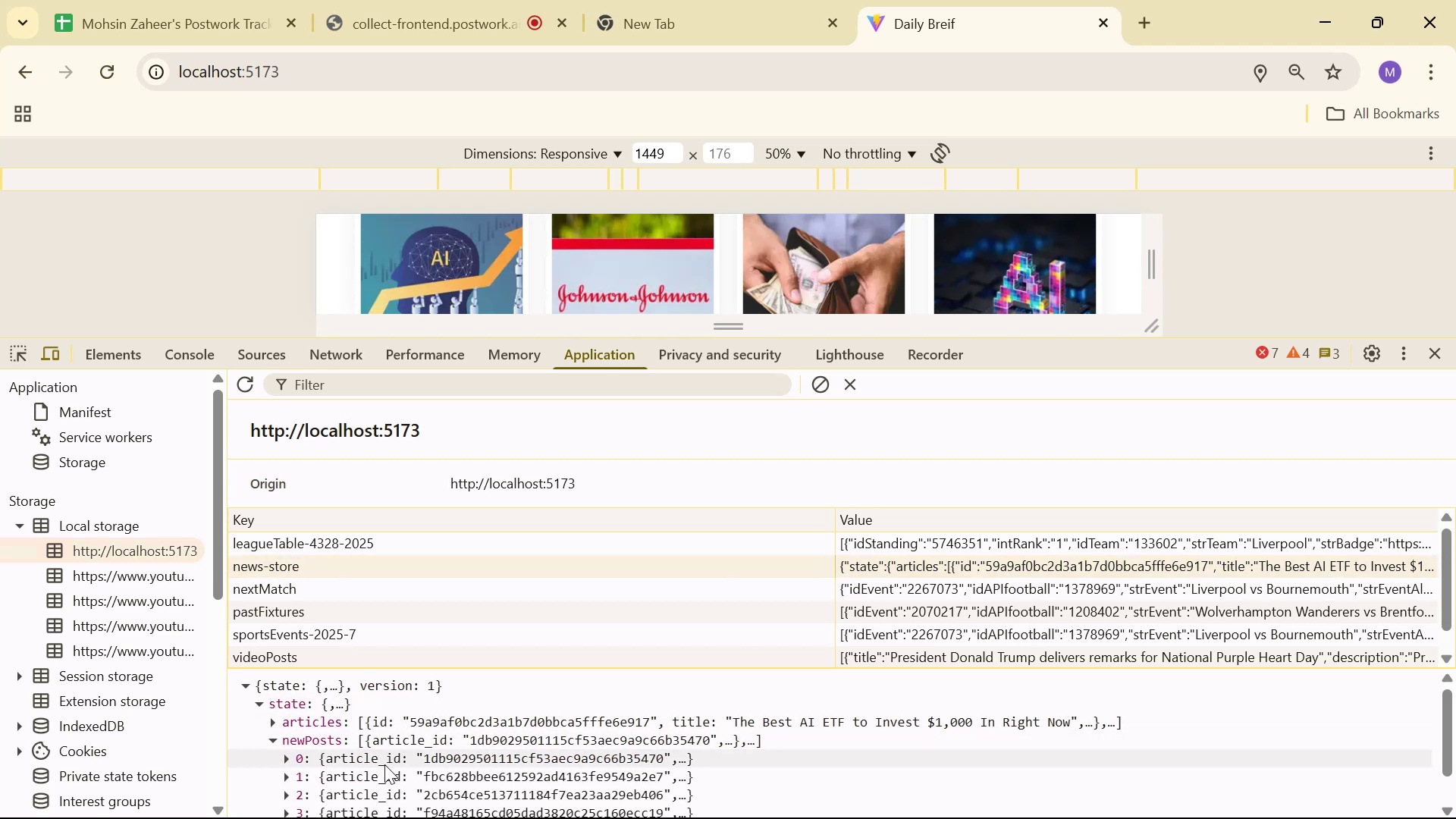 
left_click_drag(start_coordinate=[326, 754], to_coordinate=[401, 761])
 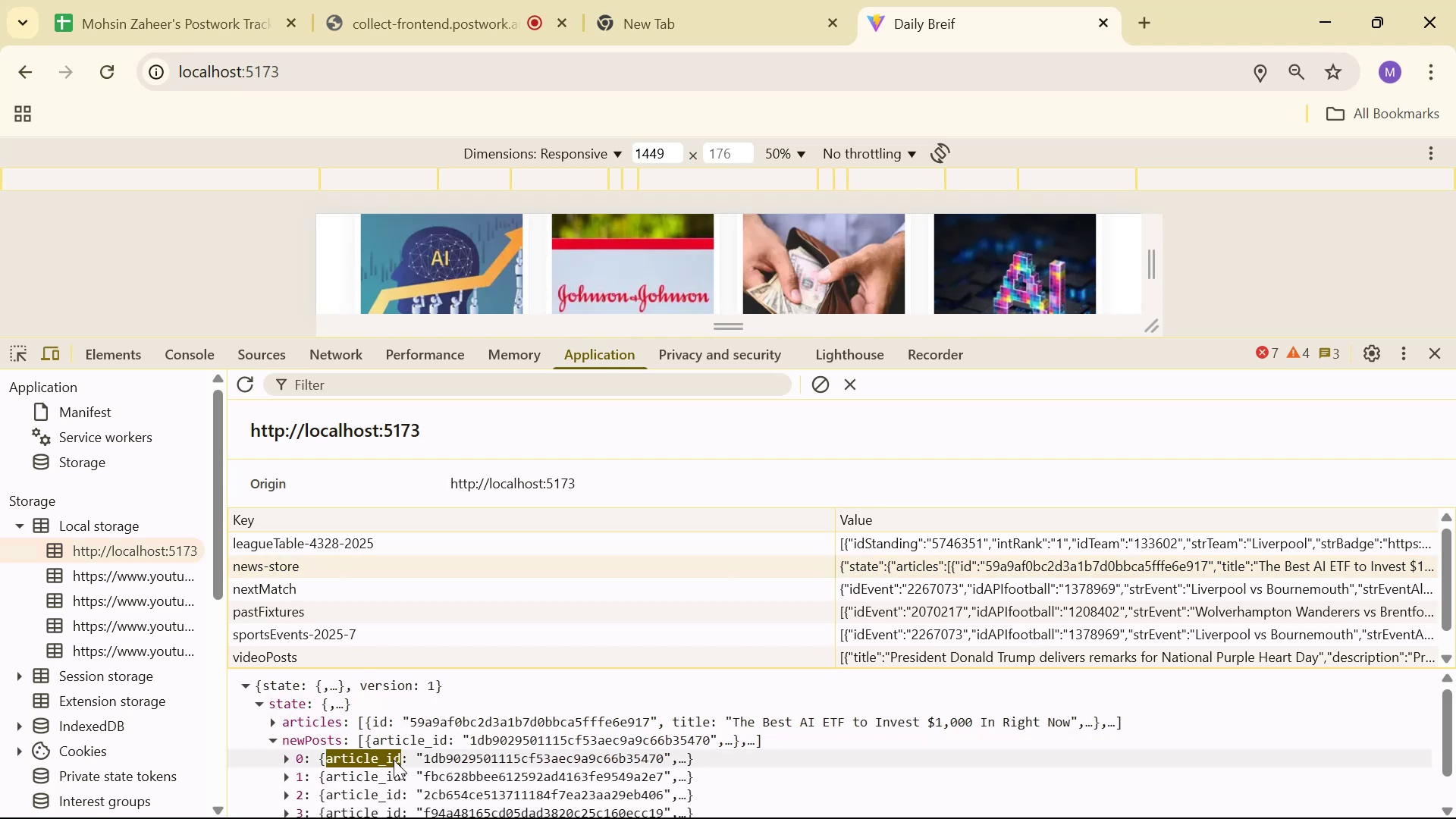 
key(Control+C)
 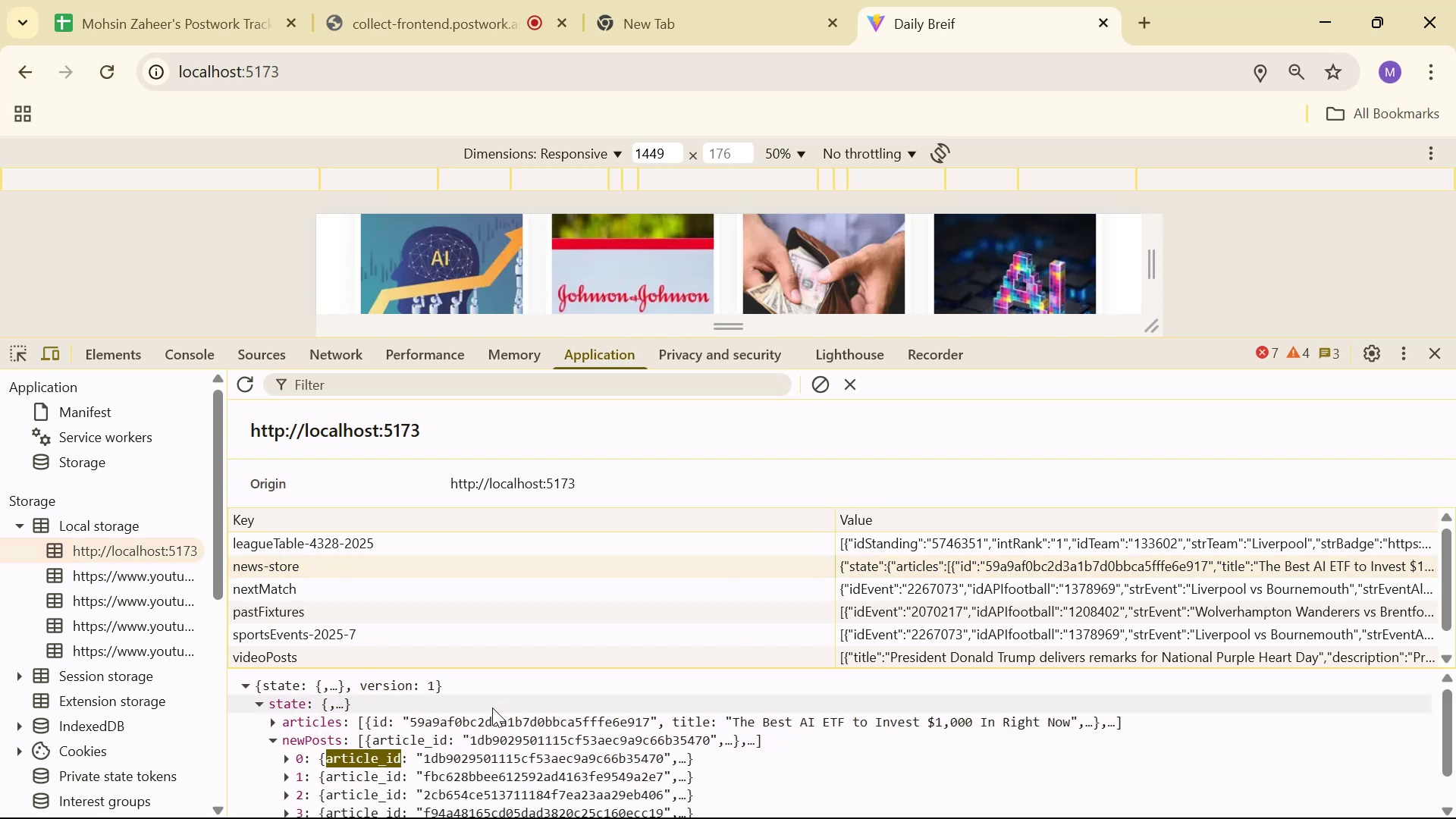 
key(Control+C)
 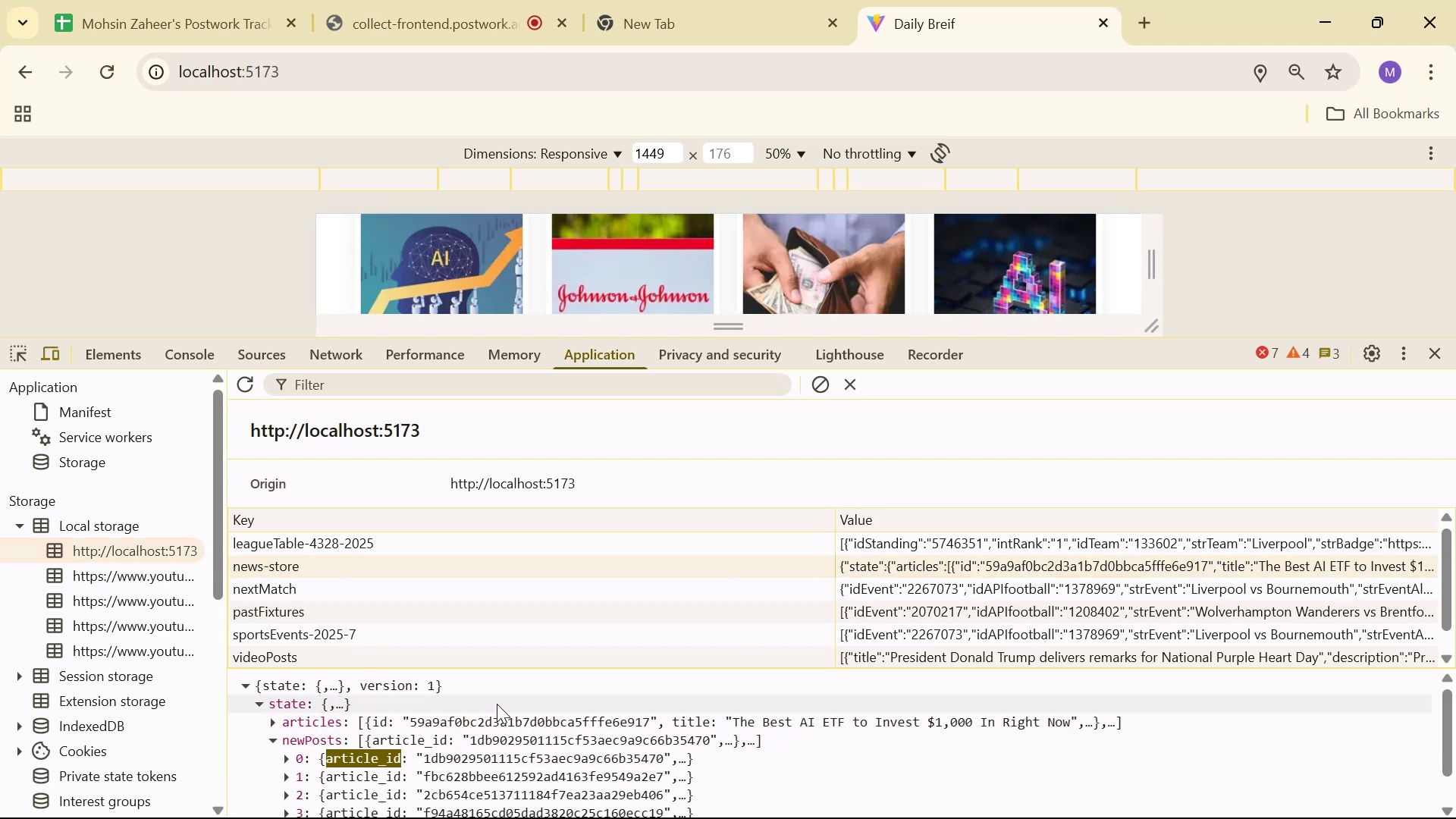 
key(Control+C)
 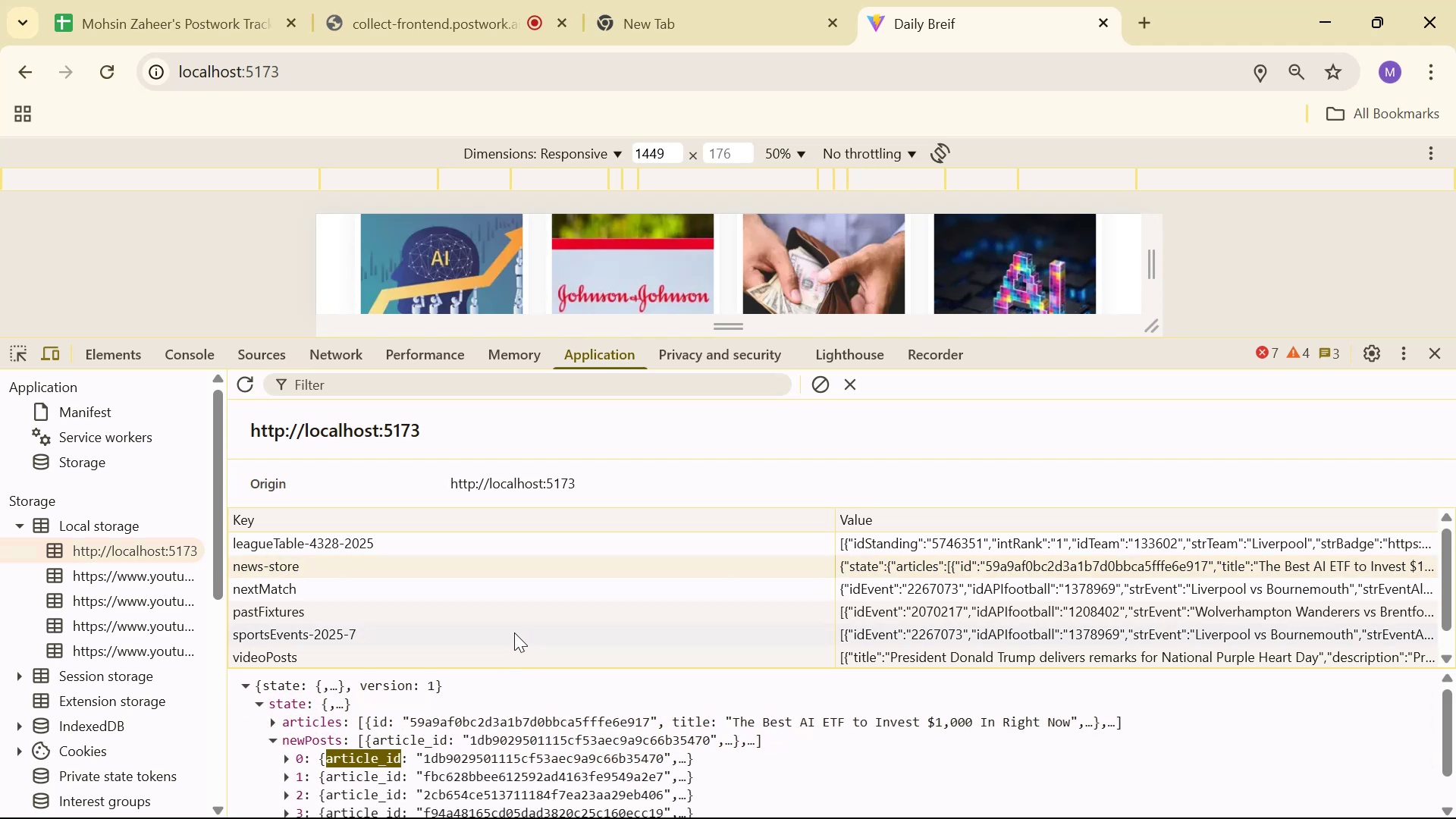 
key(Alt+AltLeft)
 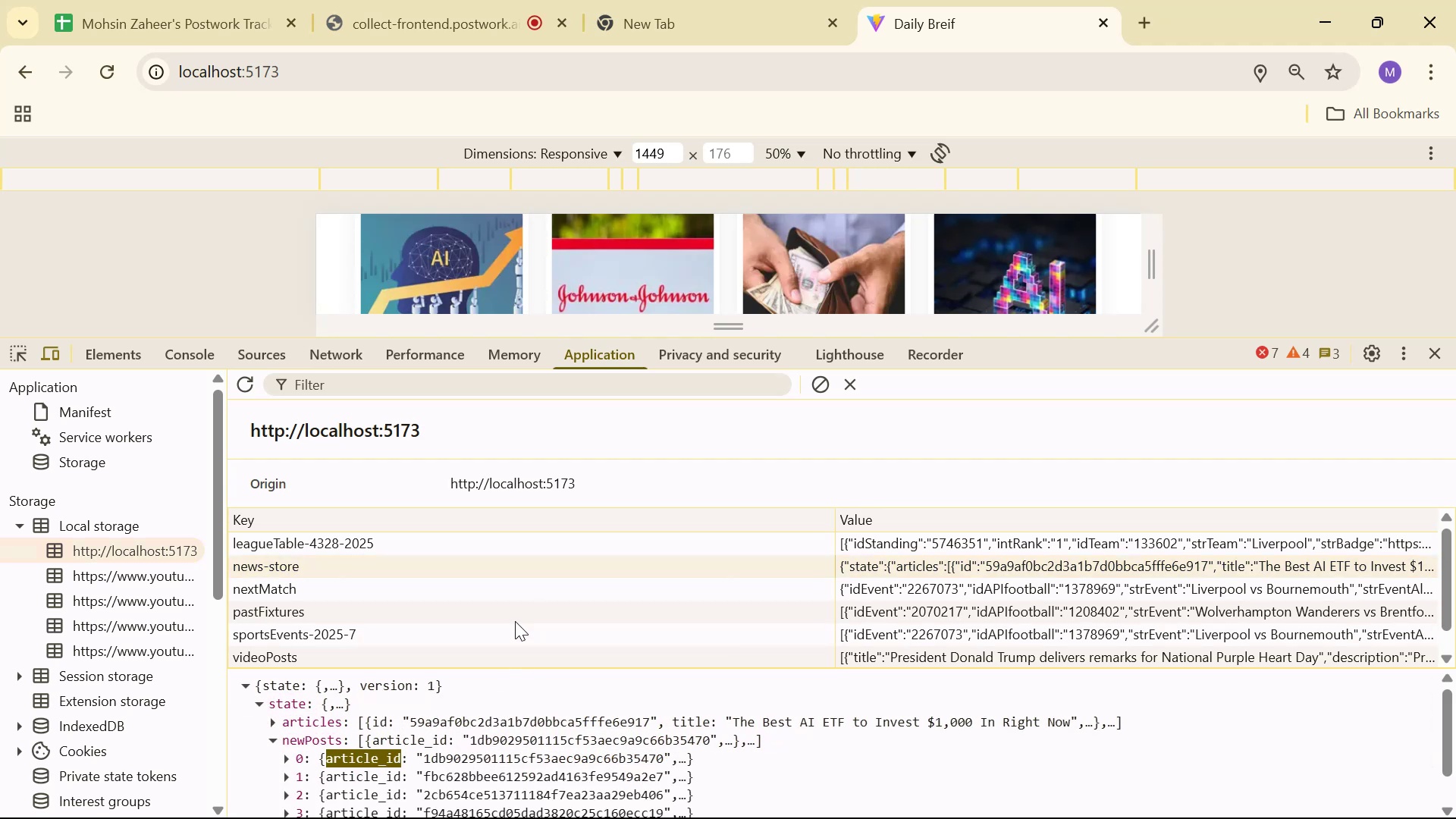 
key(Alt+Tab)
 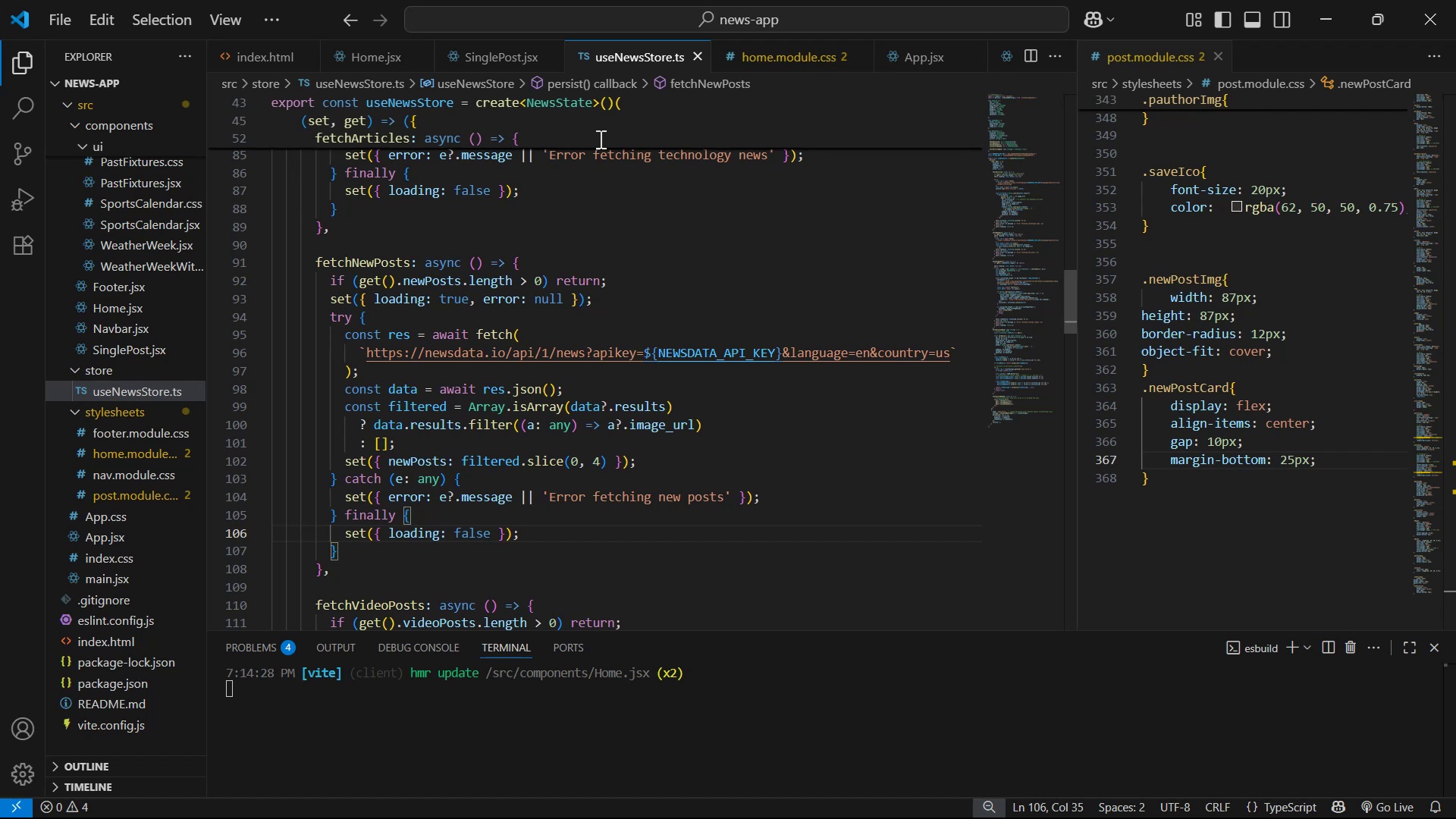 
left_click([497, 49])
 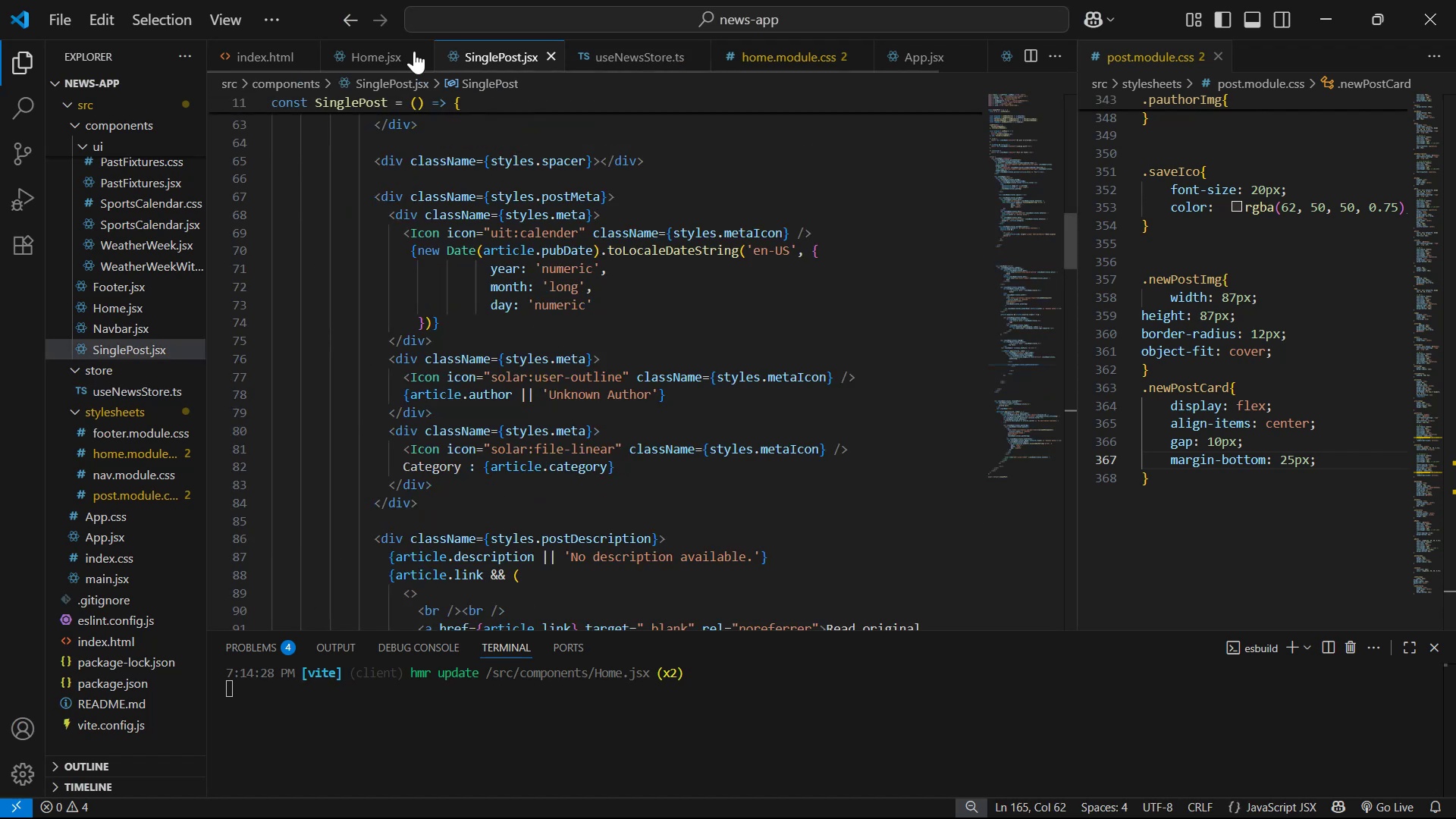 
left_click([399, 48])
 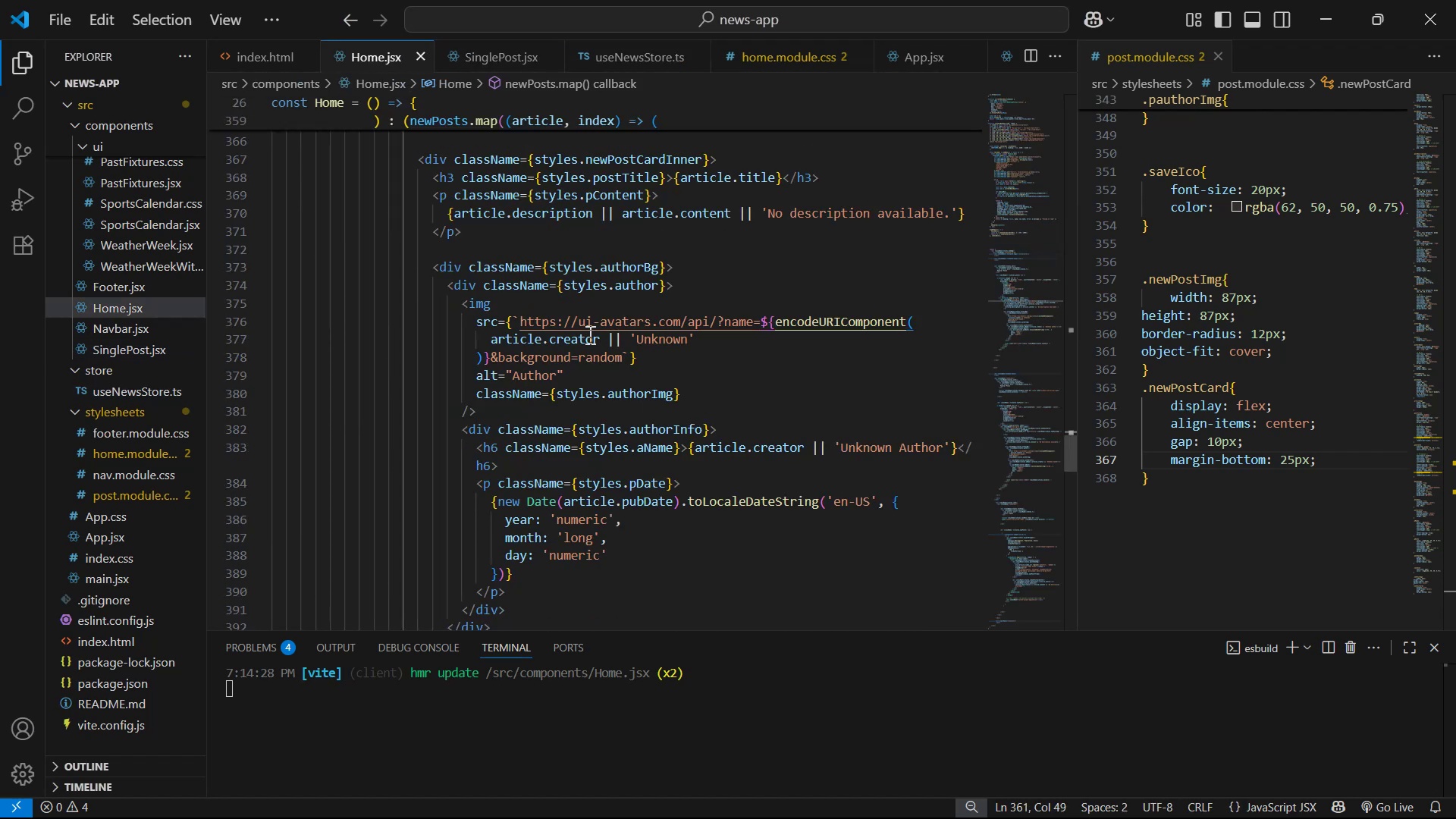 
scroll: coordinate [648, 274], scroll_direction: up, amount: 3.0
 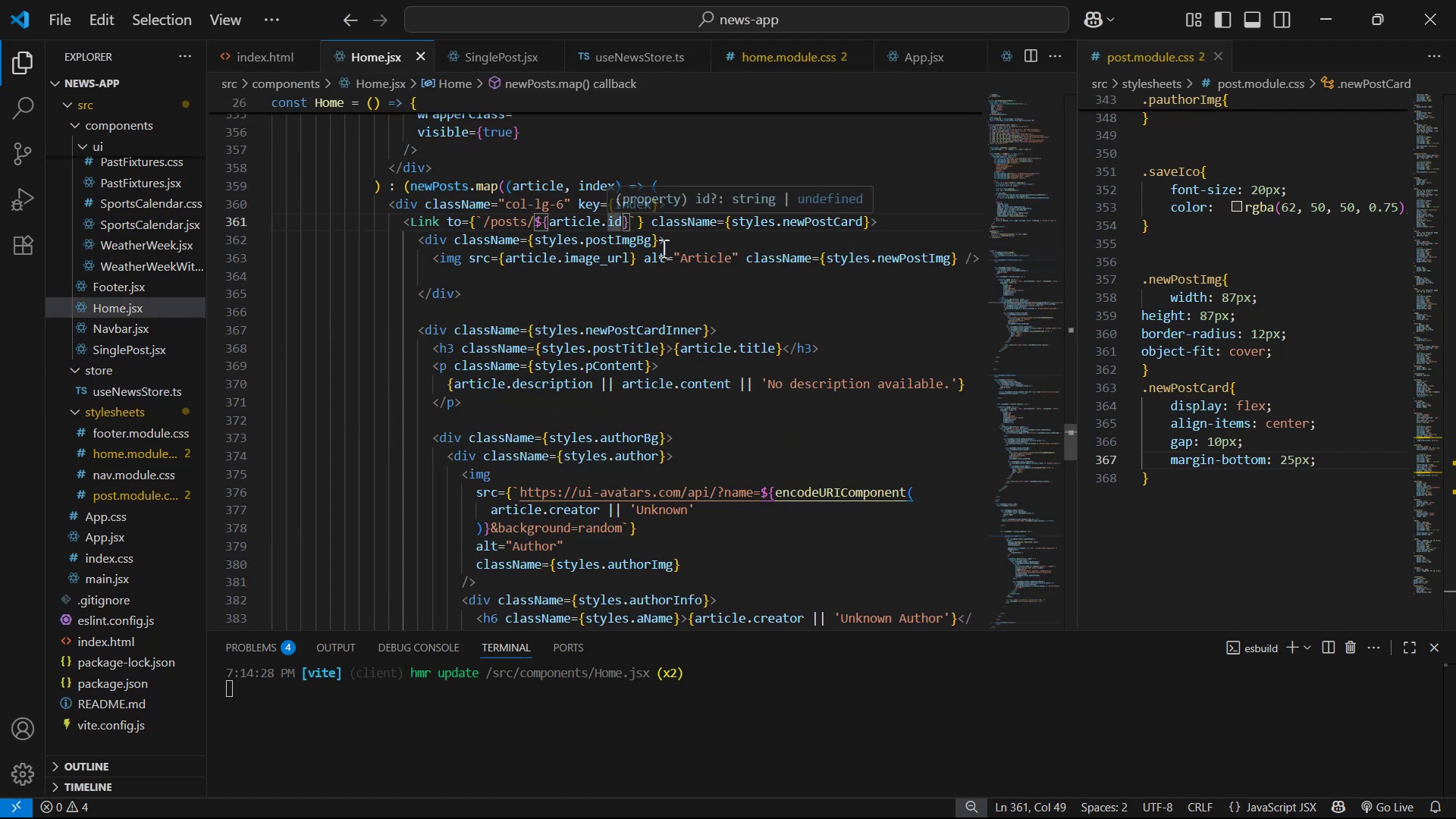 
key(Backspace)
 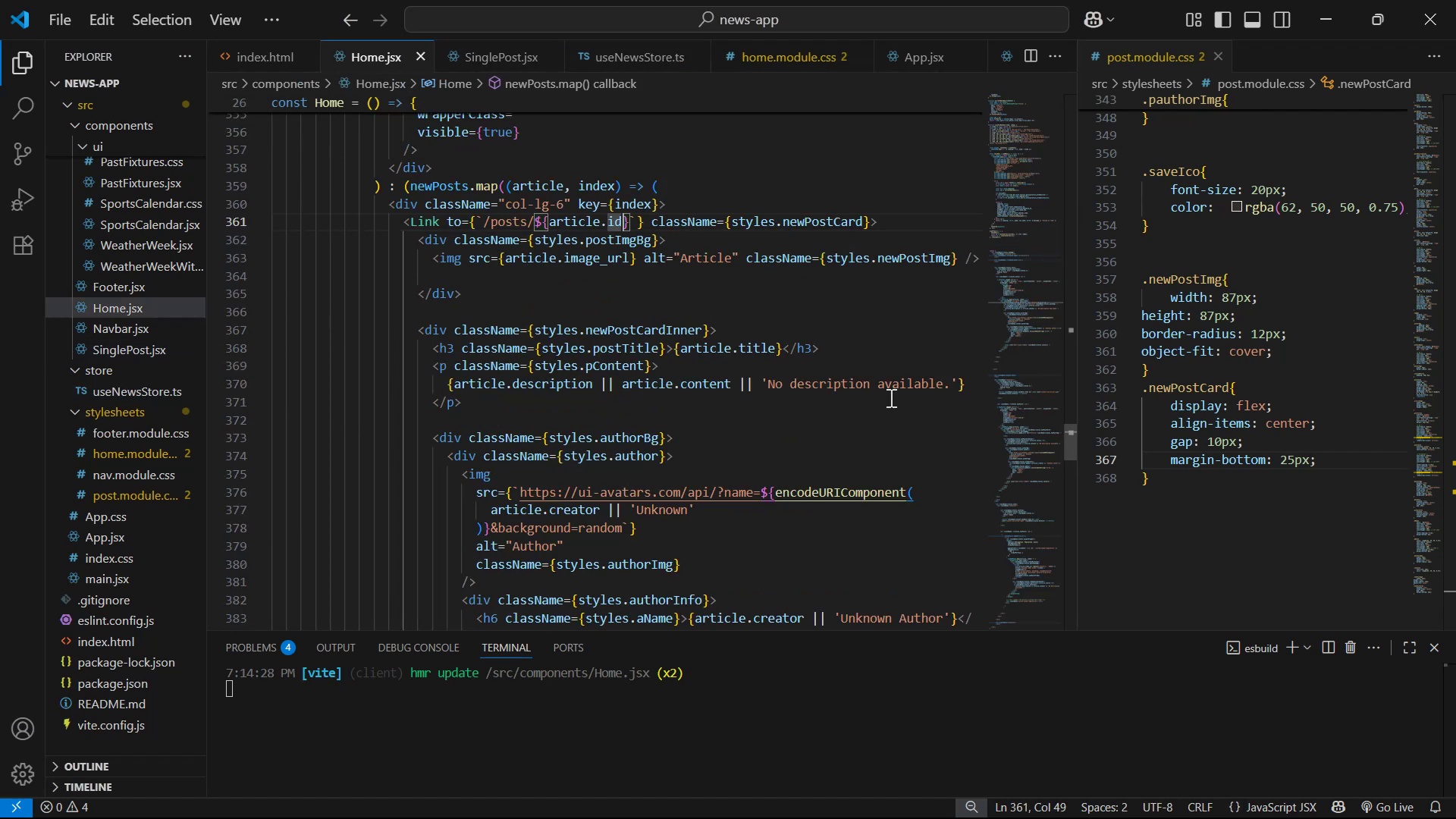 
key(Backspace)
 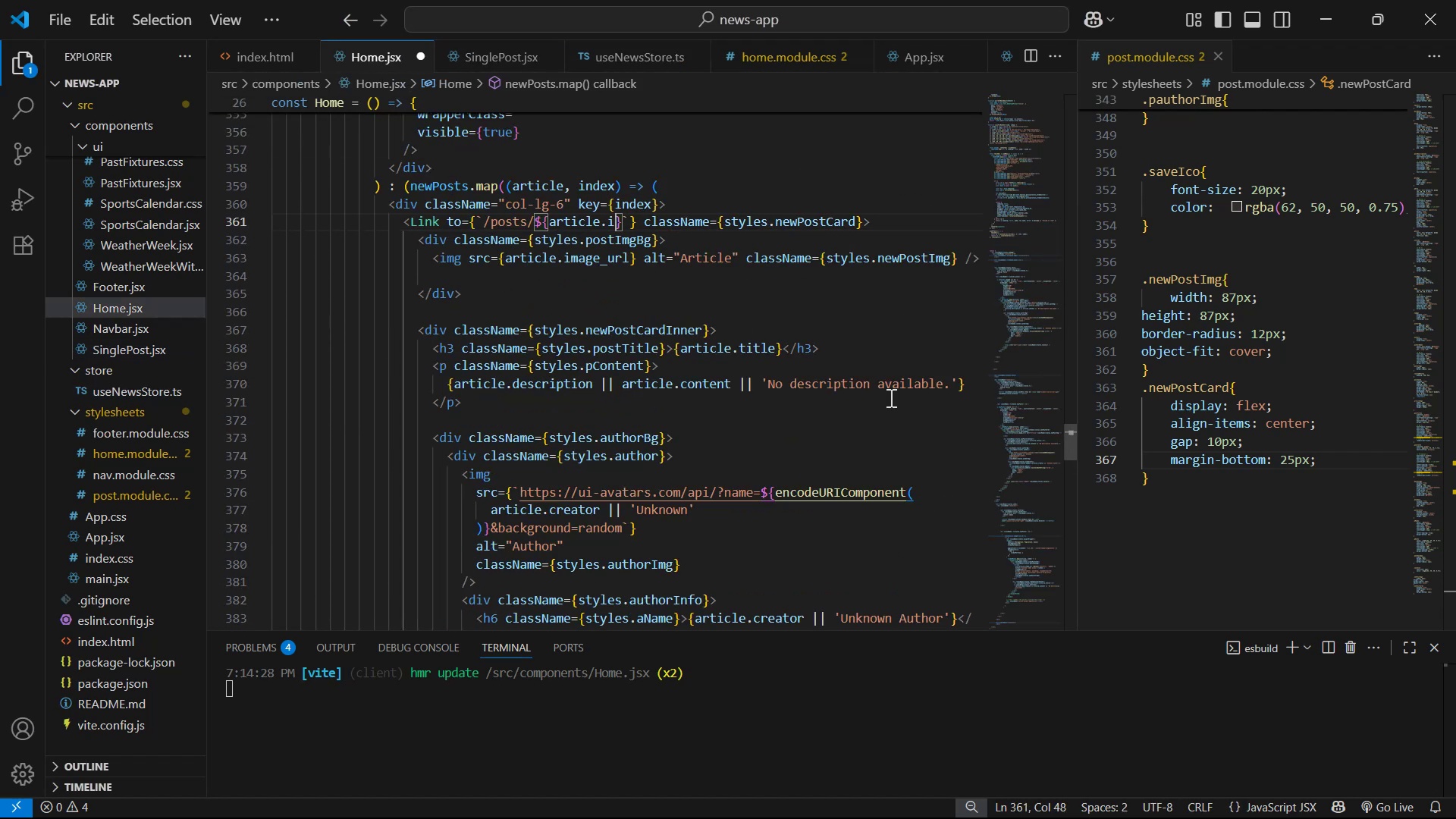 
key(Control+V)
 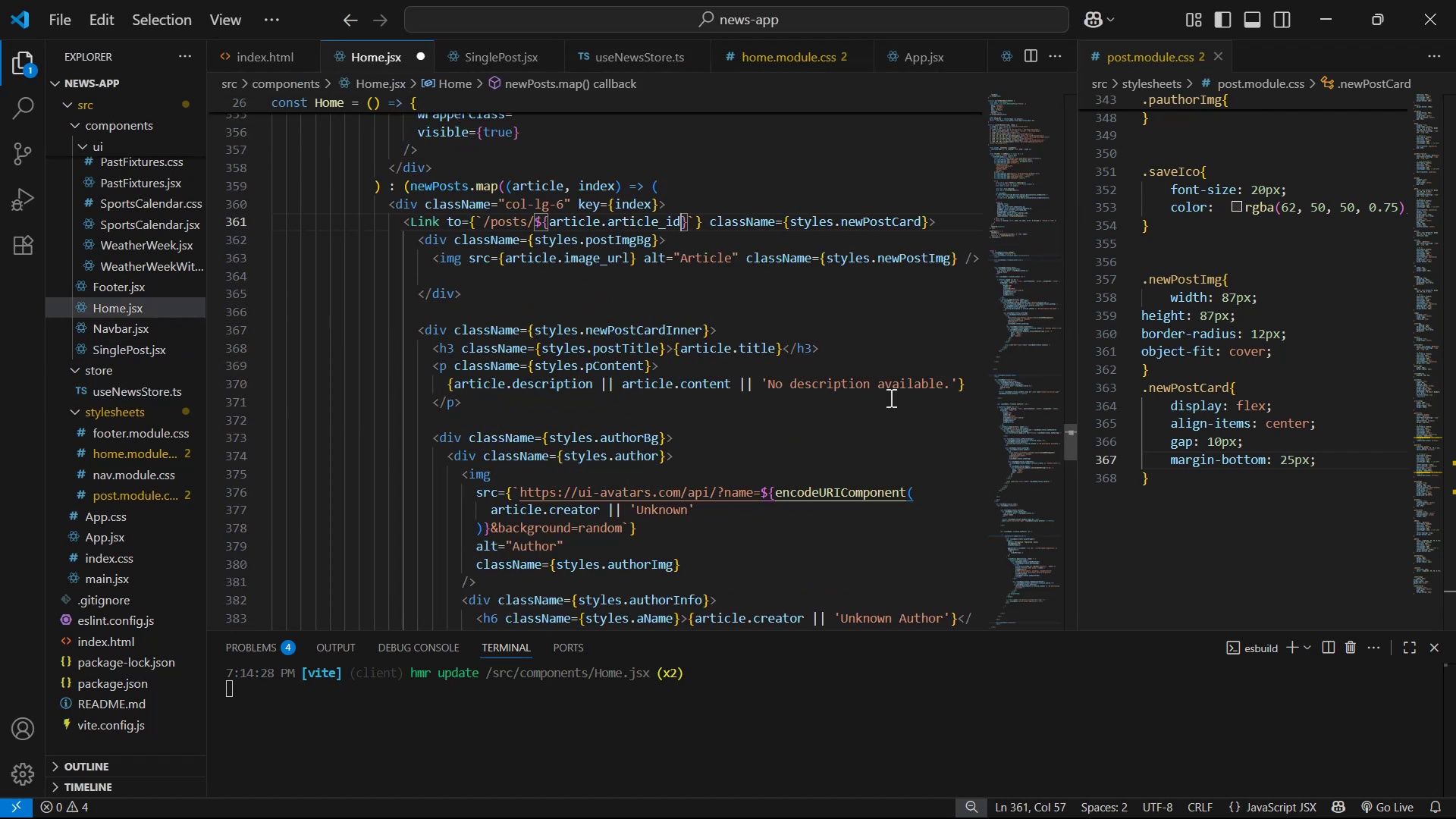 
key(Control+S)
 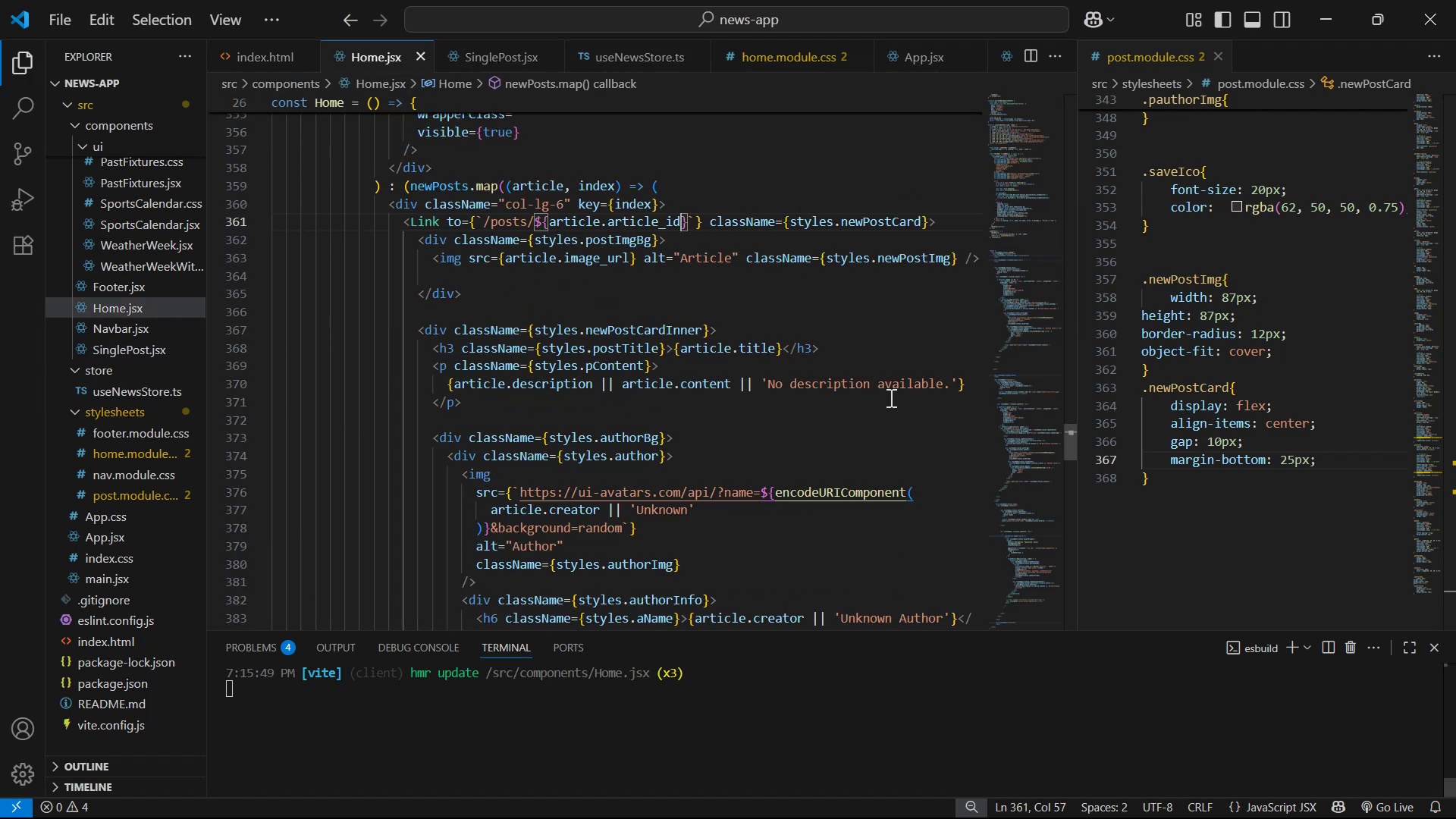 
key(Alt+AltLeft)
 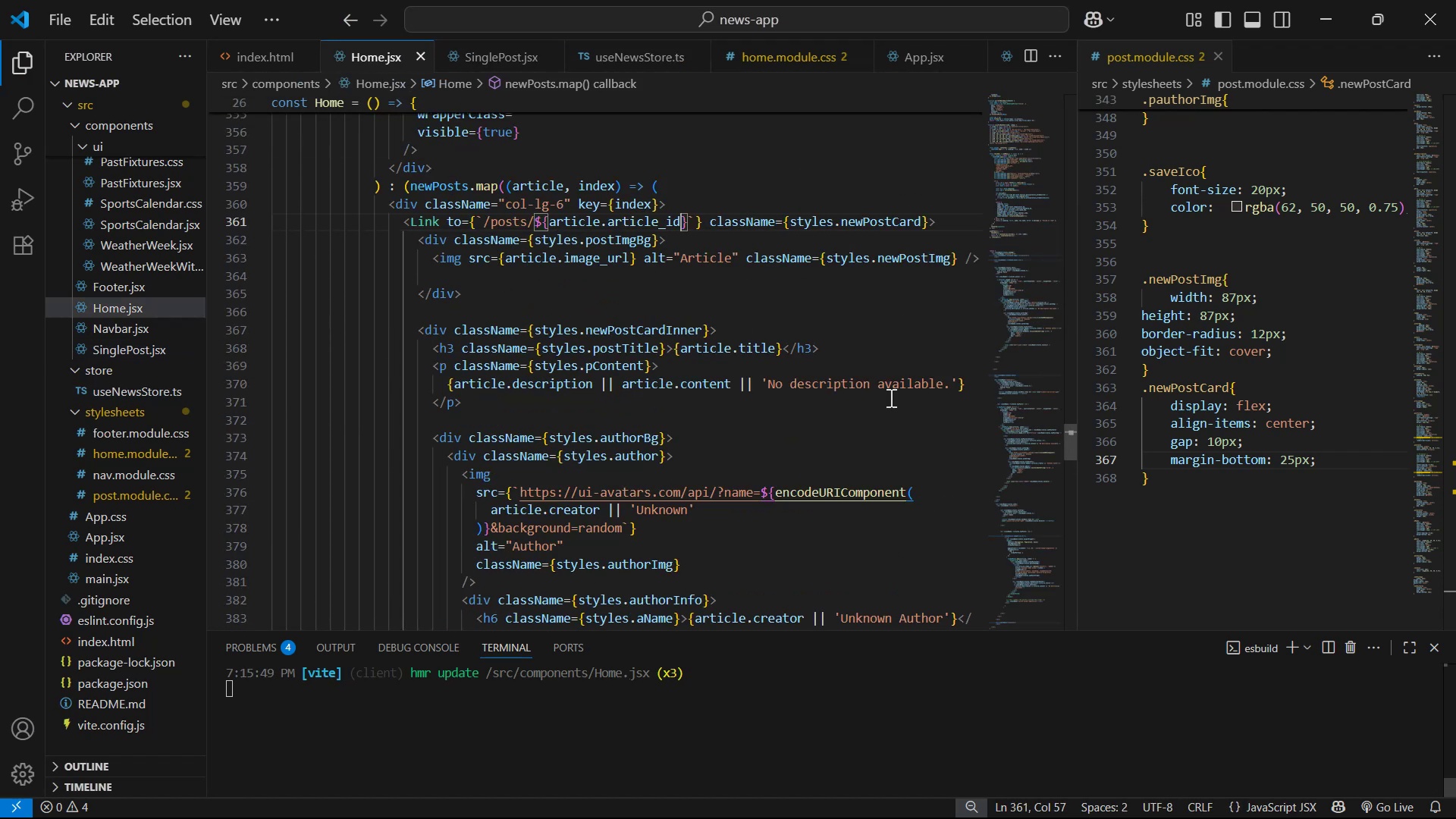 
key(Alt+Tab)
 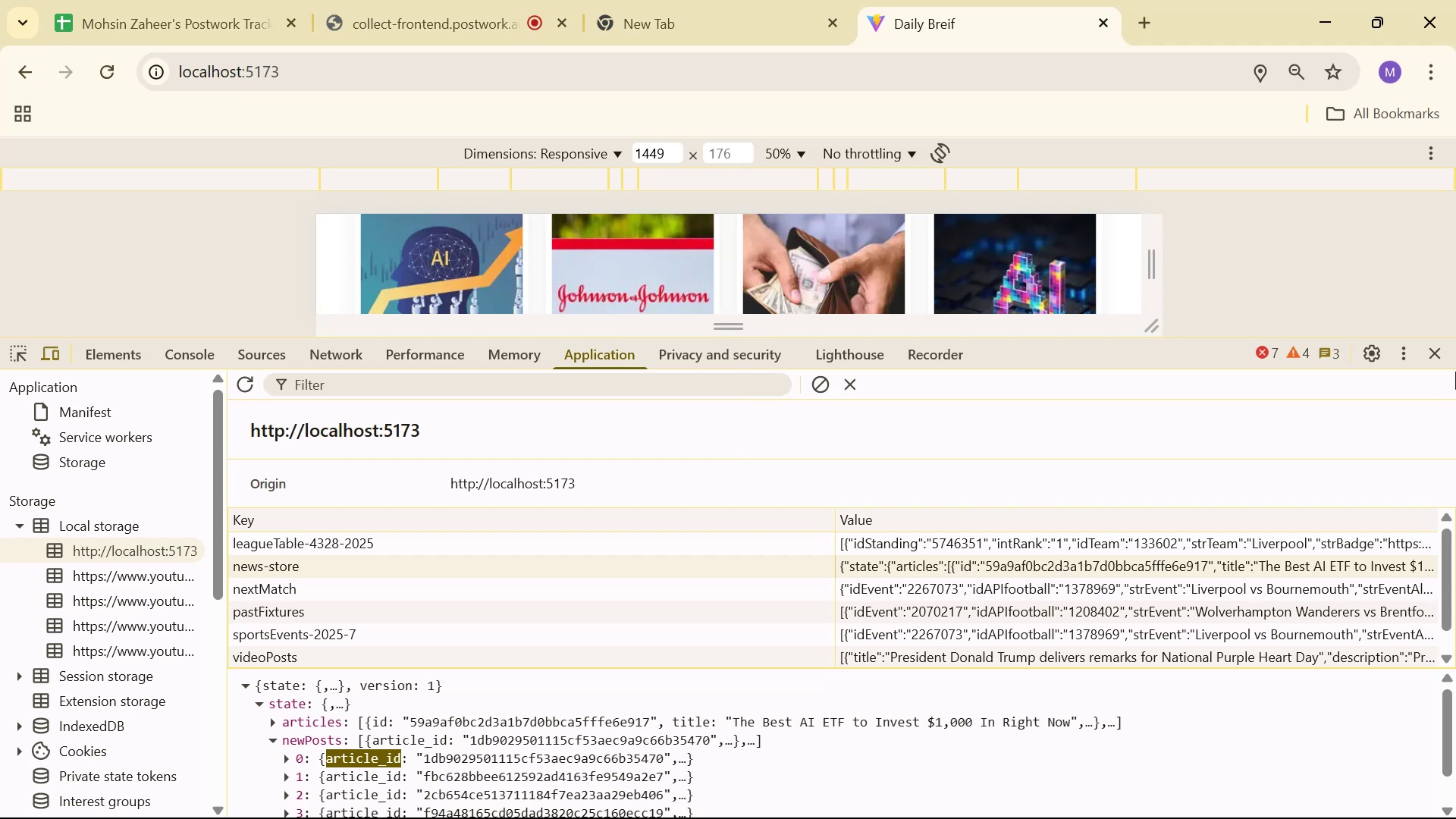 
left_click([1444, 352])
 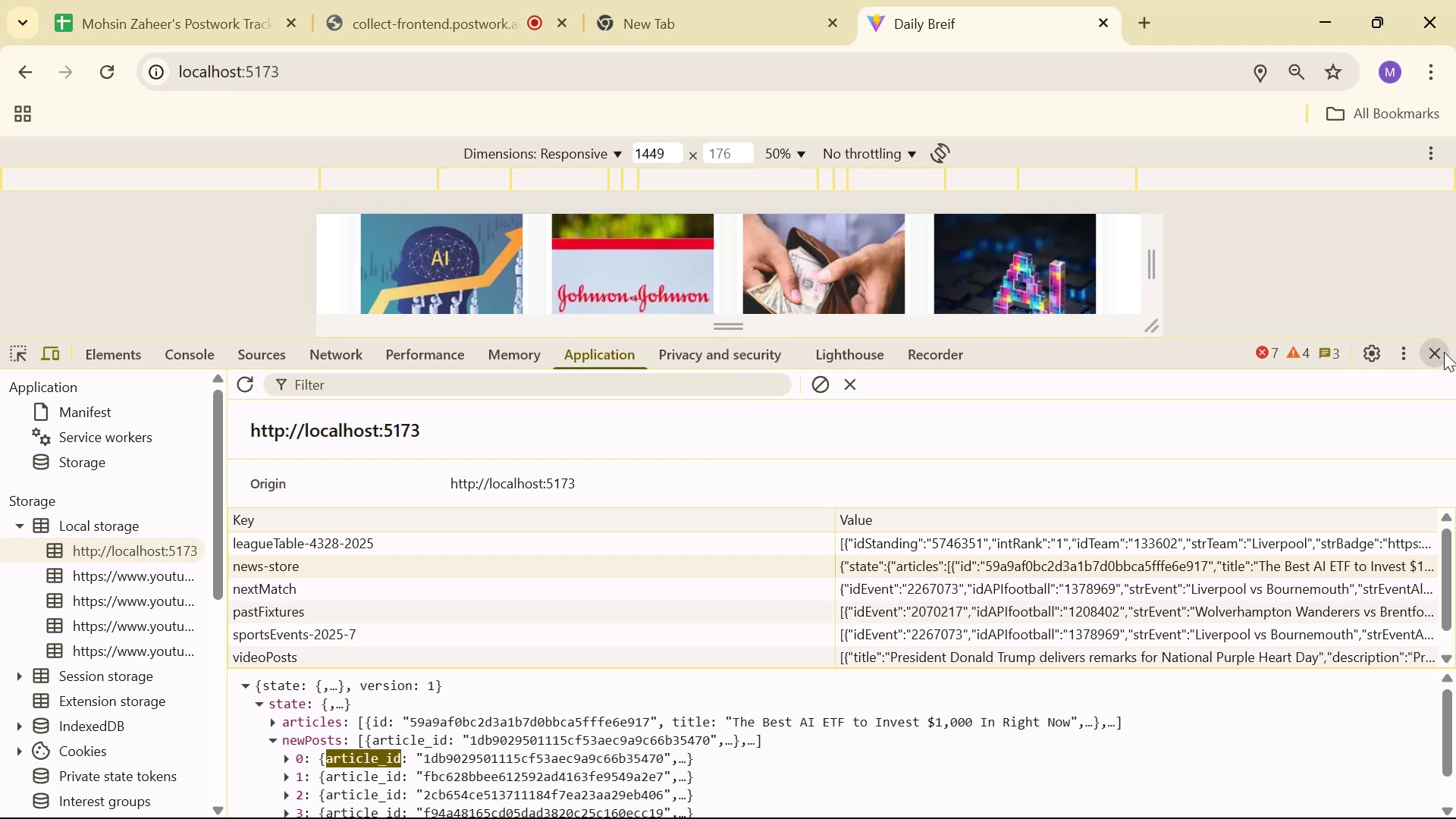 
key(Control+Shift+R)
 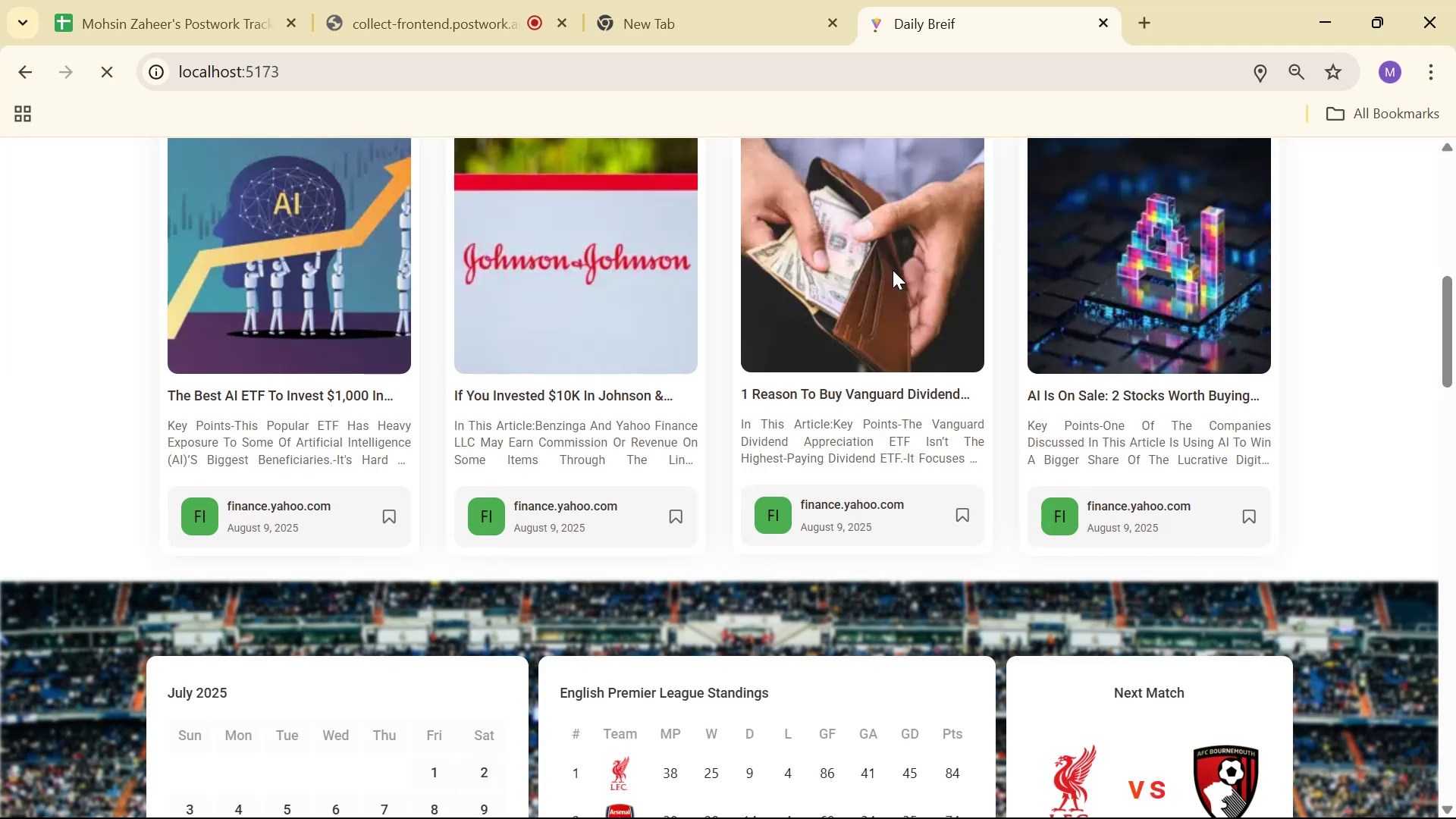 
scroll: coordinate [915, 358], scroll_direction: down, amount: 3.0
 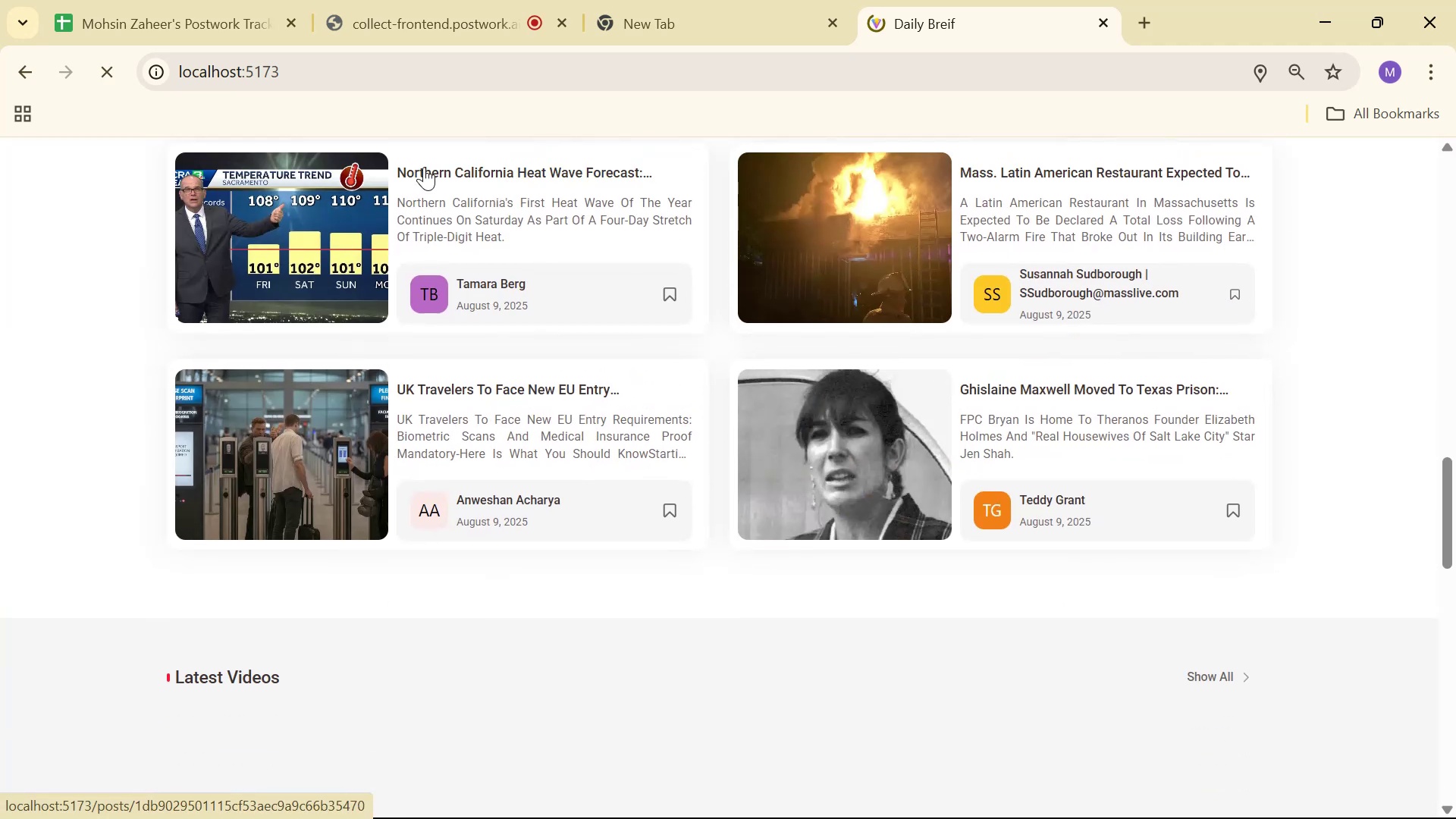 
left_click([462, 164])
 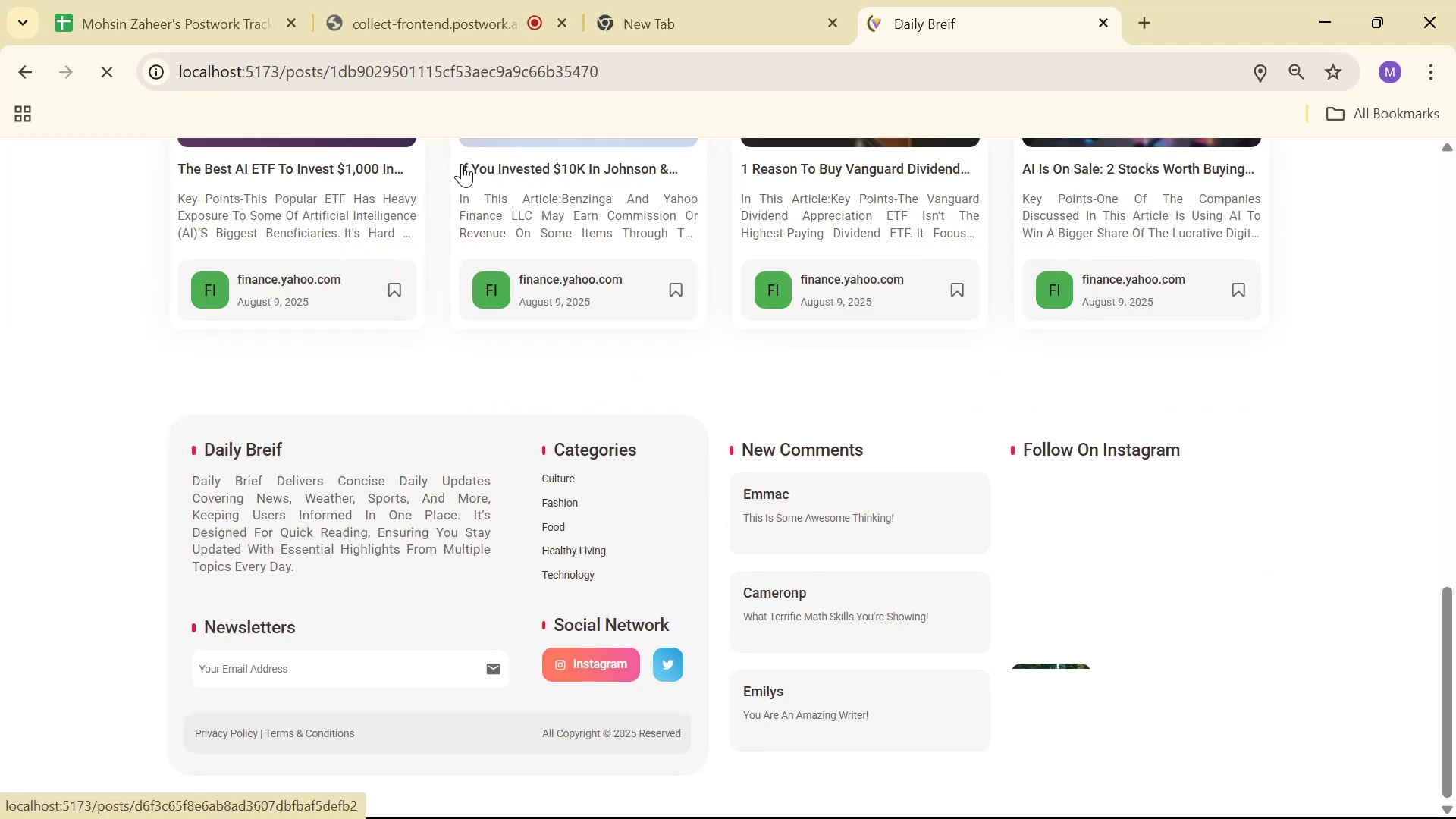 
scroll: coordinate [715, 290], scroll_direction: up, amount: 15.0
 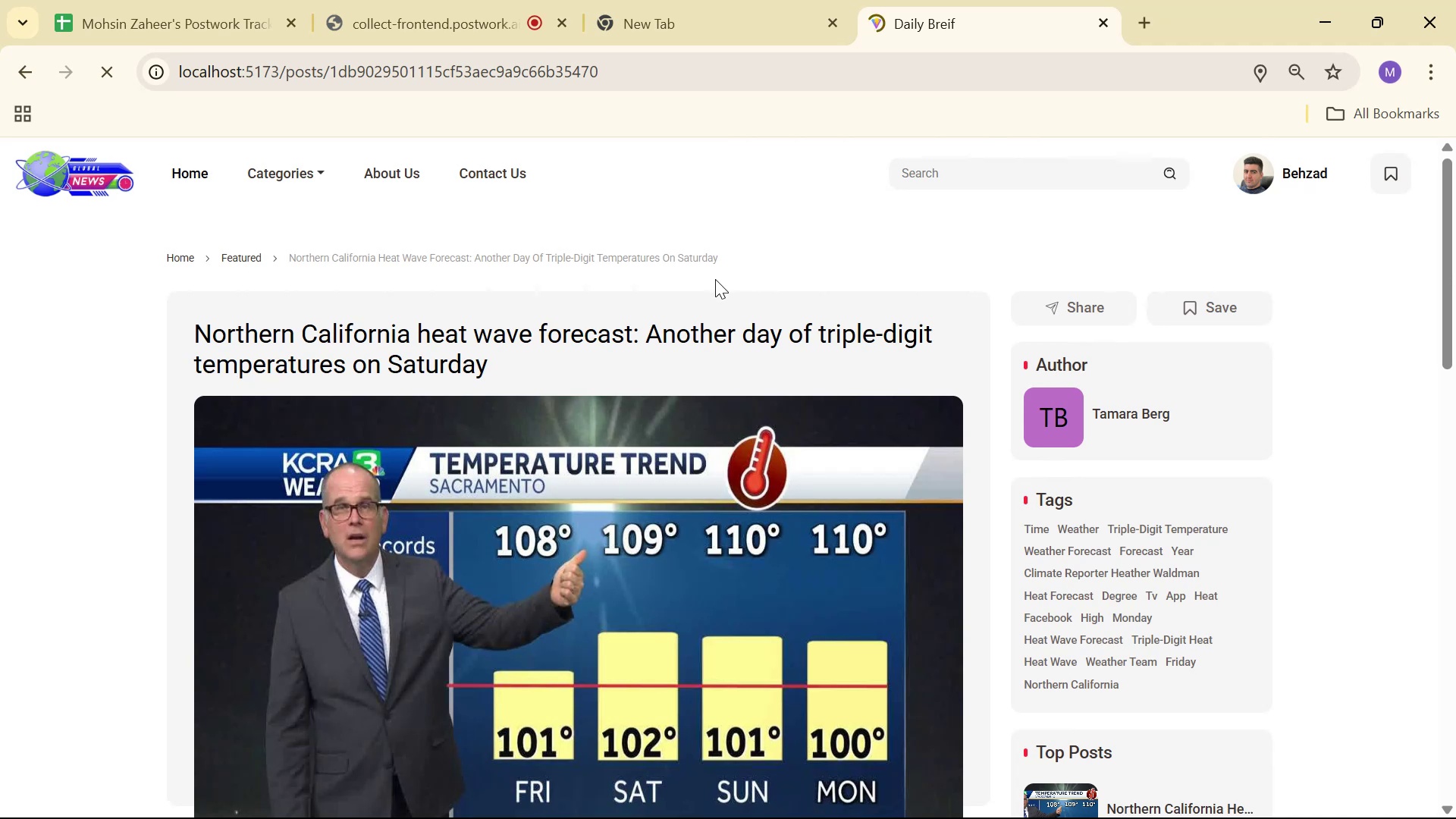 
scroll: coordinate [720, 226], scroll_direction: down, amount: 8.0
 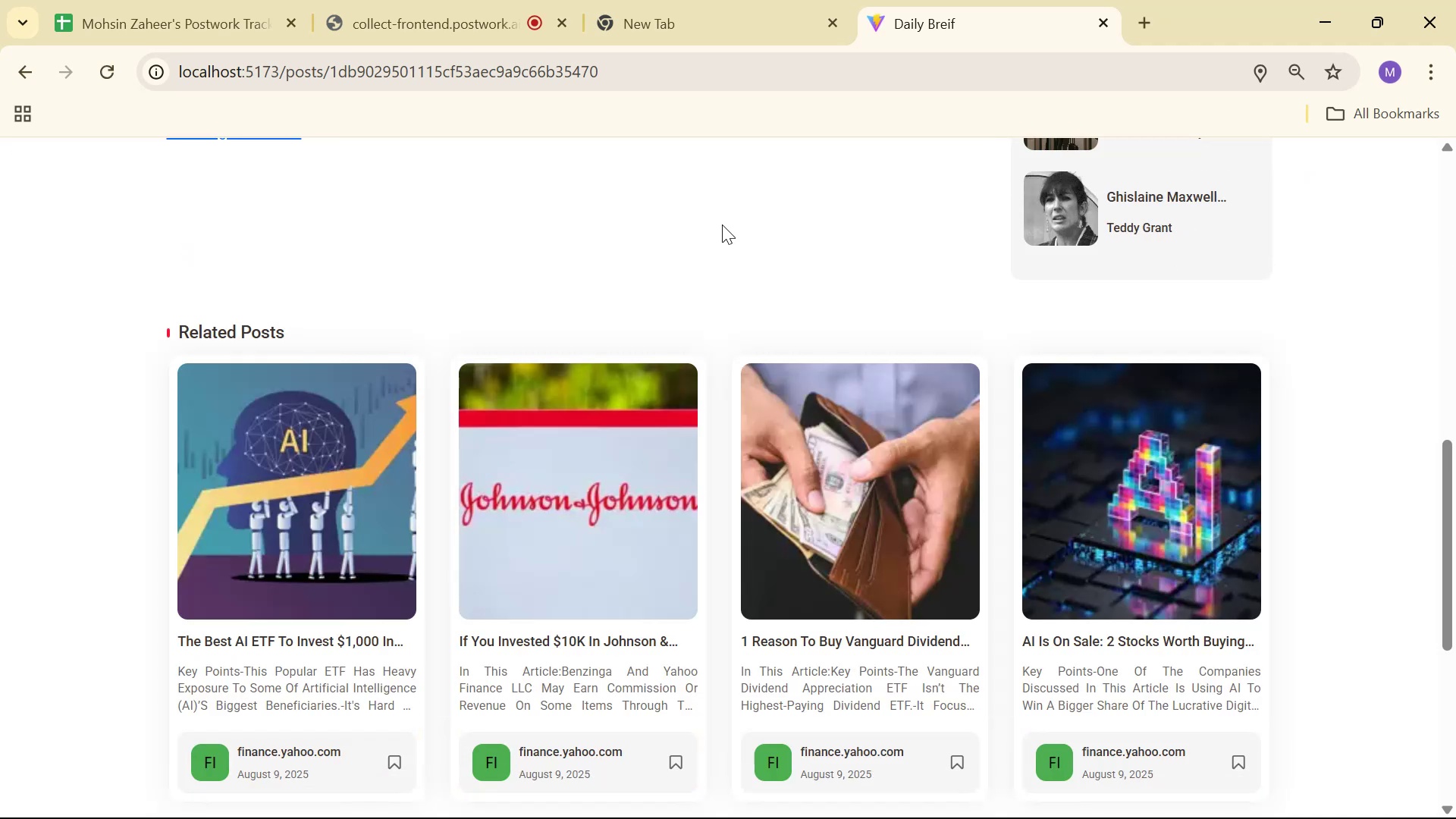 
scroll: coordinate [861, 296], scroll_direction: up, amount: 10.0
 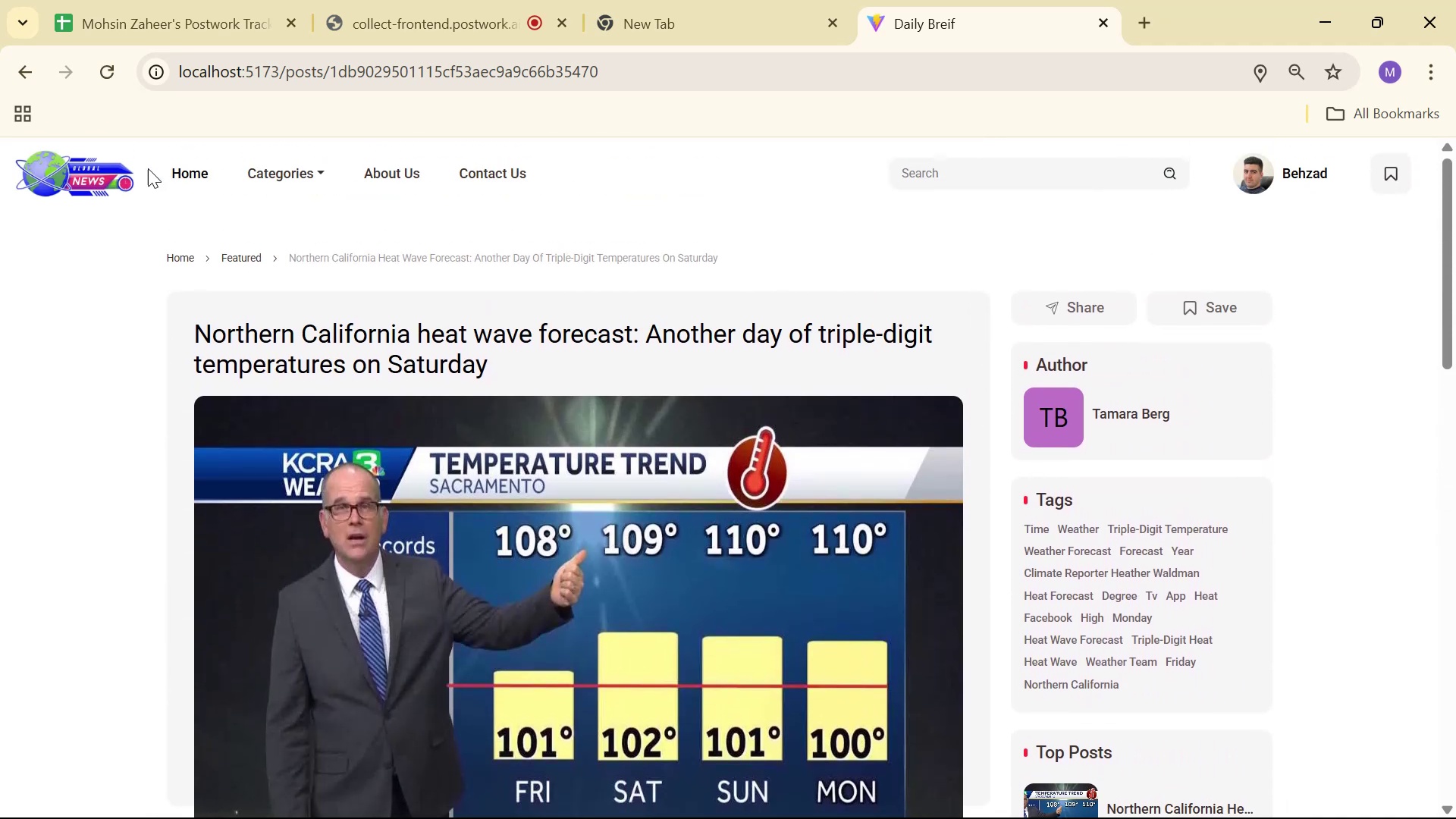 
left_click([195, 173])
 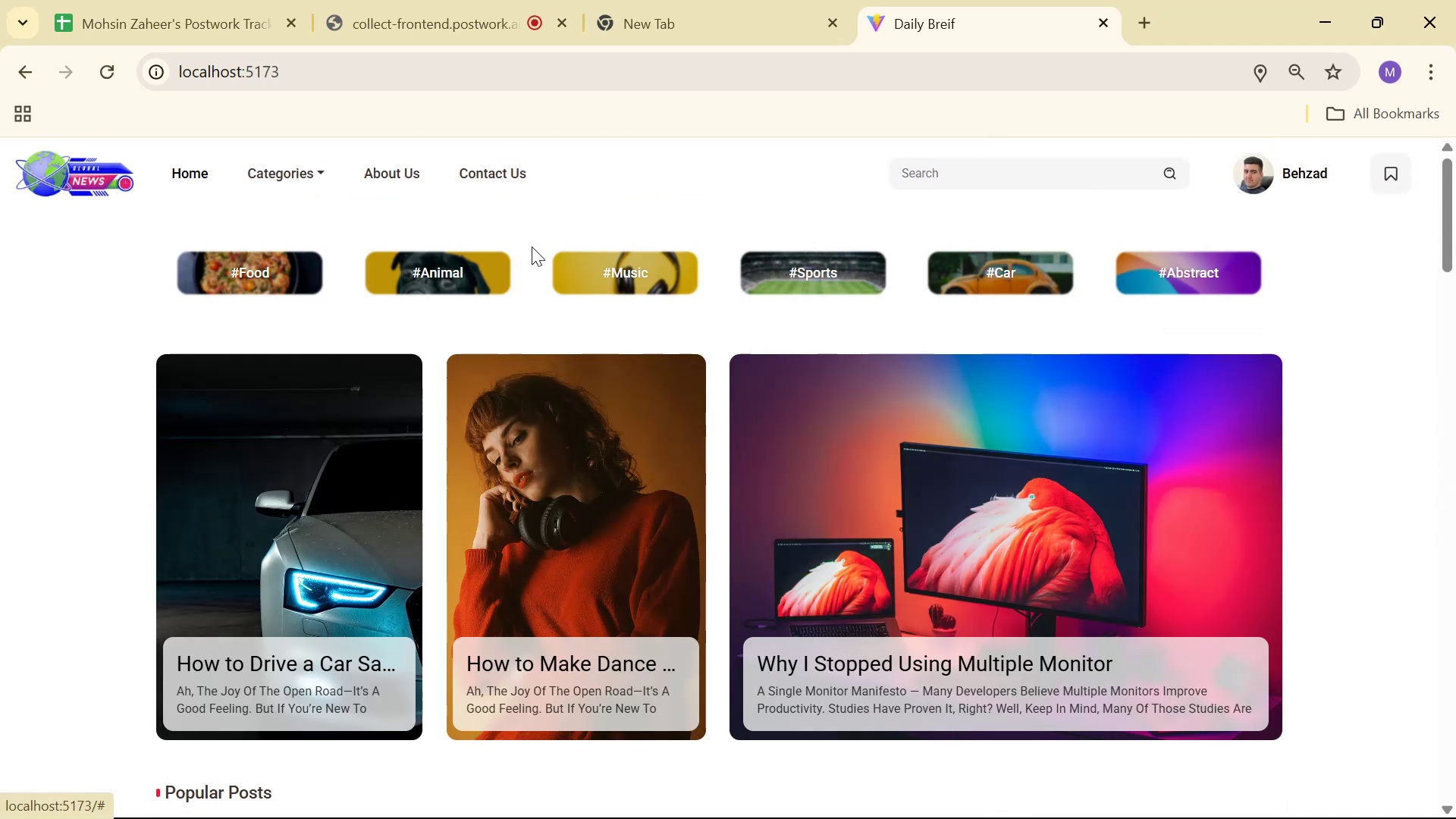 
scroll: coordinate [905, 325], scroll_direction: down, amount: 16.0
 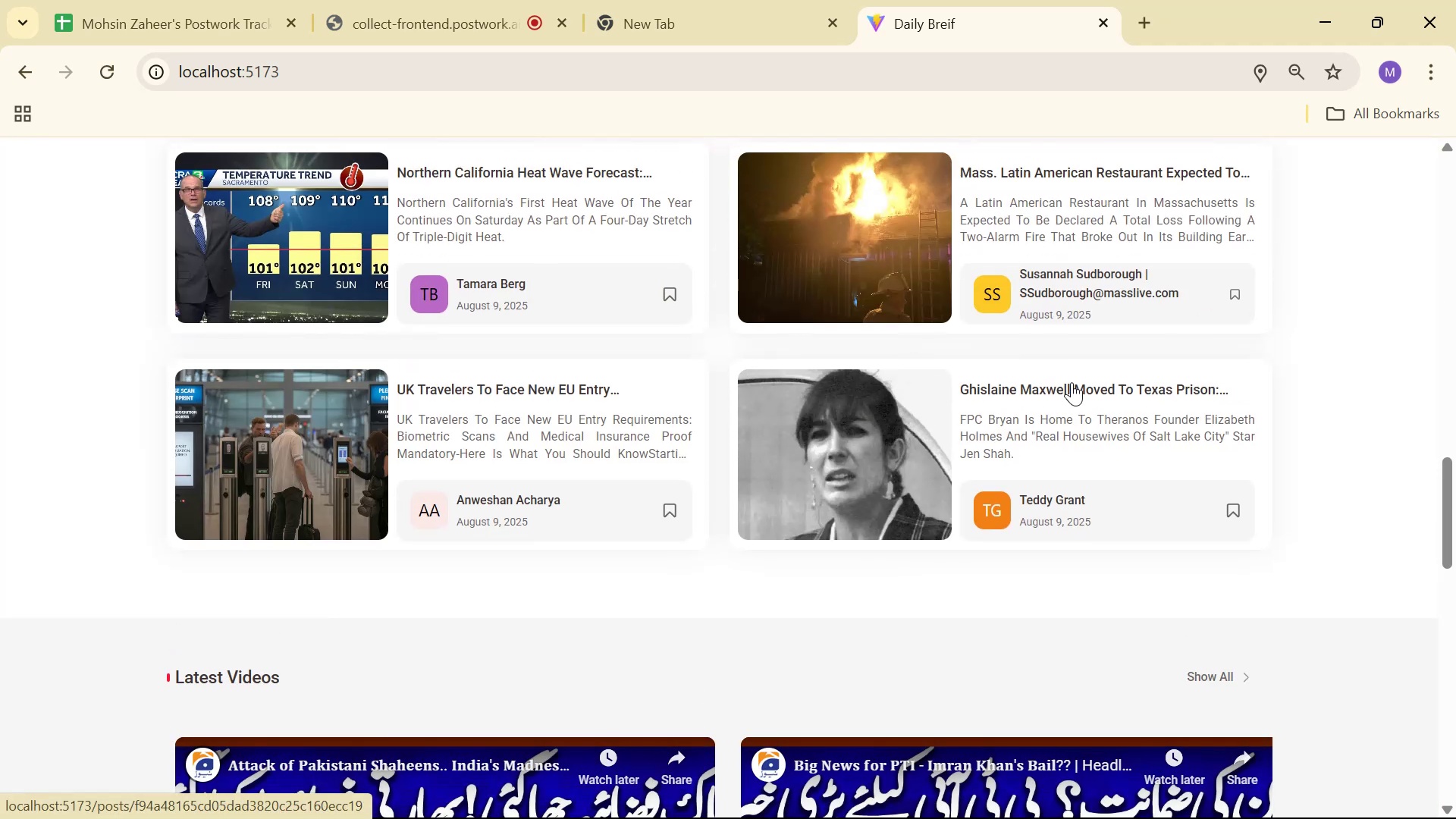 
left_click([1072, 382])
 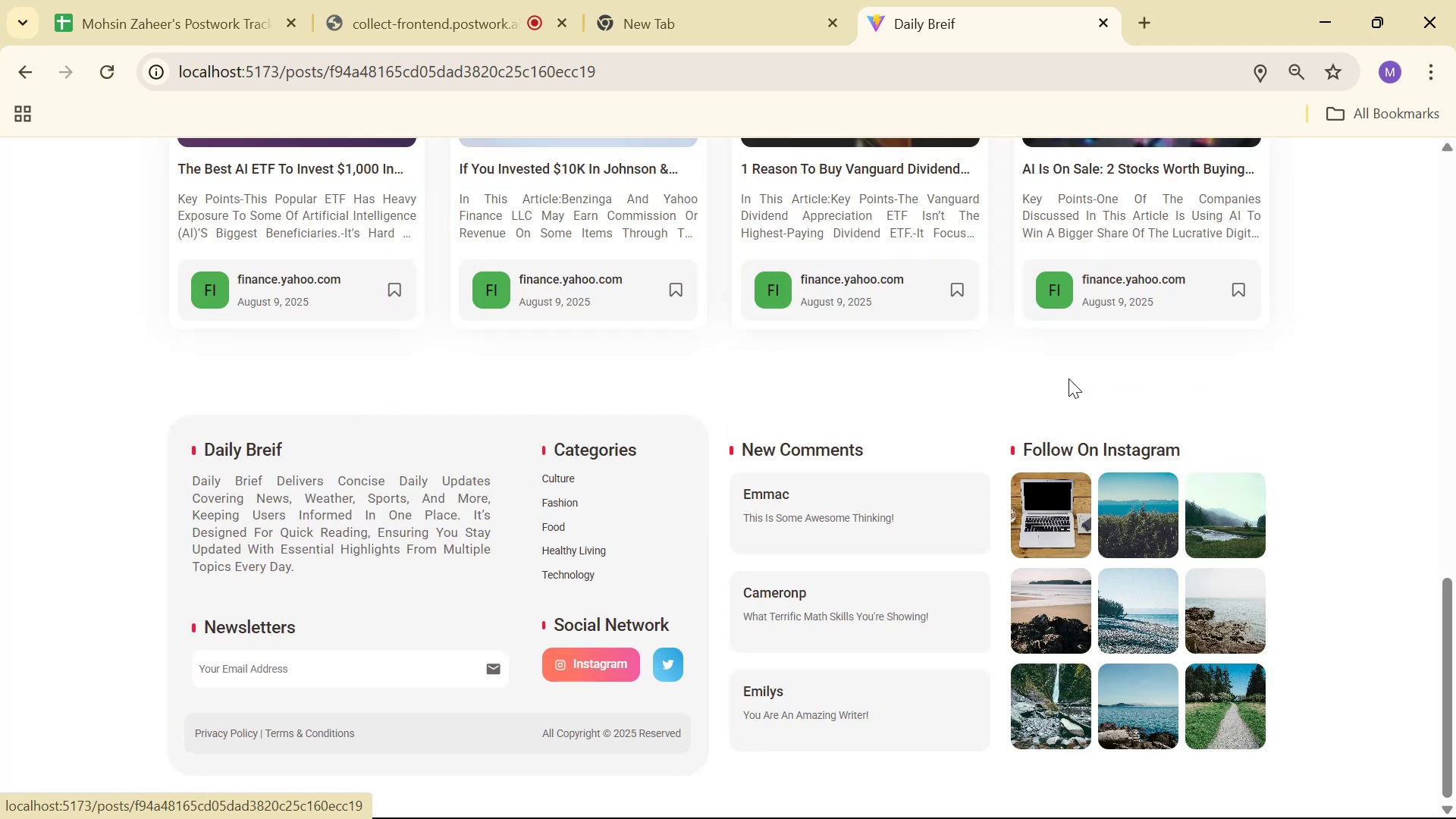 
scroll: coordinate [1012, 384], scroll_direction: up, amount: 14.0
 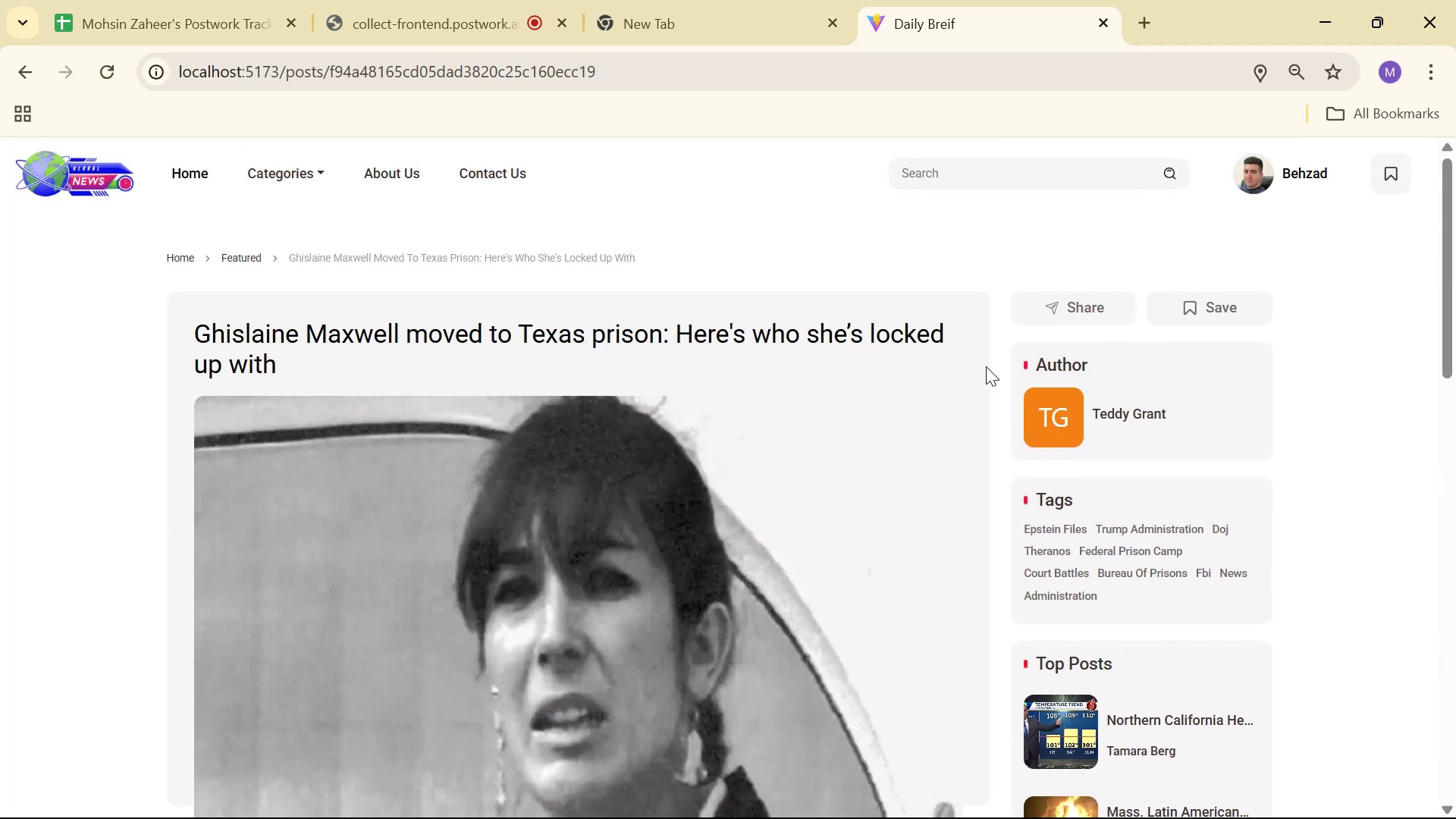 
scroll: coordinate [959, 334], scroll_direction: down, amount: 3.0
 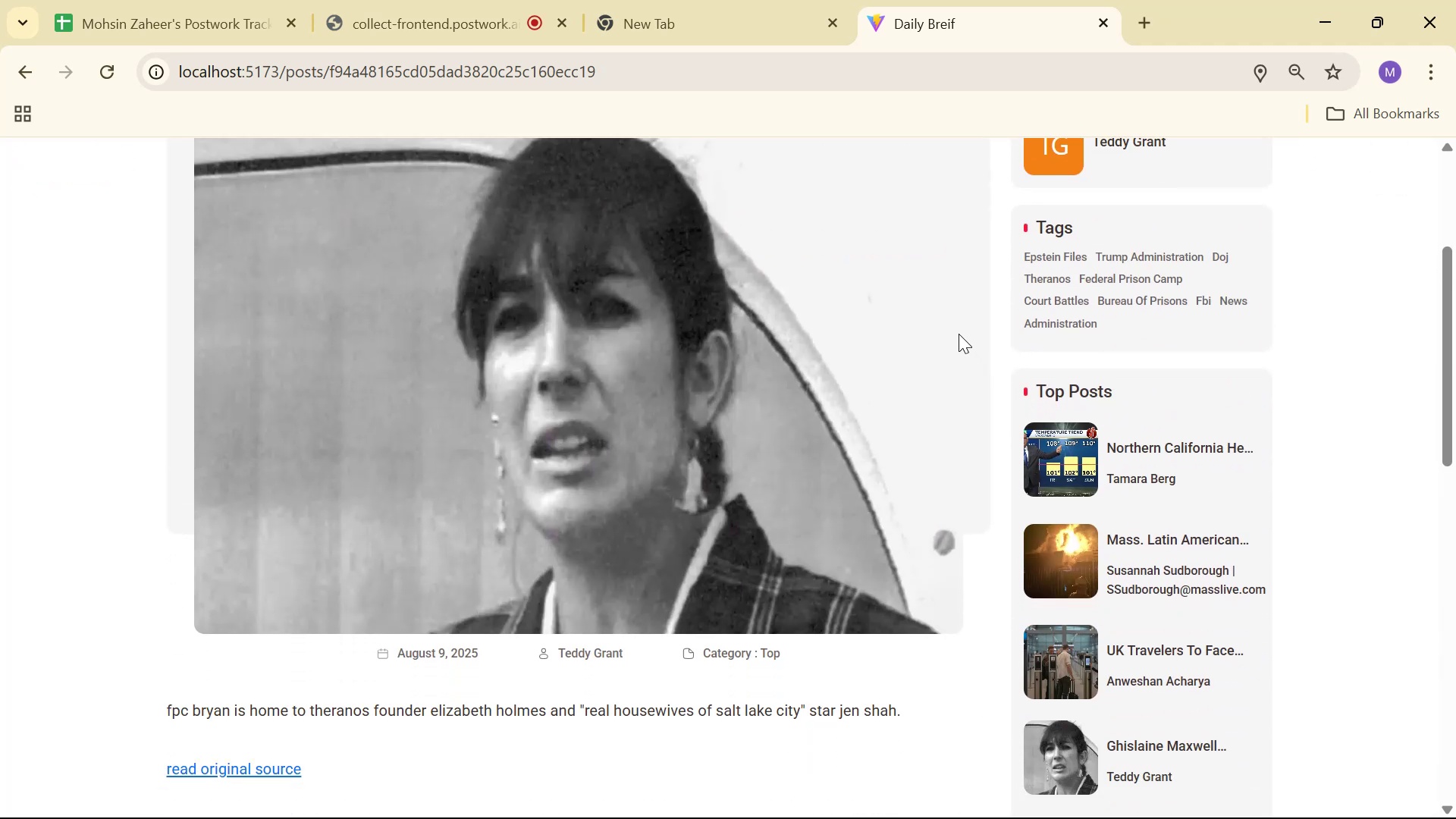 
key(Alt+AltLeft)
 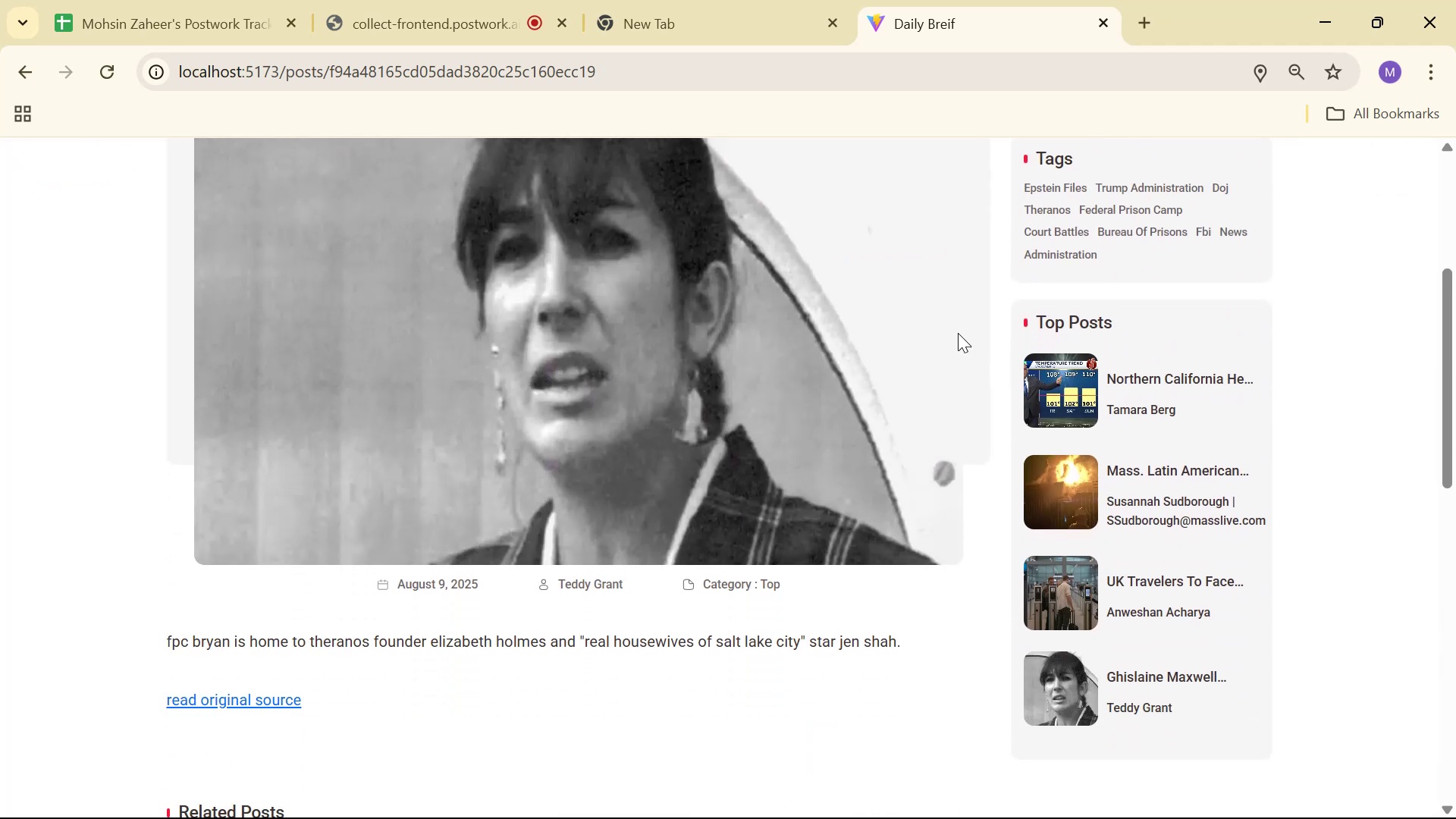 
key(Alt+Tab)
 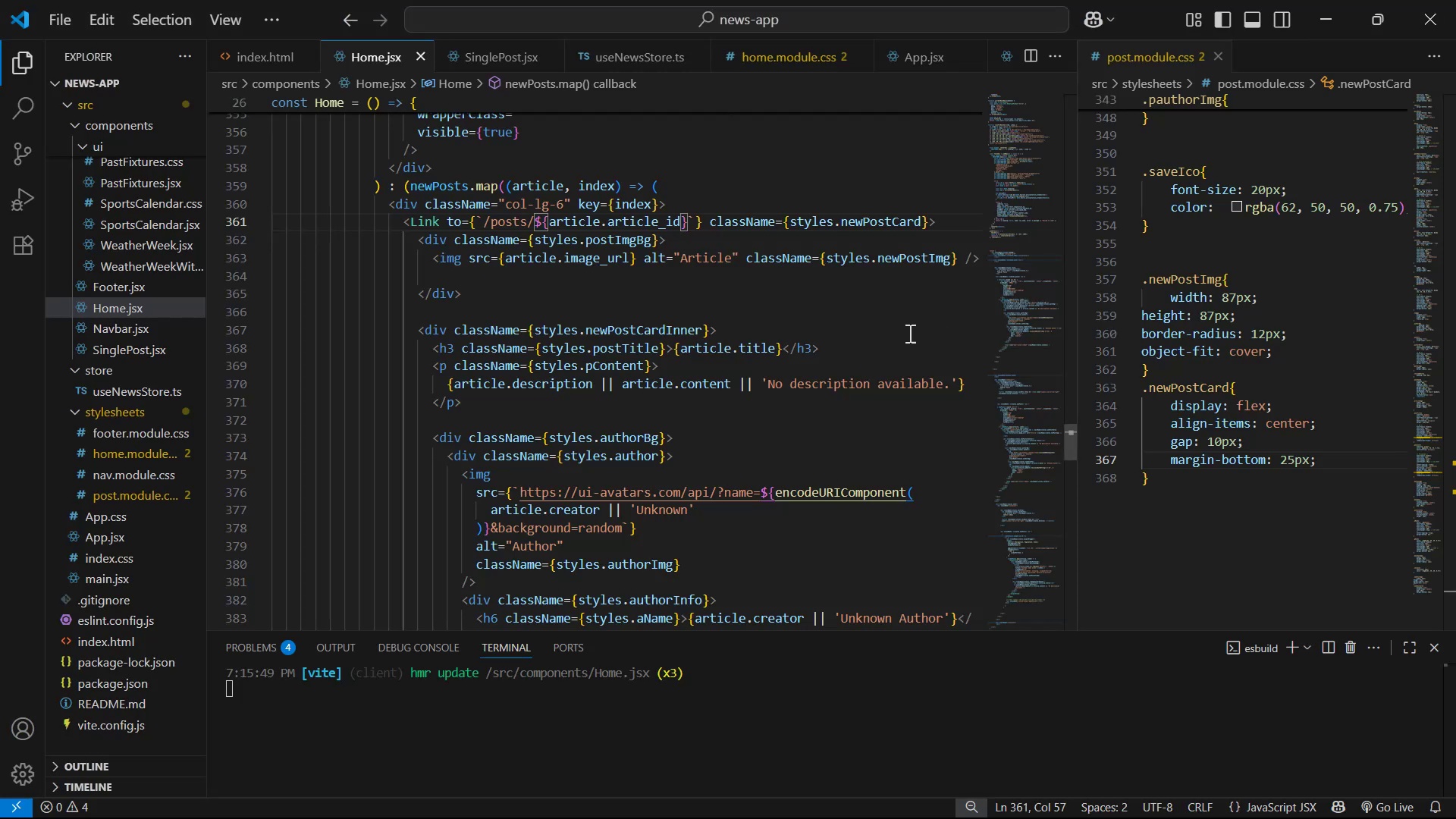 
scroll: coordinate [821, 310], scroll_direction: down, amount: 1.0
 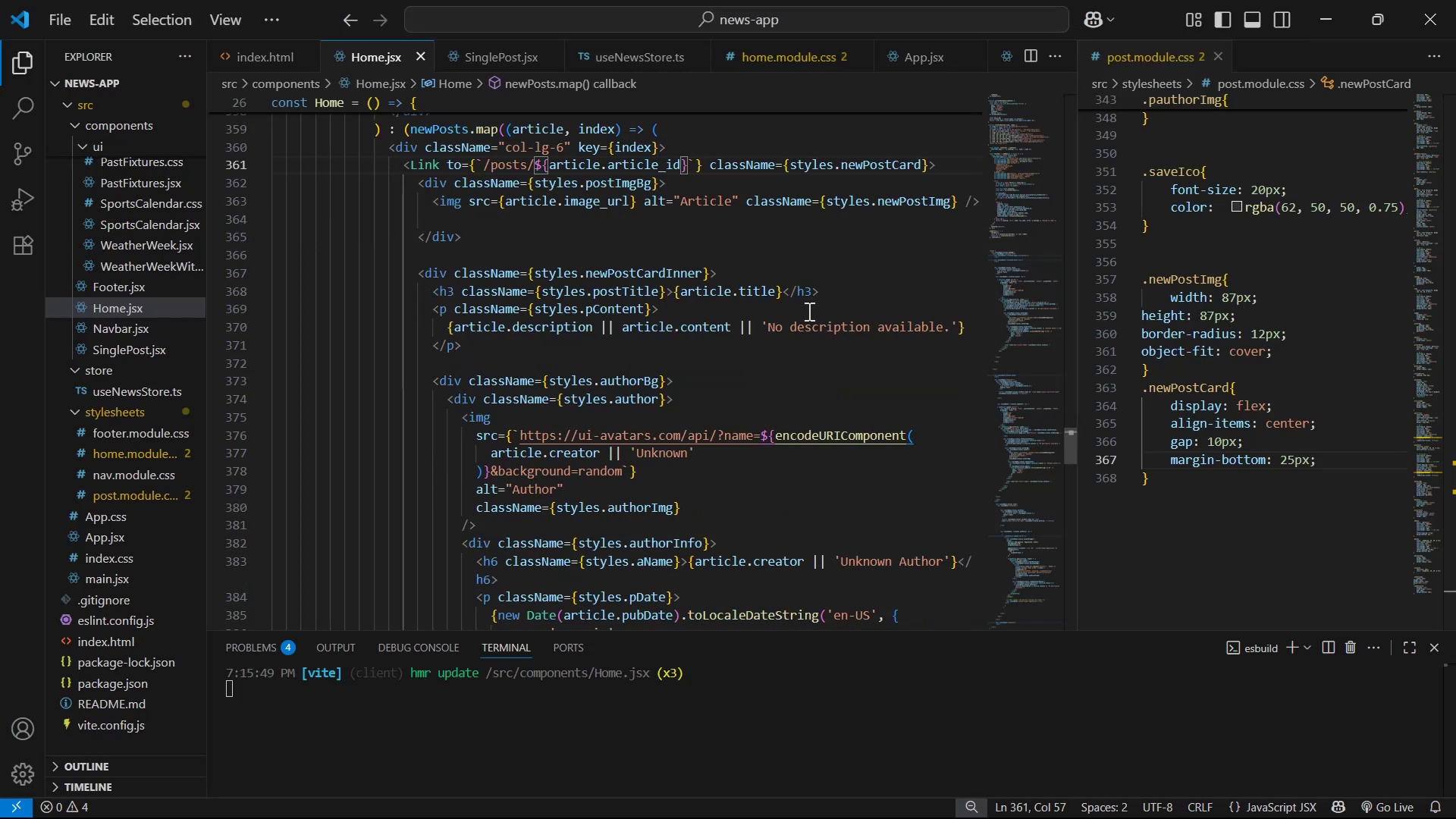 
scroll: coordinate [806, 311], scroll_direction: up, amount: 1.0
 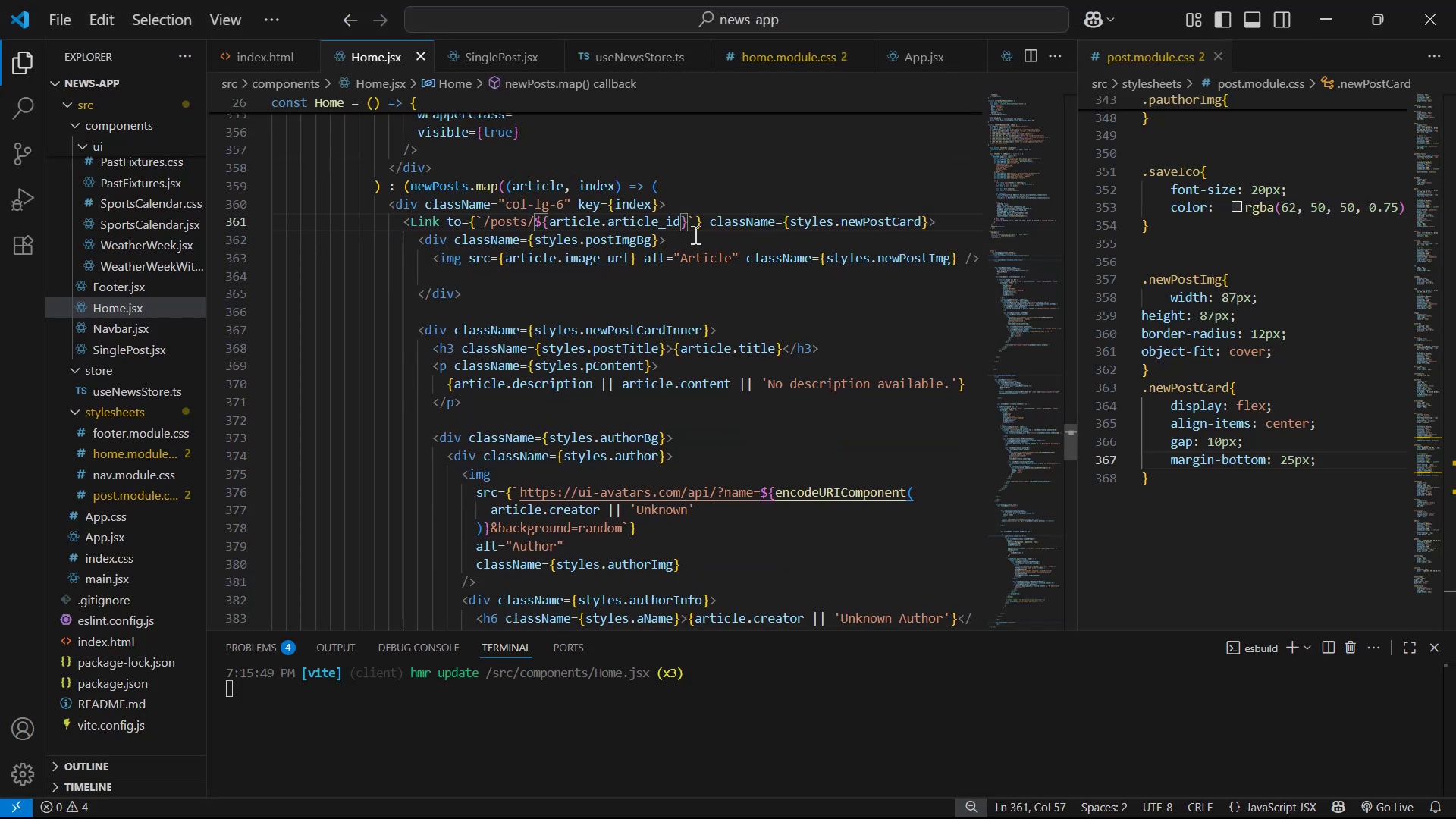 
left_click_drag(start_coordinate=[701, 225], to_coordinate=[405, 218])
 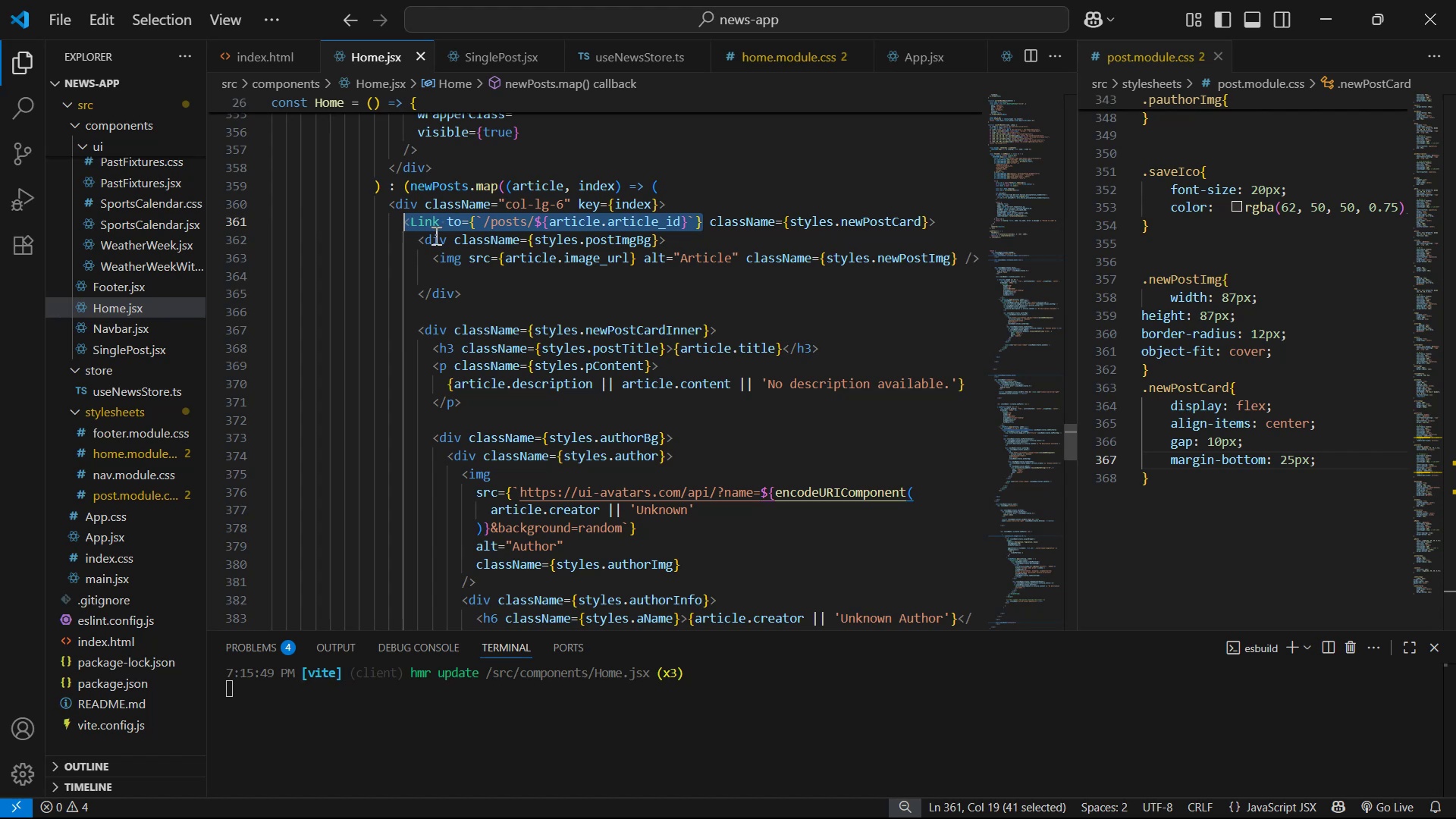 
key(Control+C)
 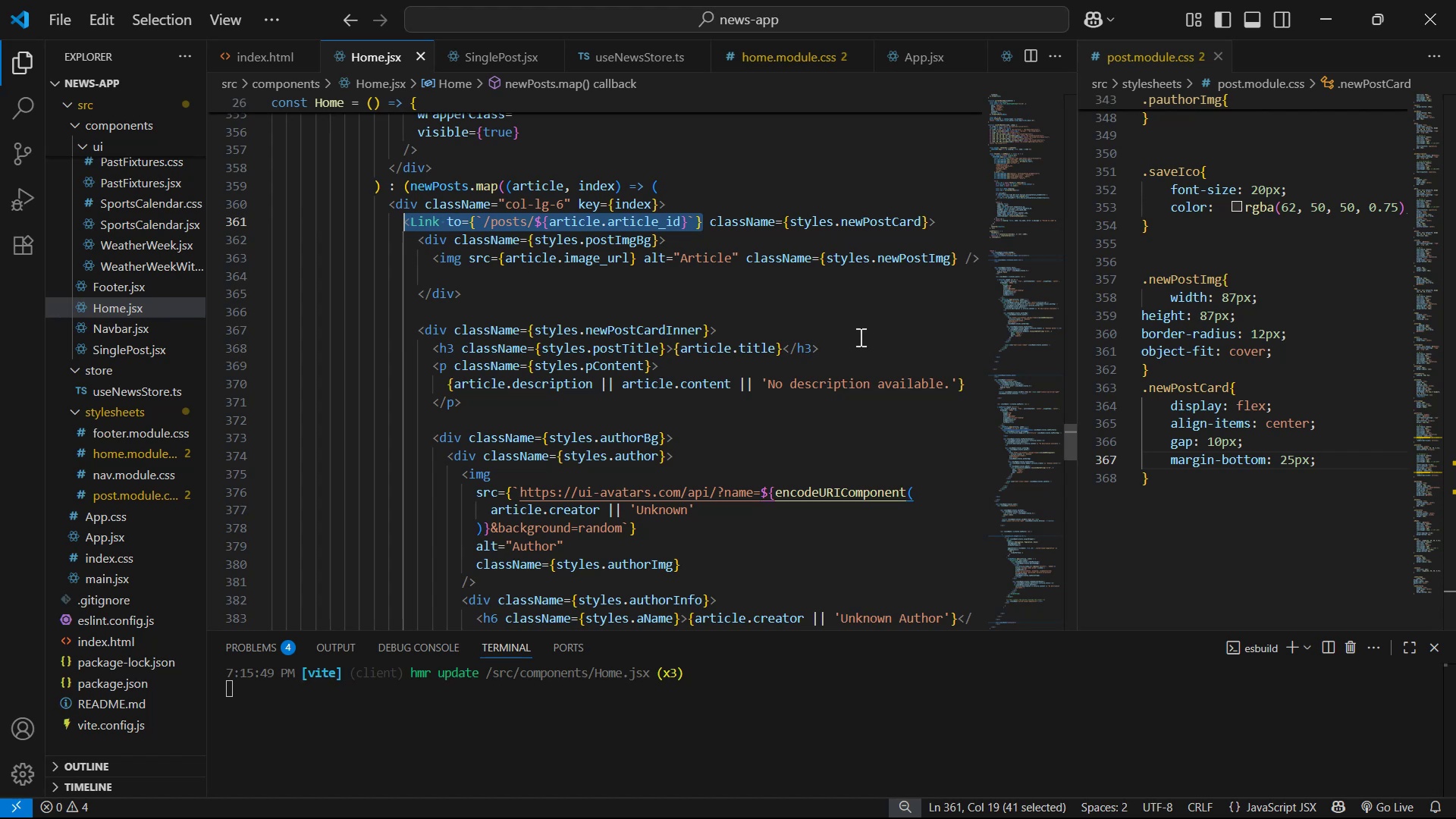 
key(Control+C)
 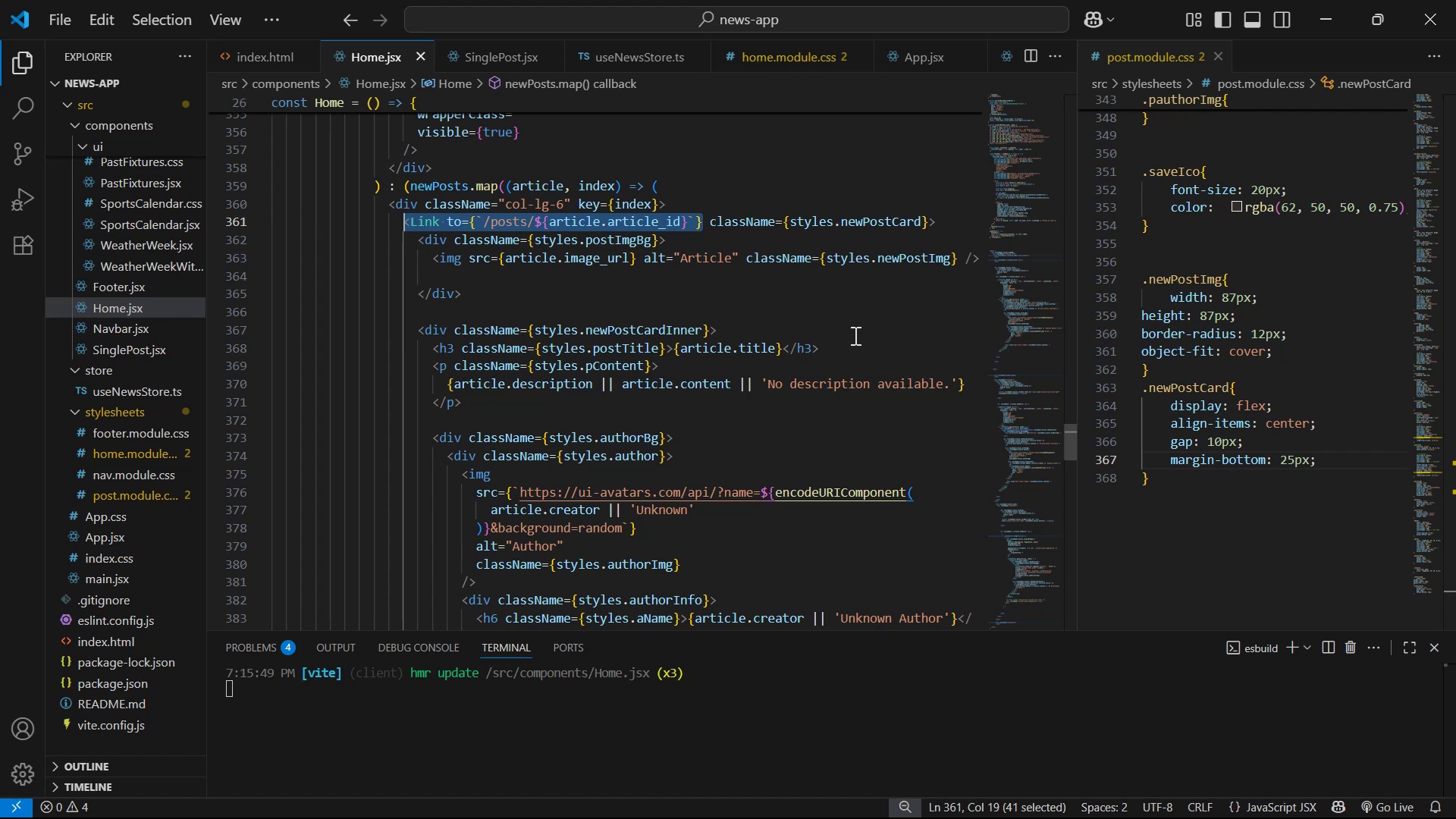 
key(Control+C)
 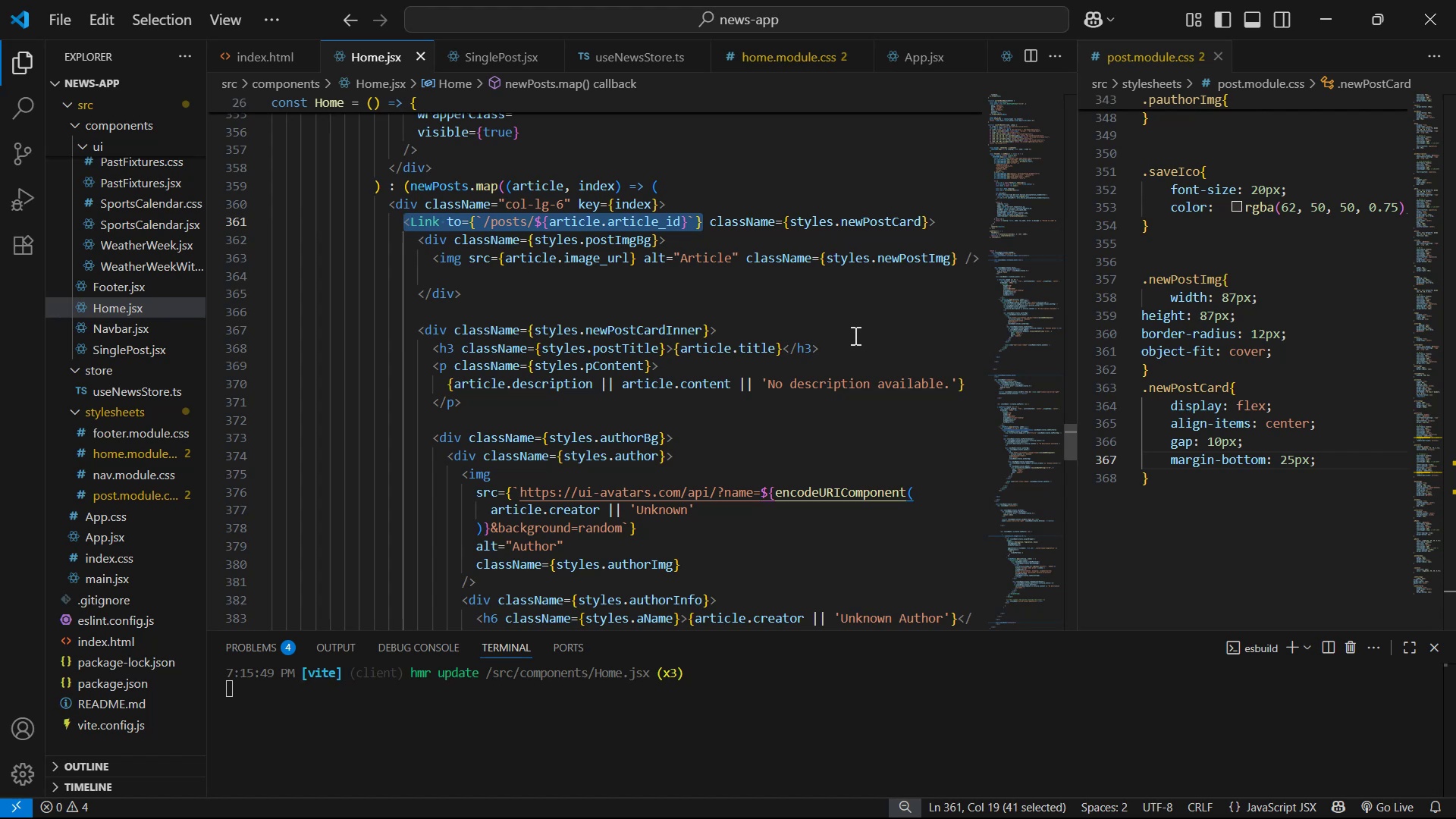 
key(Control+S)
 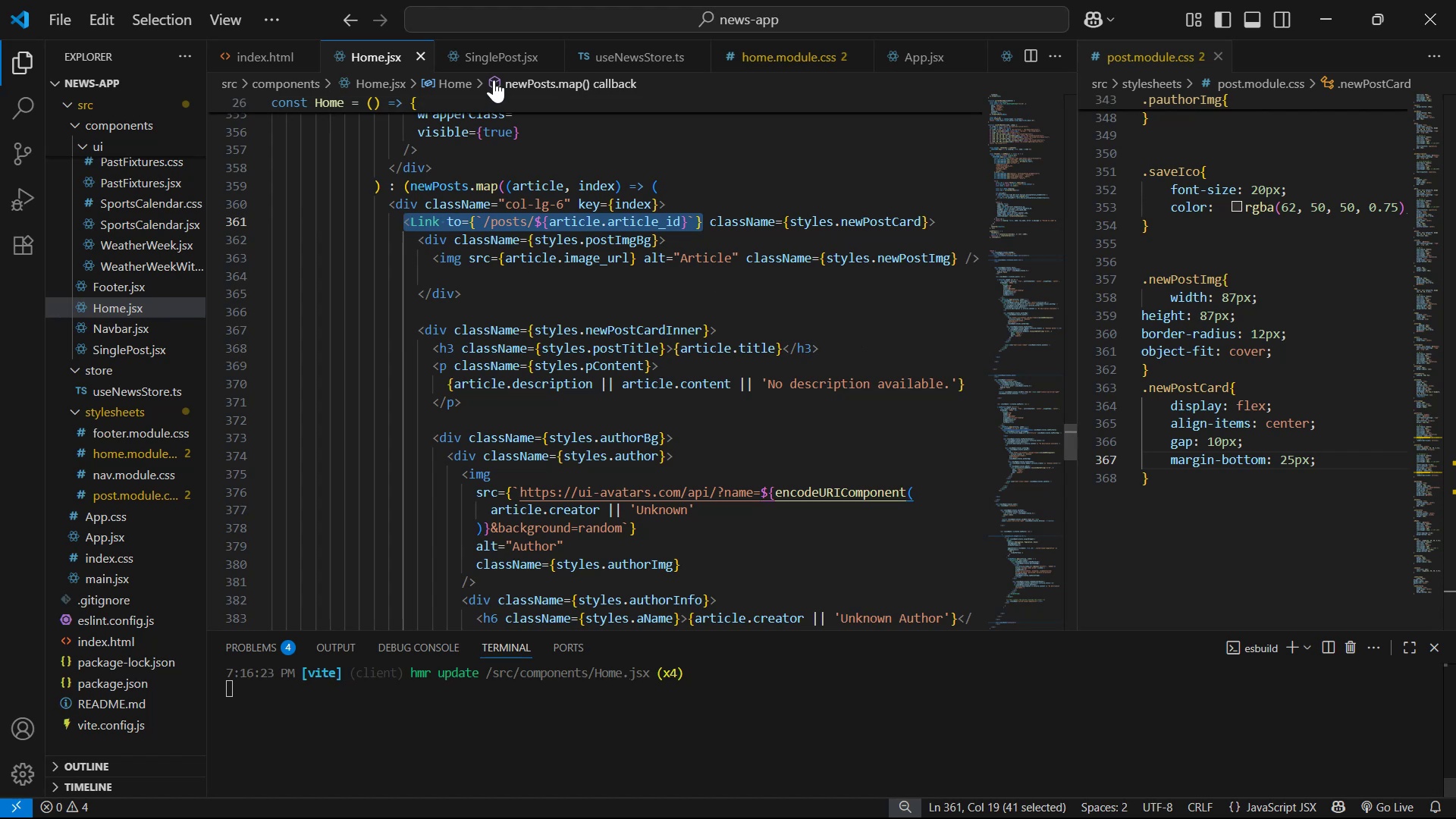 
left_click([498, 56])
 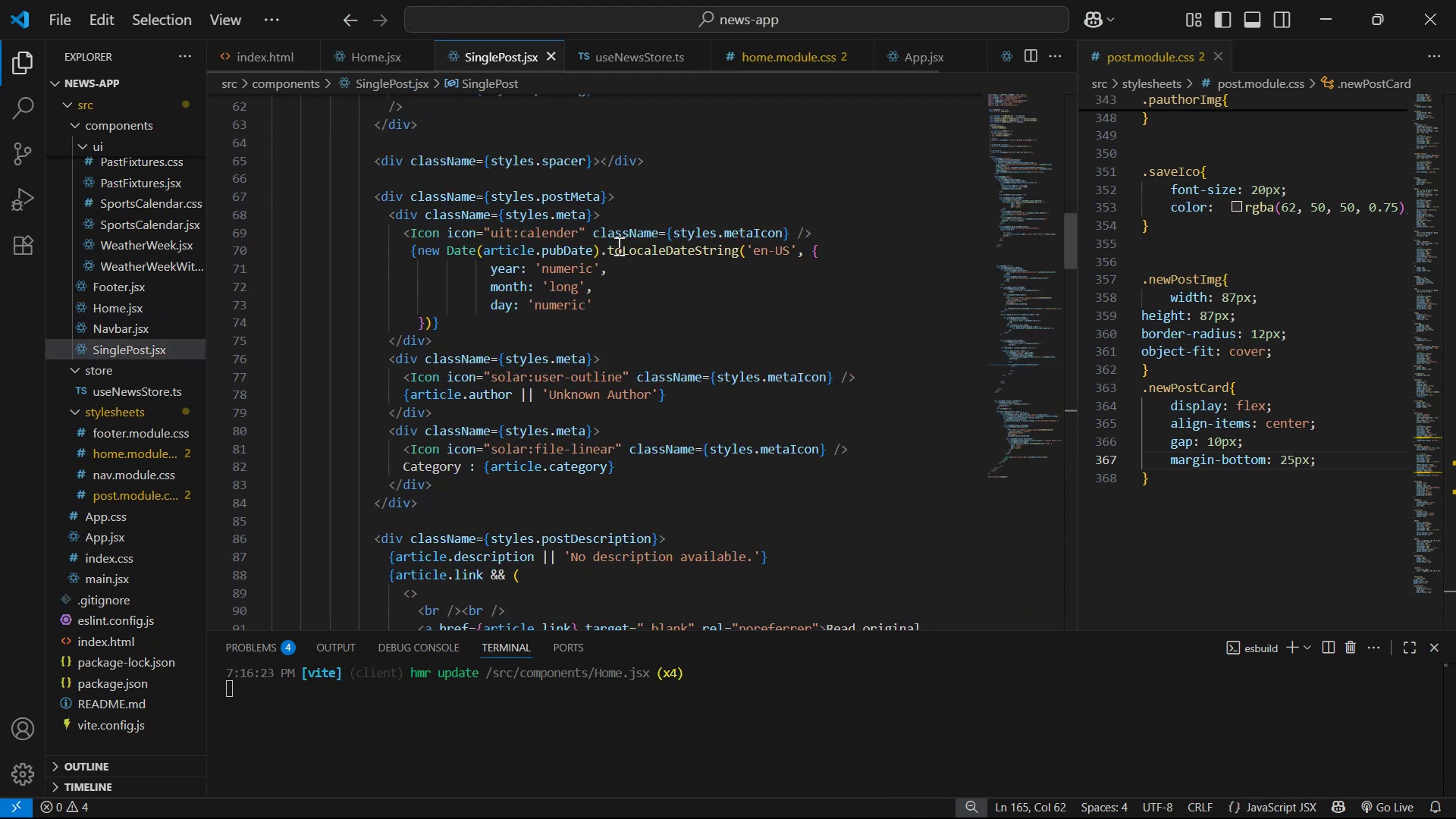 
scroll: coordinate [824, 310], scroll_direction: down, amount: 6.0
 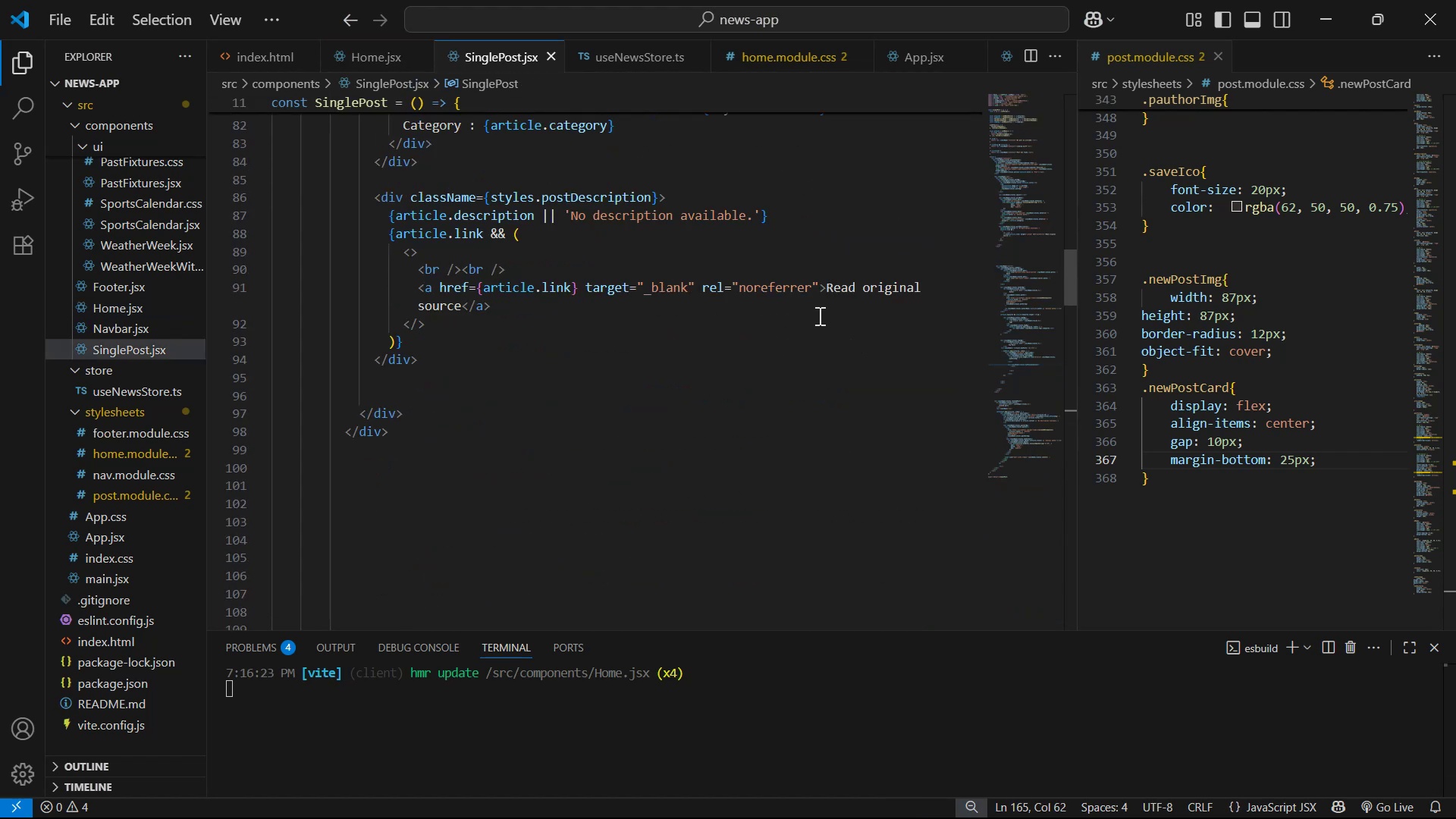 
scroll: coordinate [837, 328], scroll_direction: up, amount: 15.0
 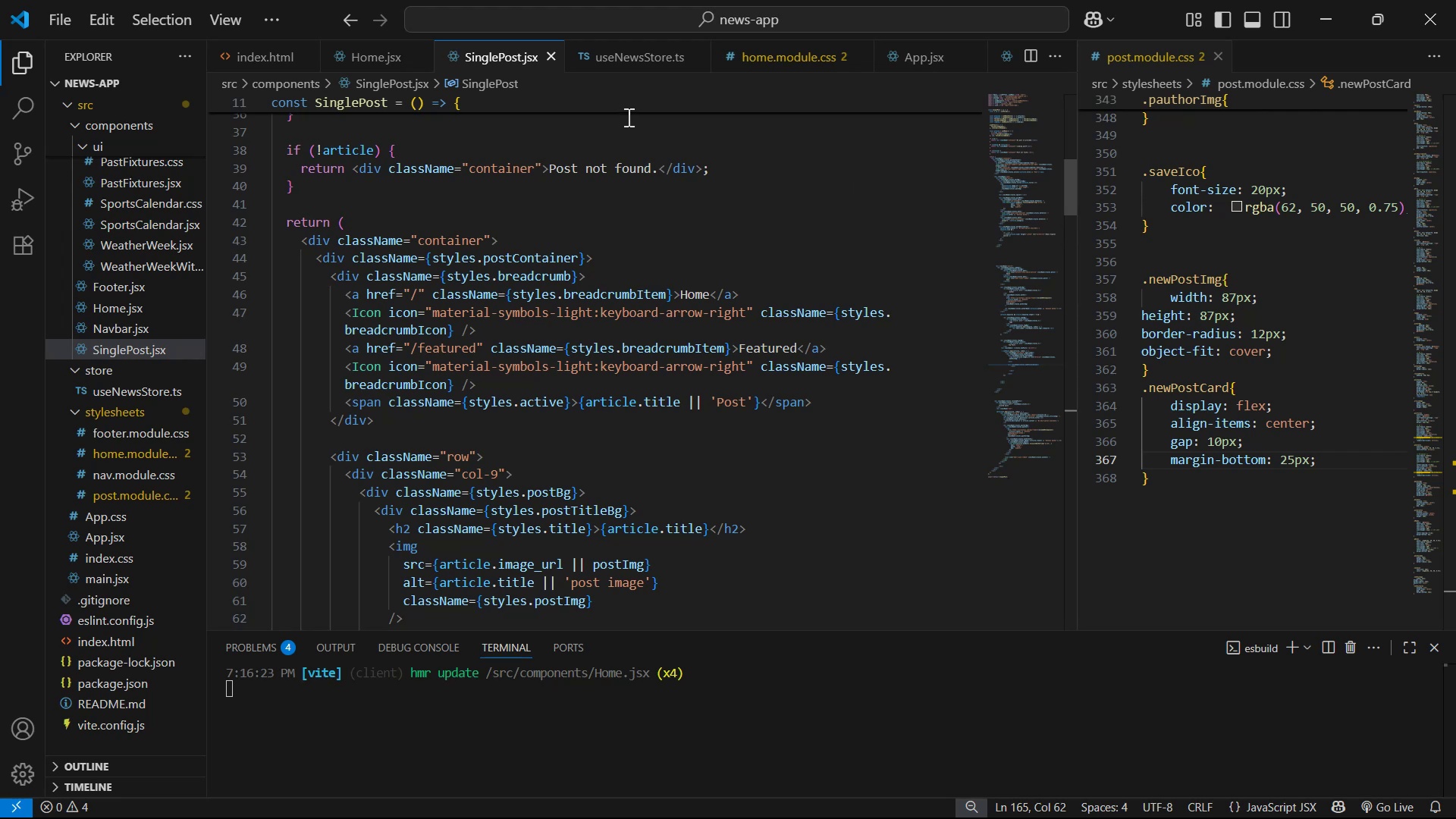 
wait(7.32)
 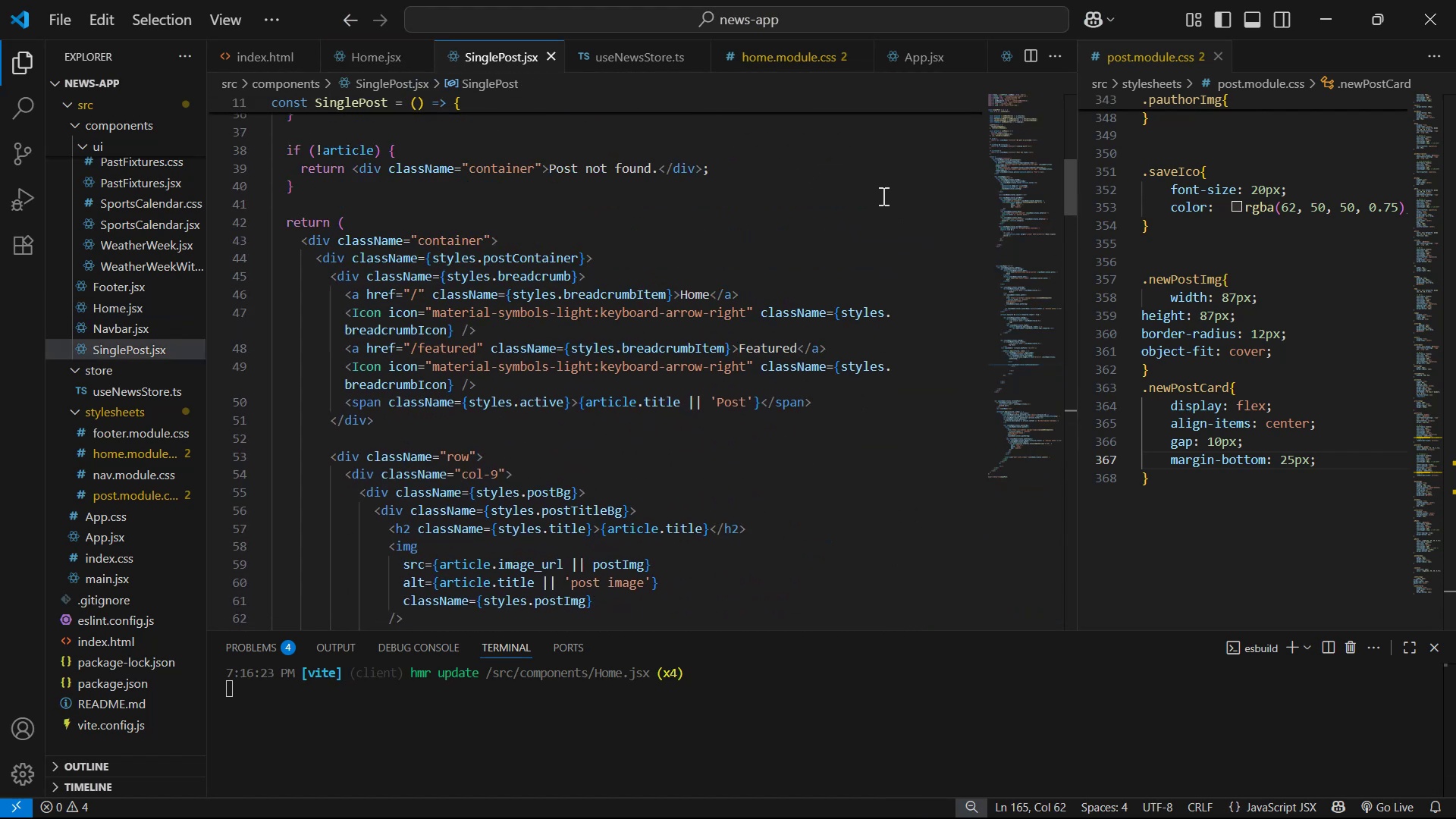 
scroll: coordinate [772, 218], scroll_direction: down, amount: 37.0
 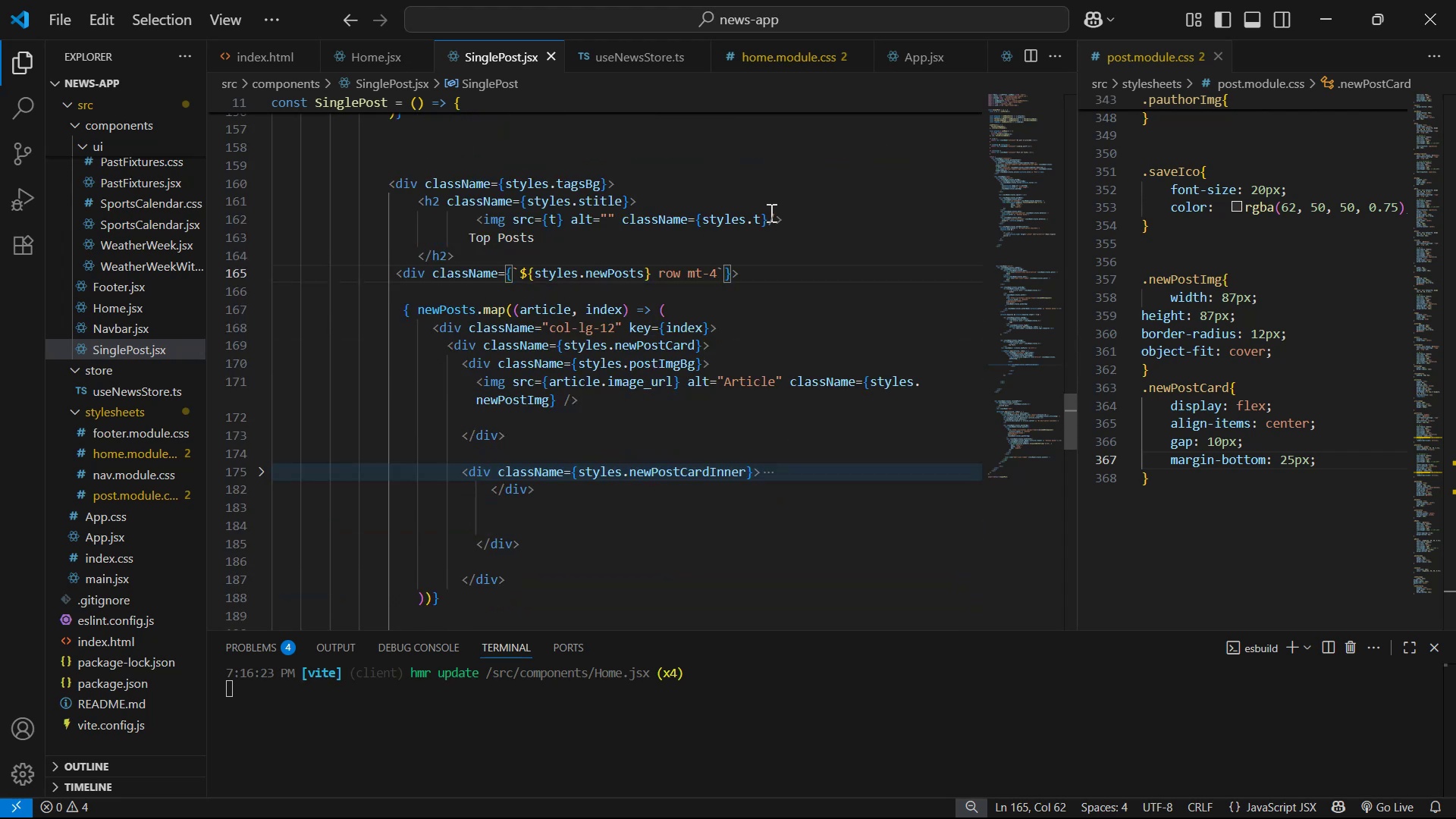 
wait(8.33)
 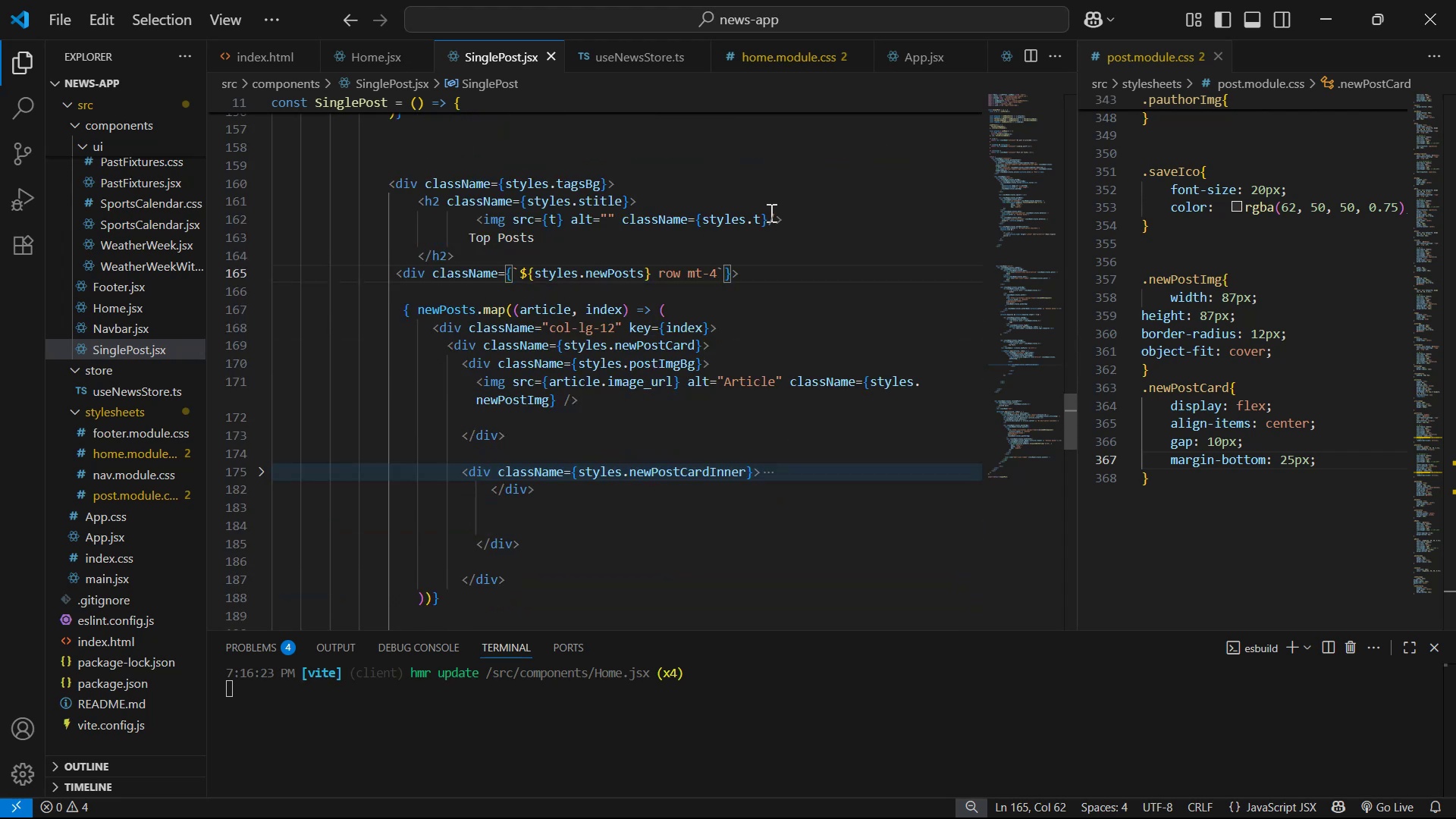 
scroll: coordinate [824, 276], scroll_direction: down, amount: 1.0
 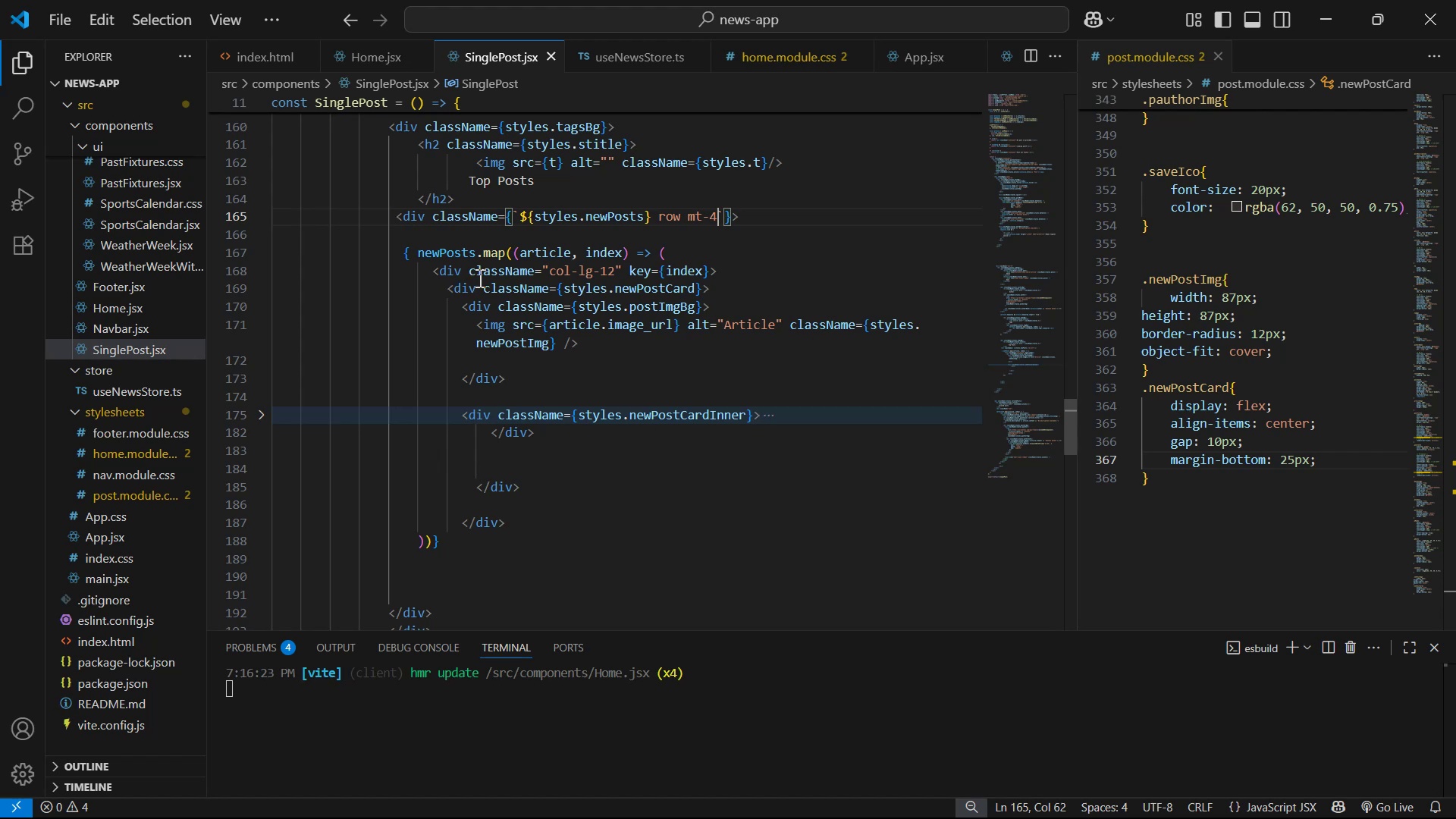 
left_click_drag(start_coordinate=[465, 273], to_coordinate=[444, 276])
 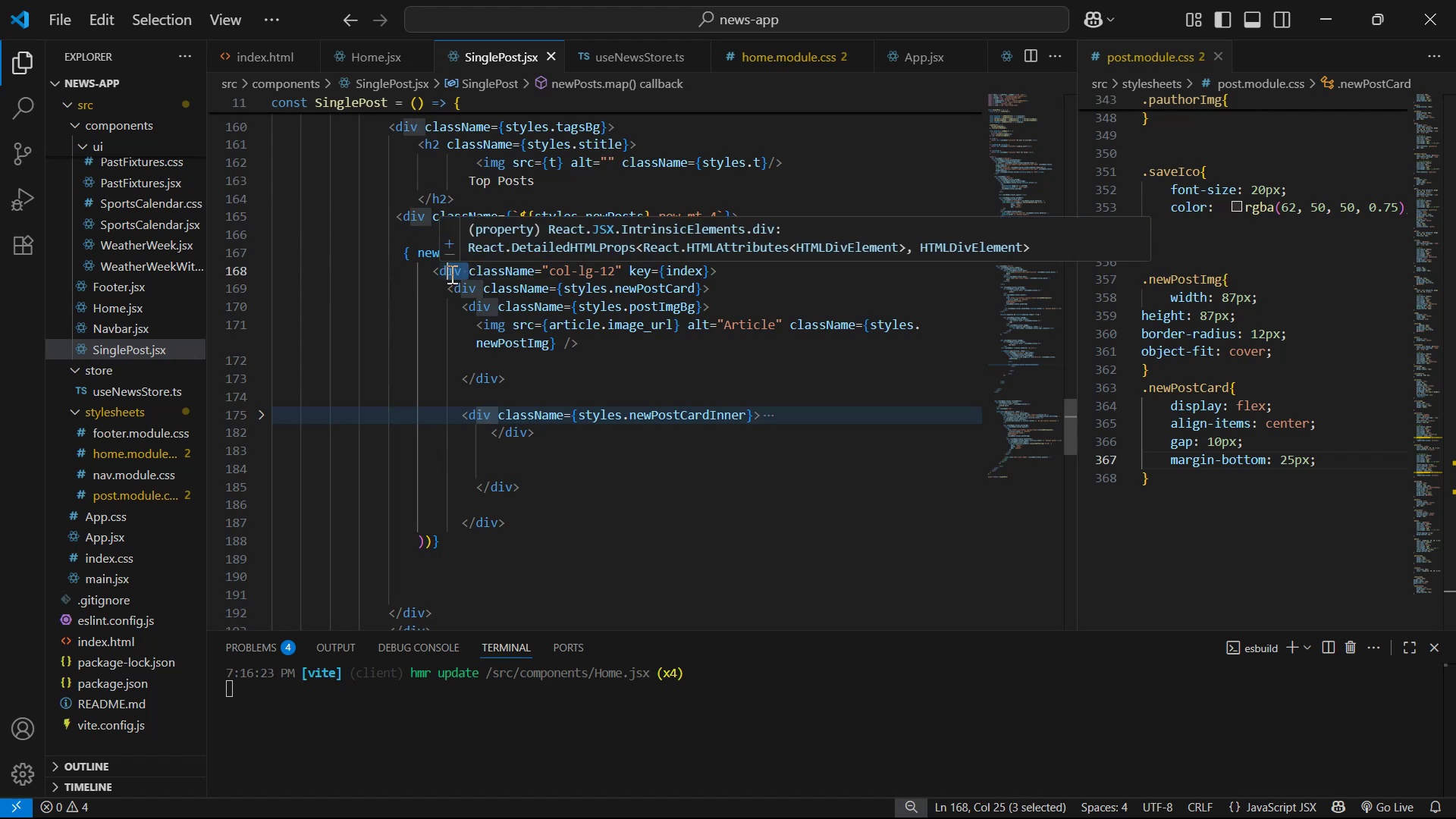 
left_click([453, 271])
 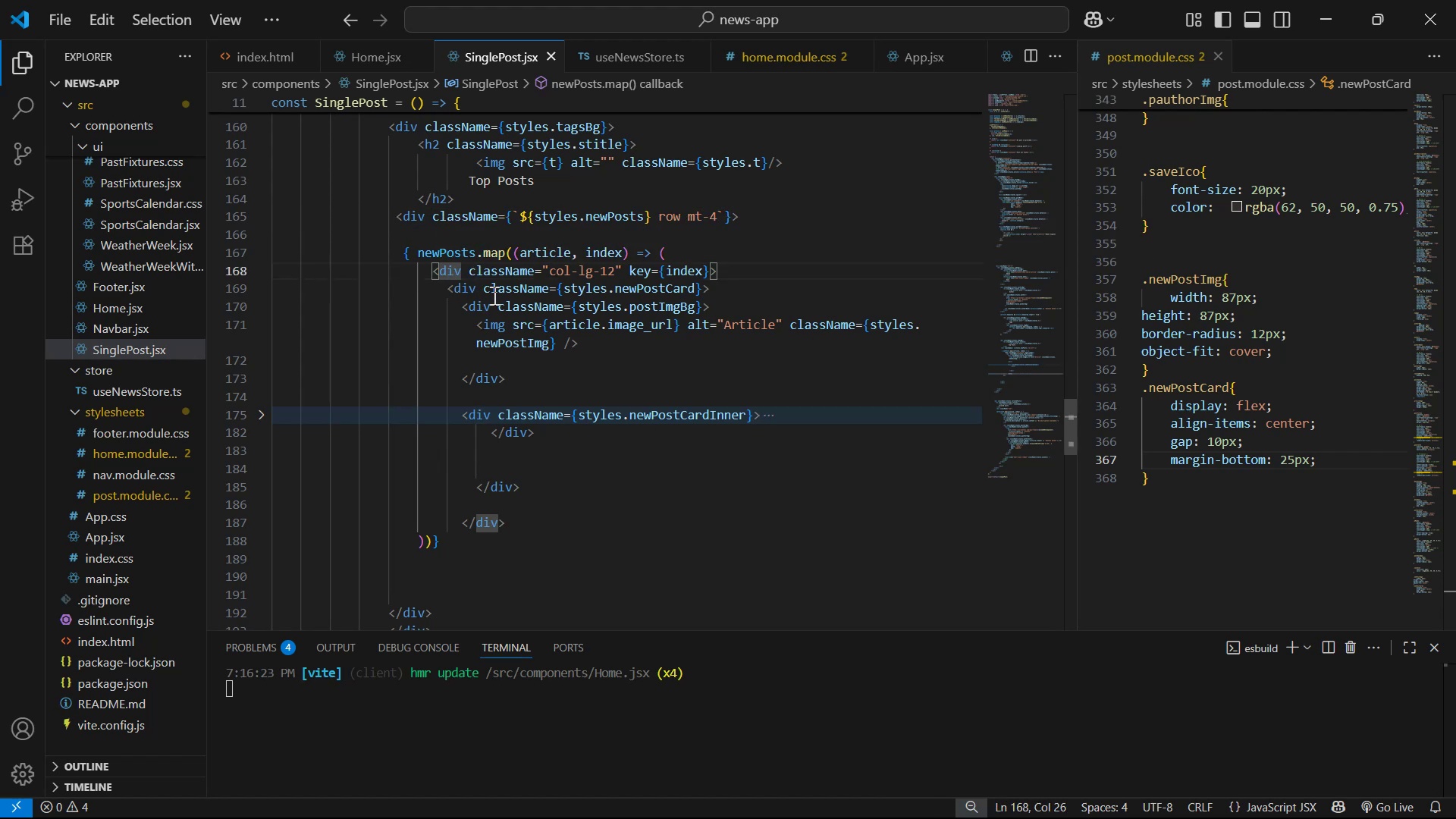 
left_click([466, 288])
 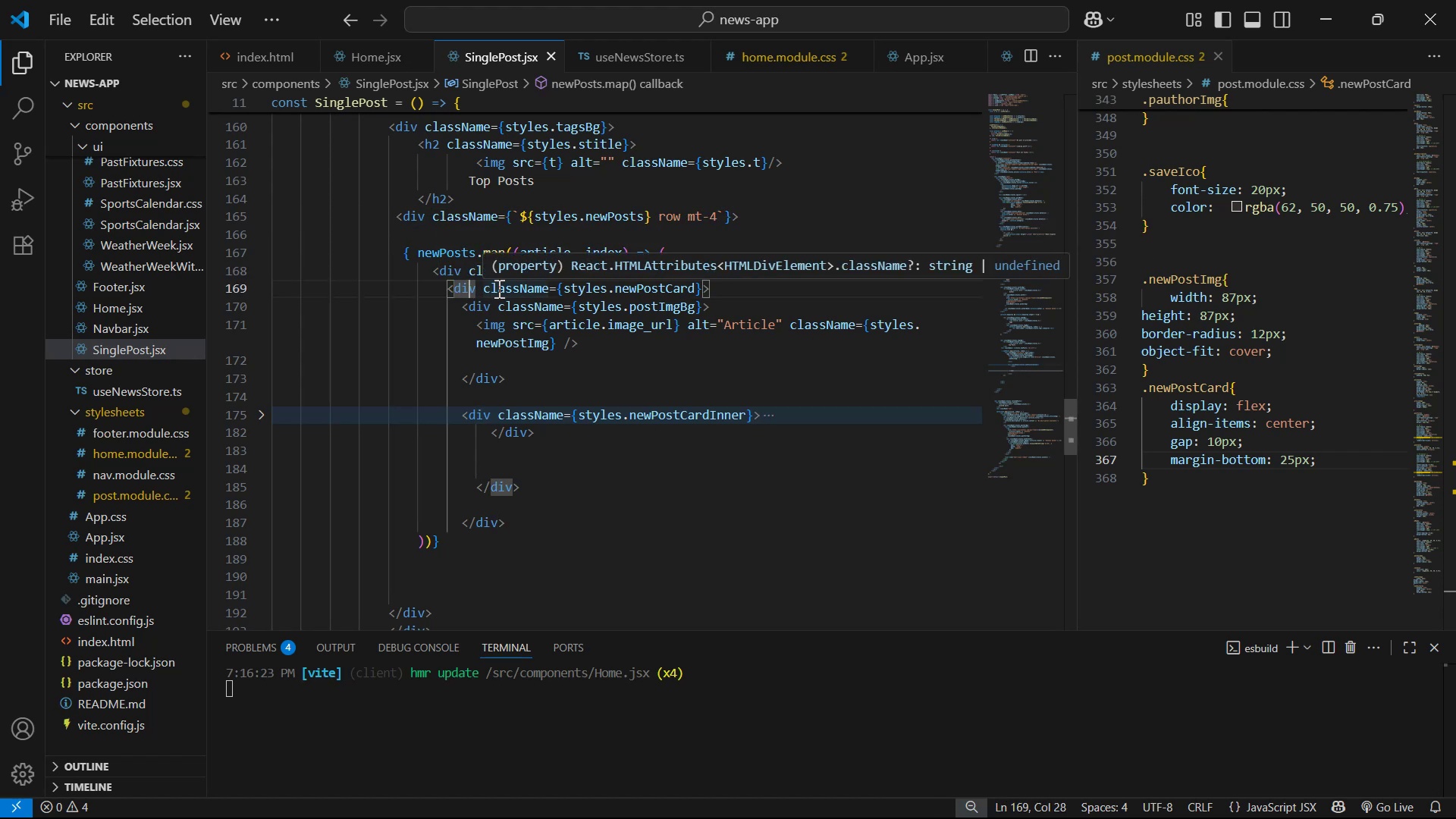 
left_click_drag(start_coordinate=[480, 293], to_coordinate=[455, 291])
 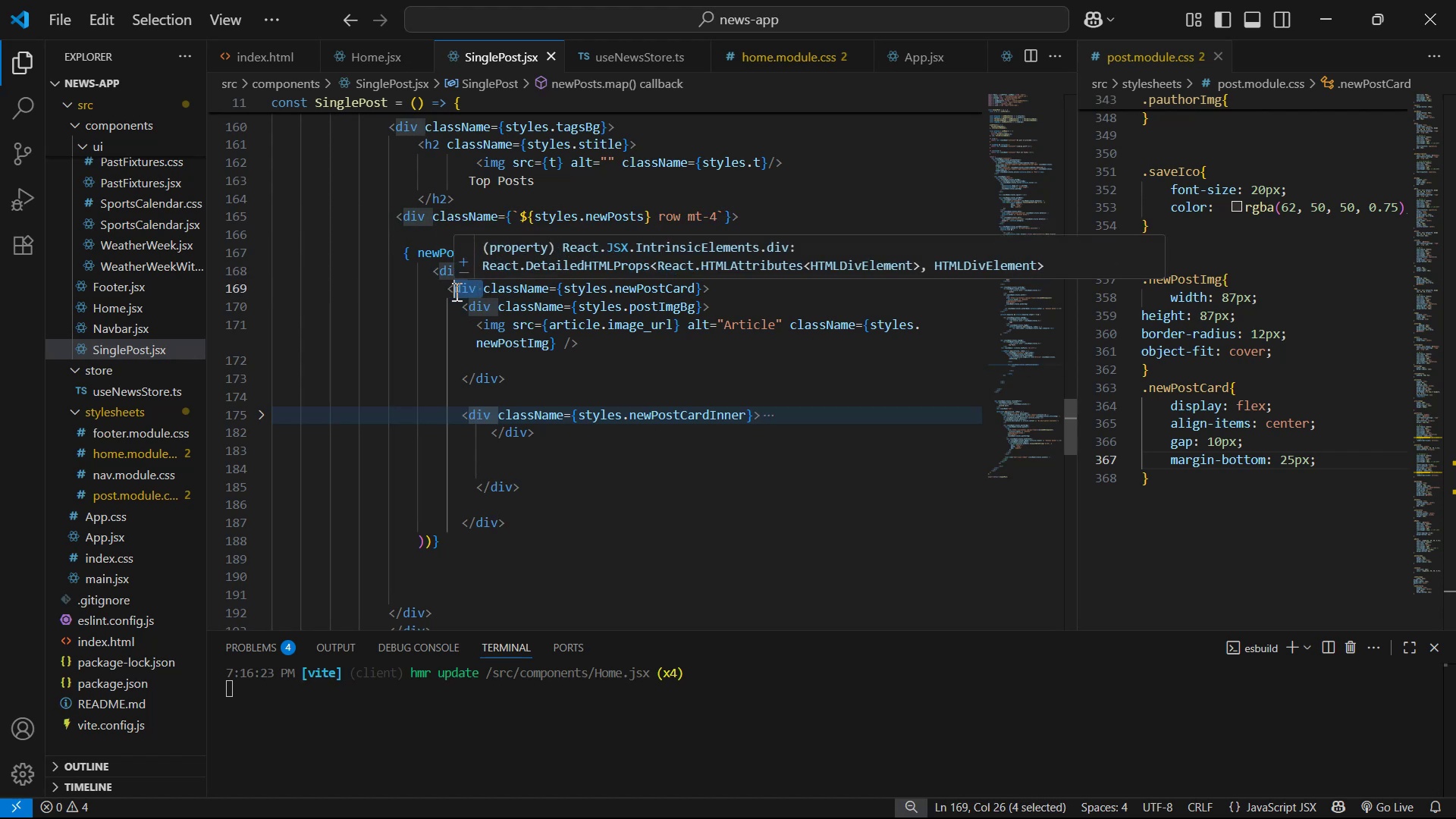 
key(Control+V)
 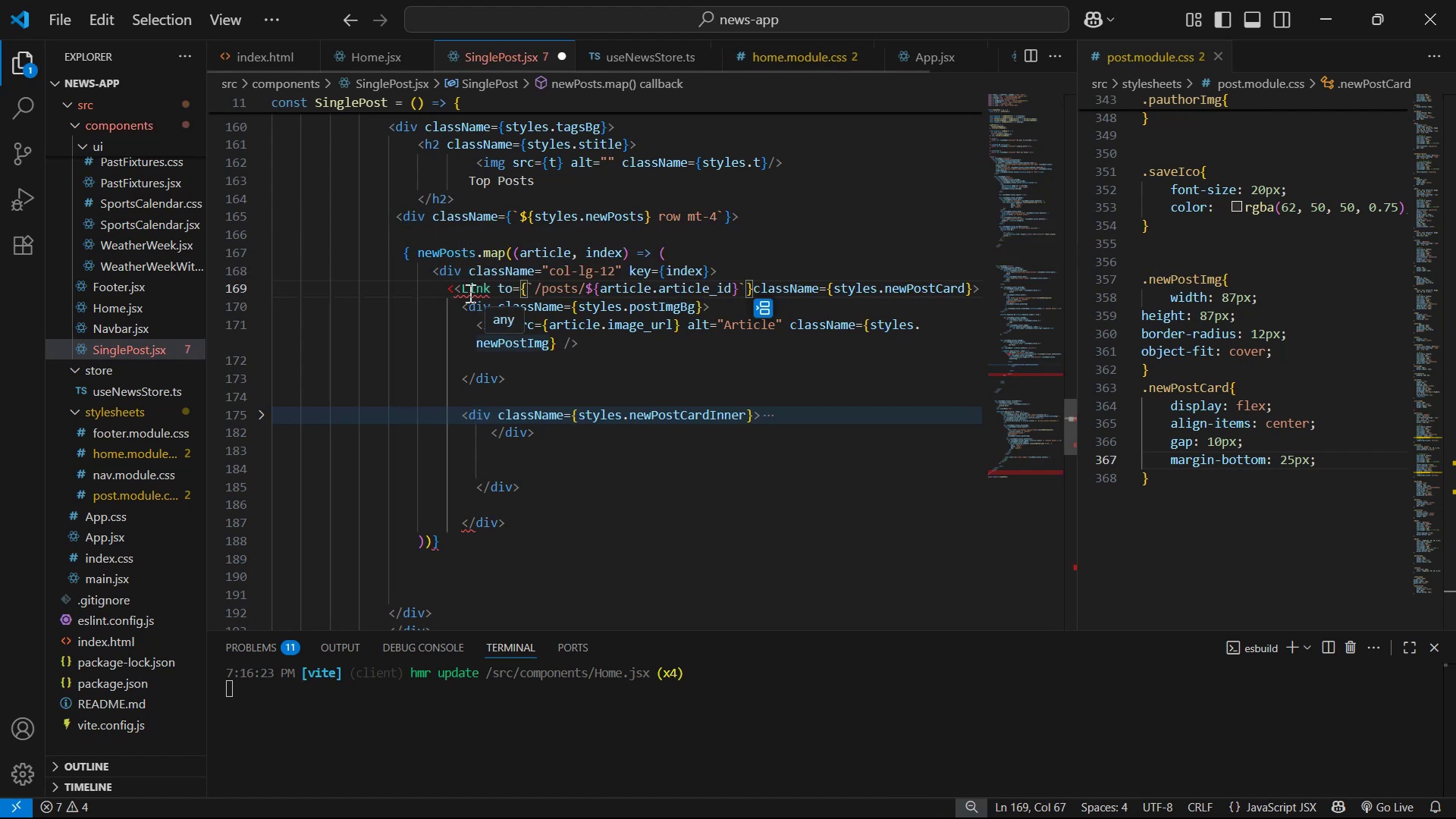 
left_click([453, 291])
 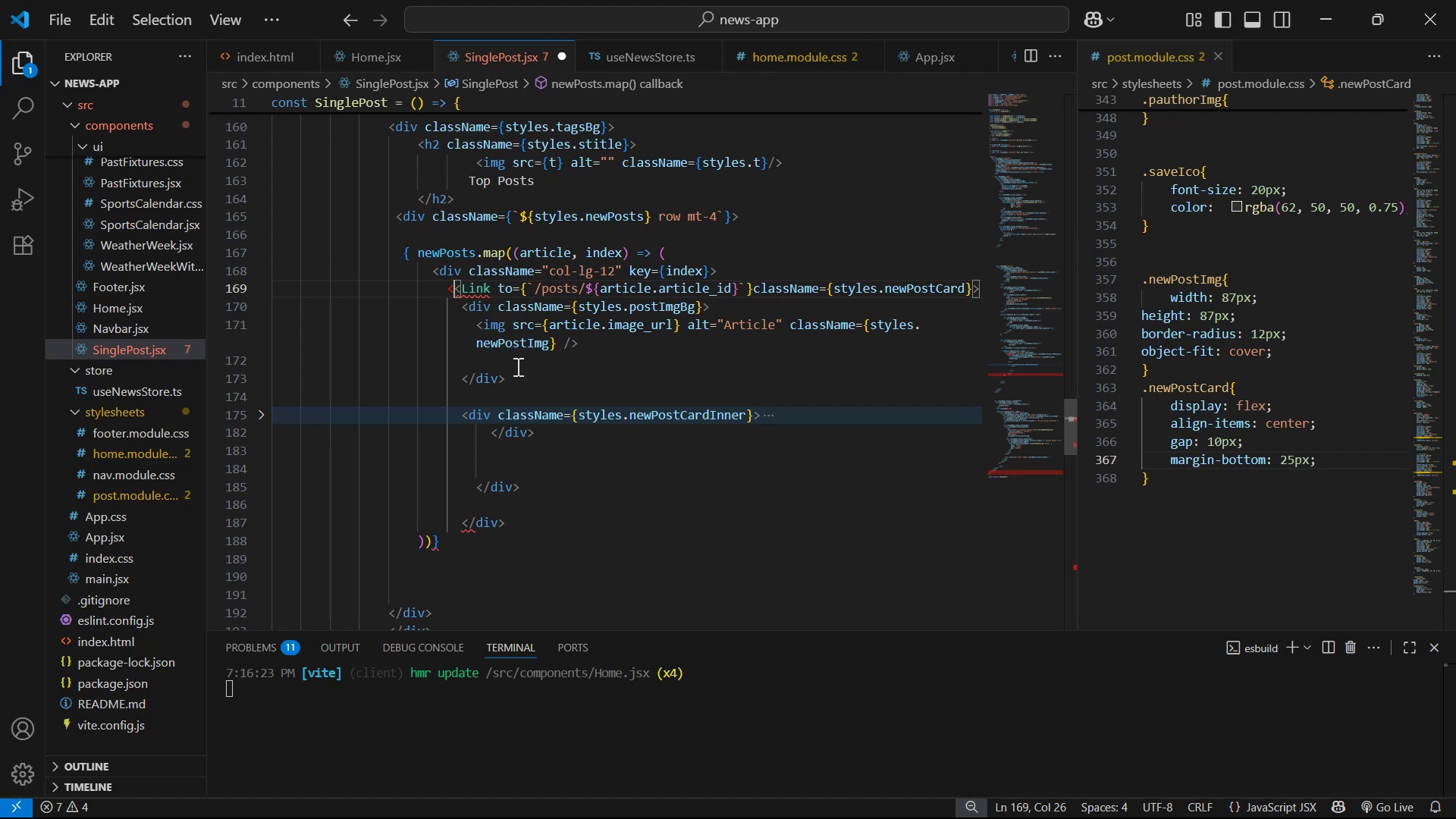 
key(Backspace)
 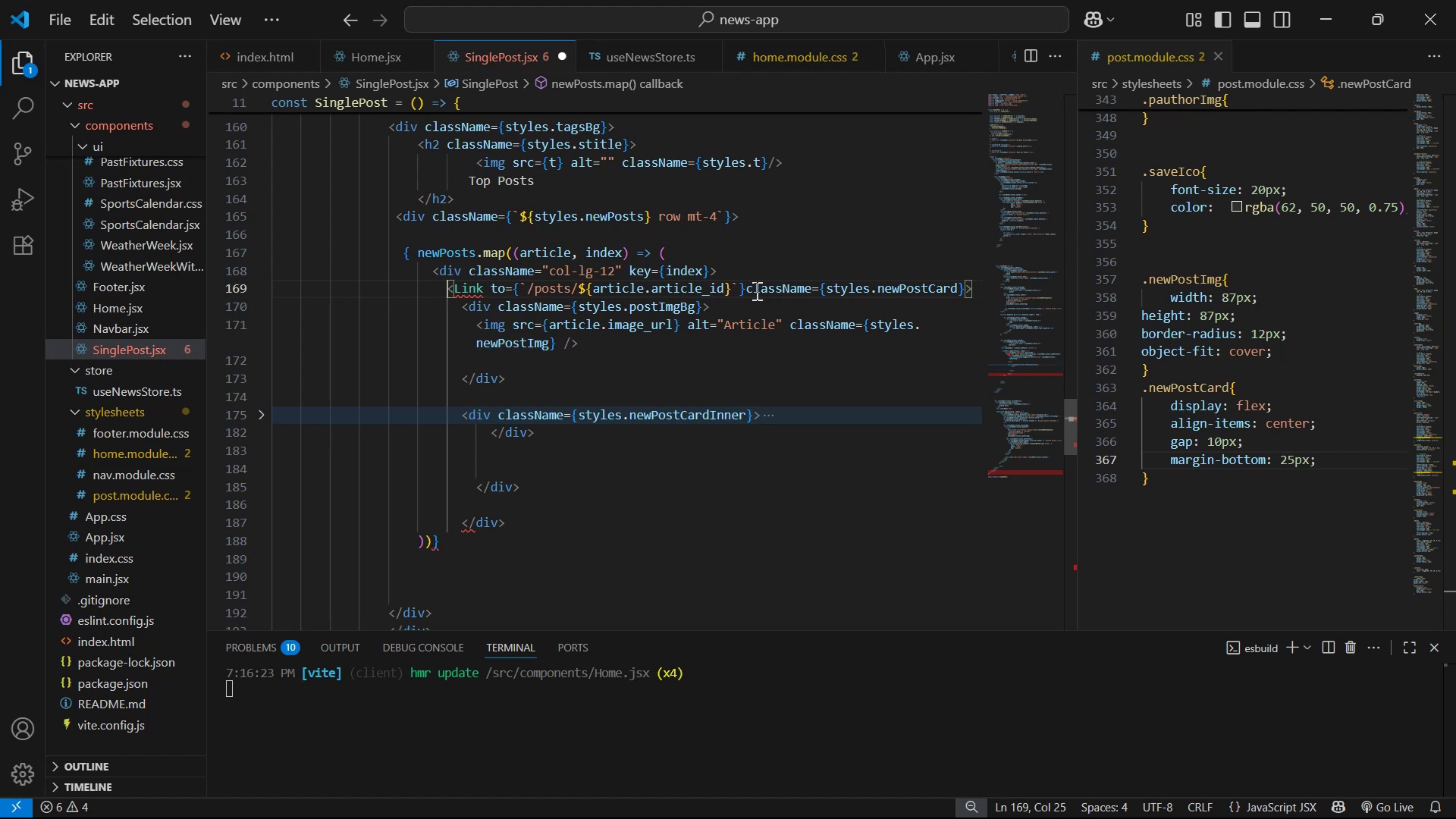 
left_click([745, 288])
 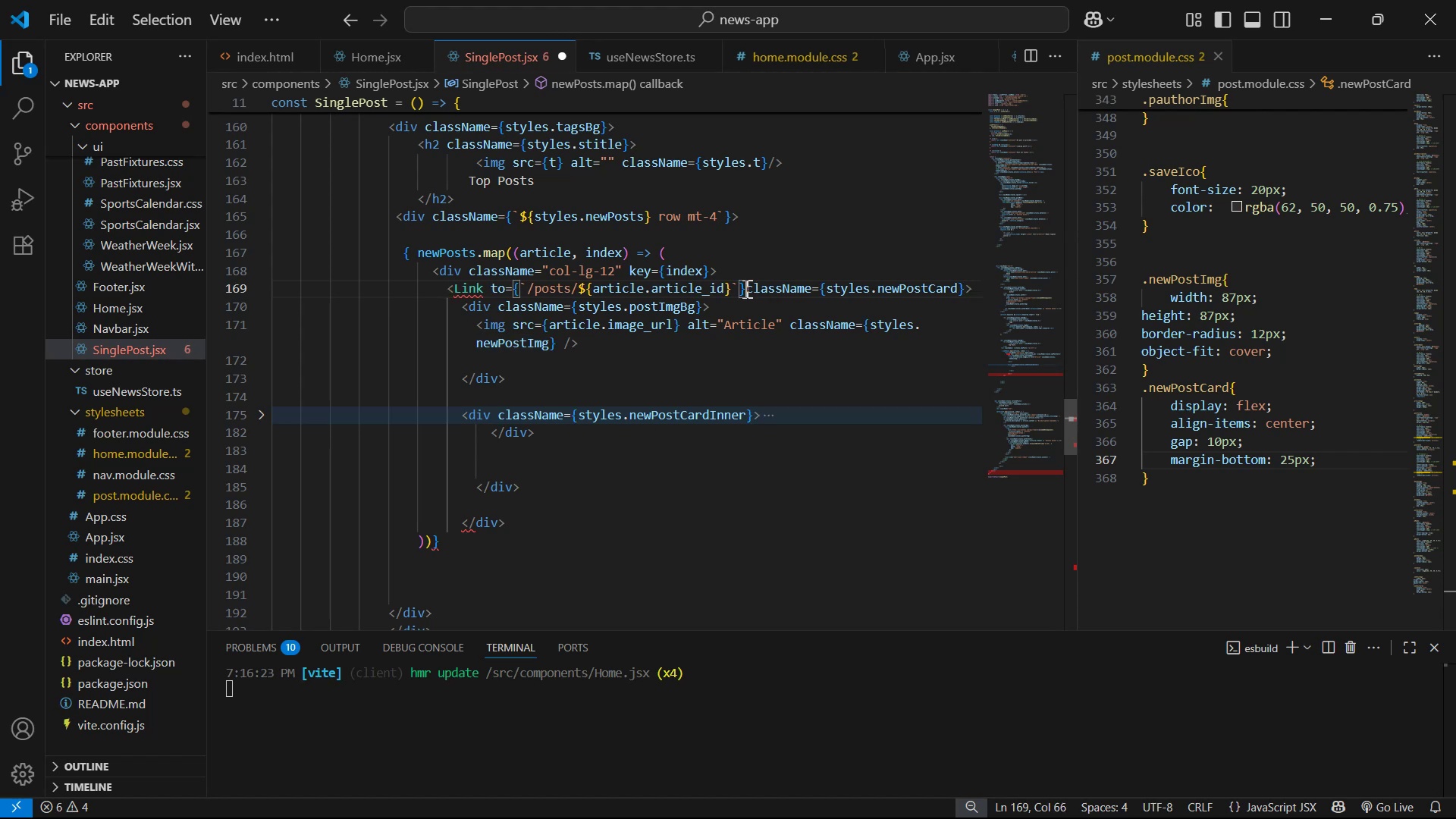 
key(Space)
 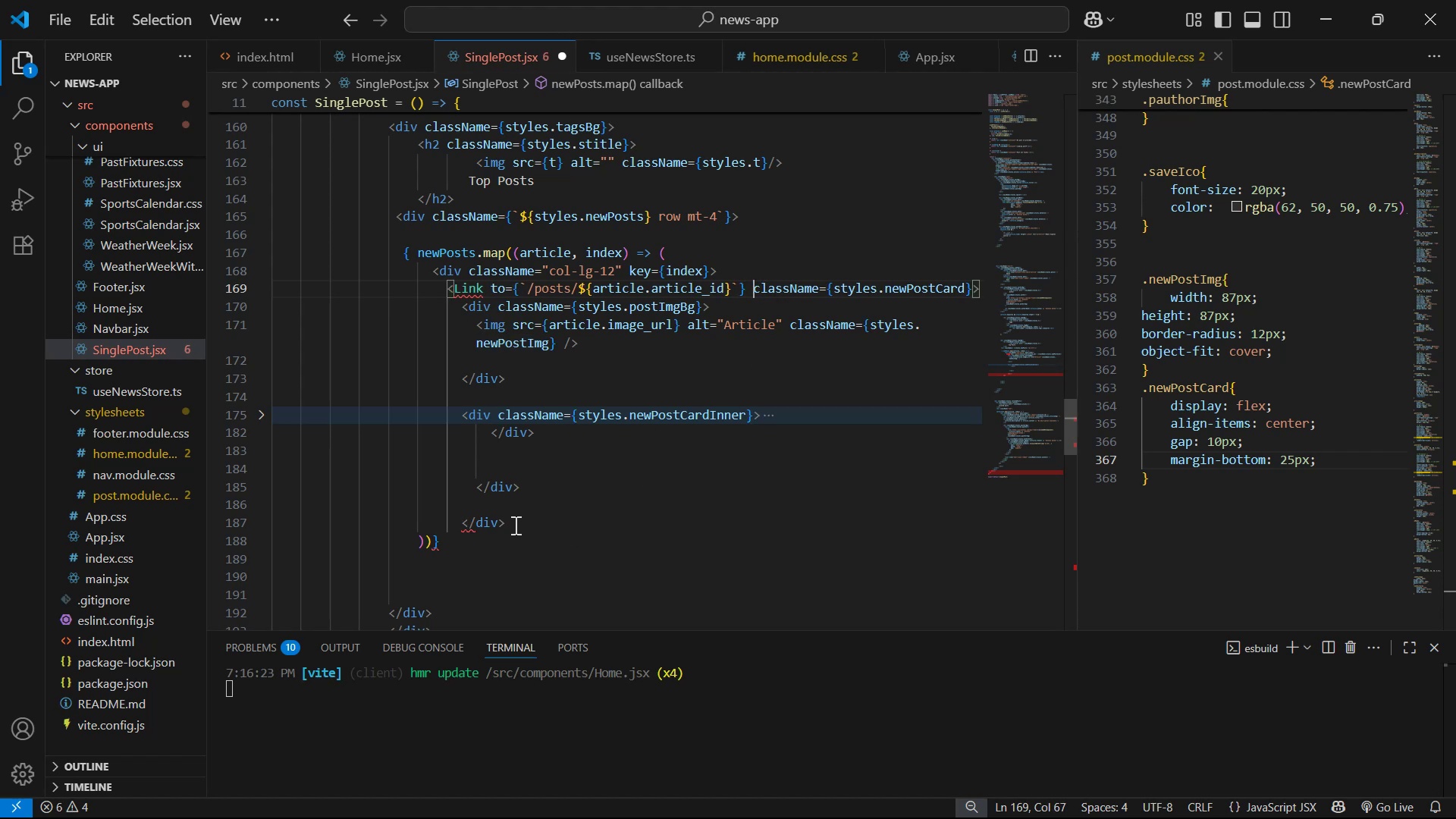 
left_click([518, 485])
 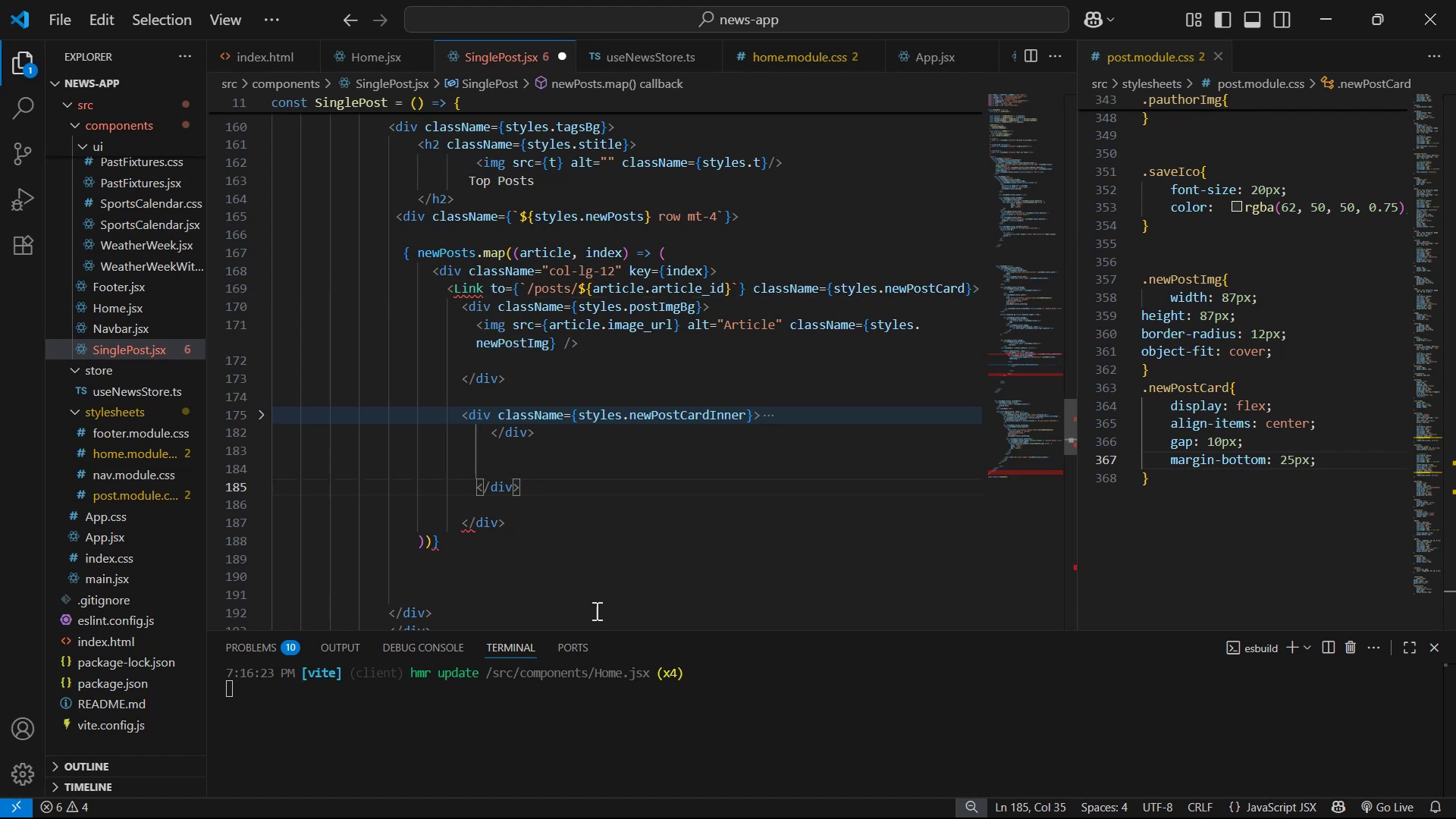 
key(ArrowLeft)
 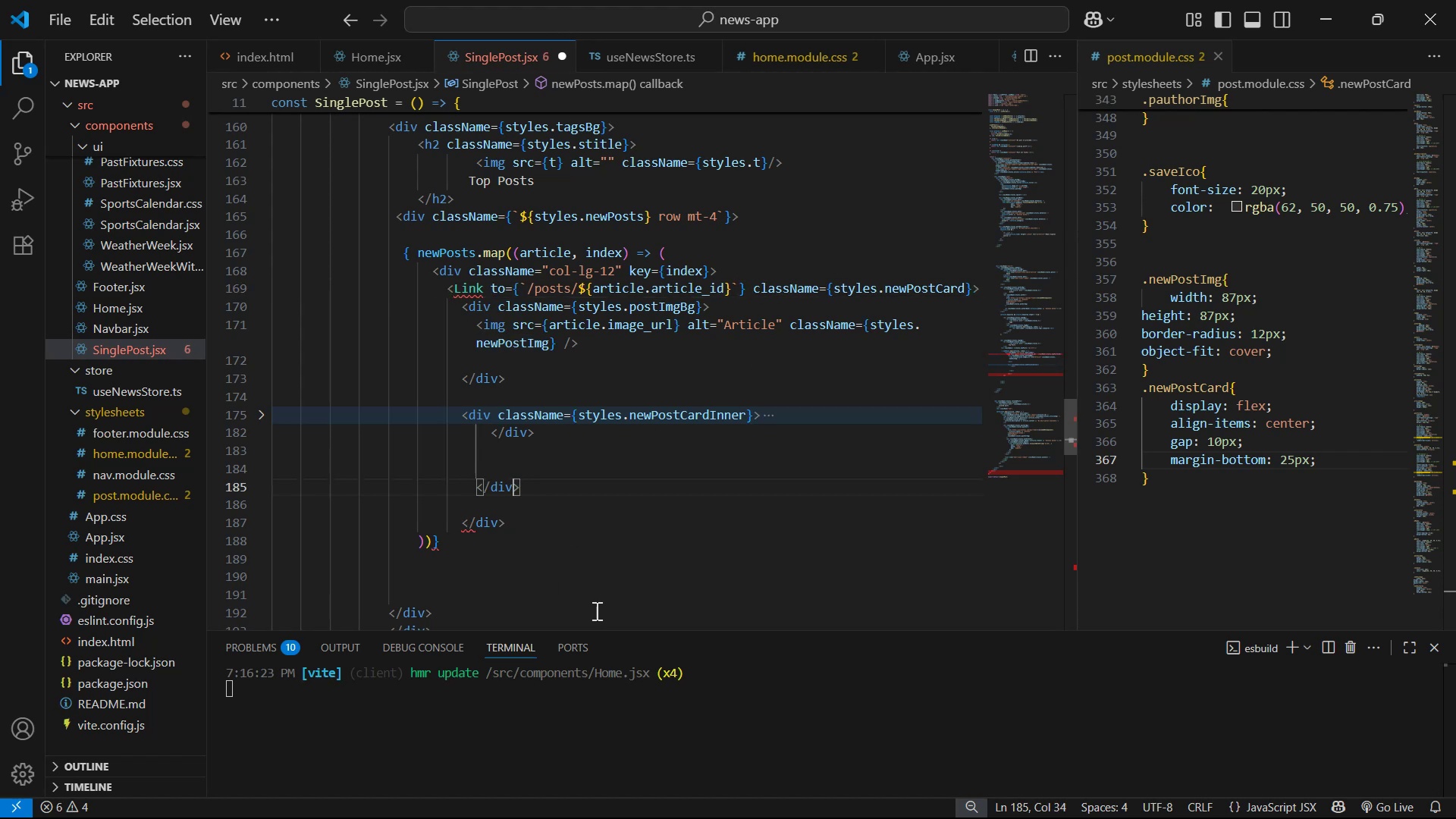 
key(Backspace)
key(Backspace)
key(Backspace)
type(Link)
 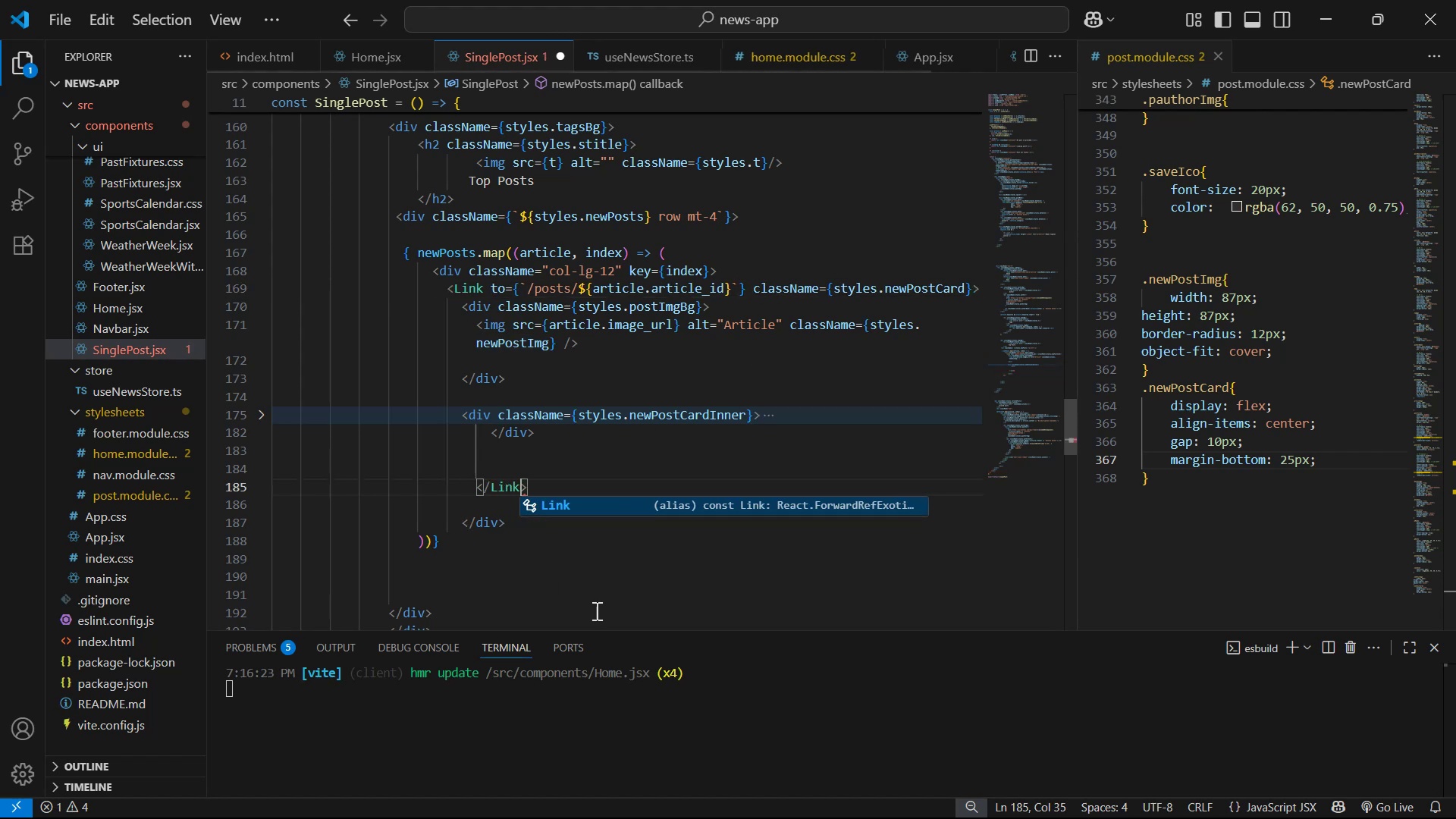 
left_click([623, 452])
 